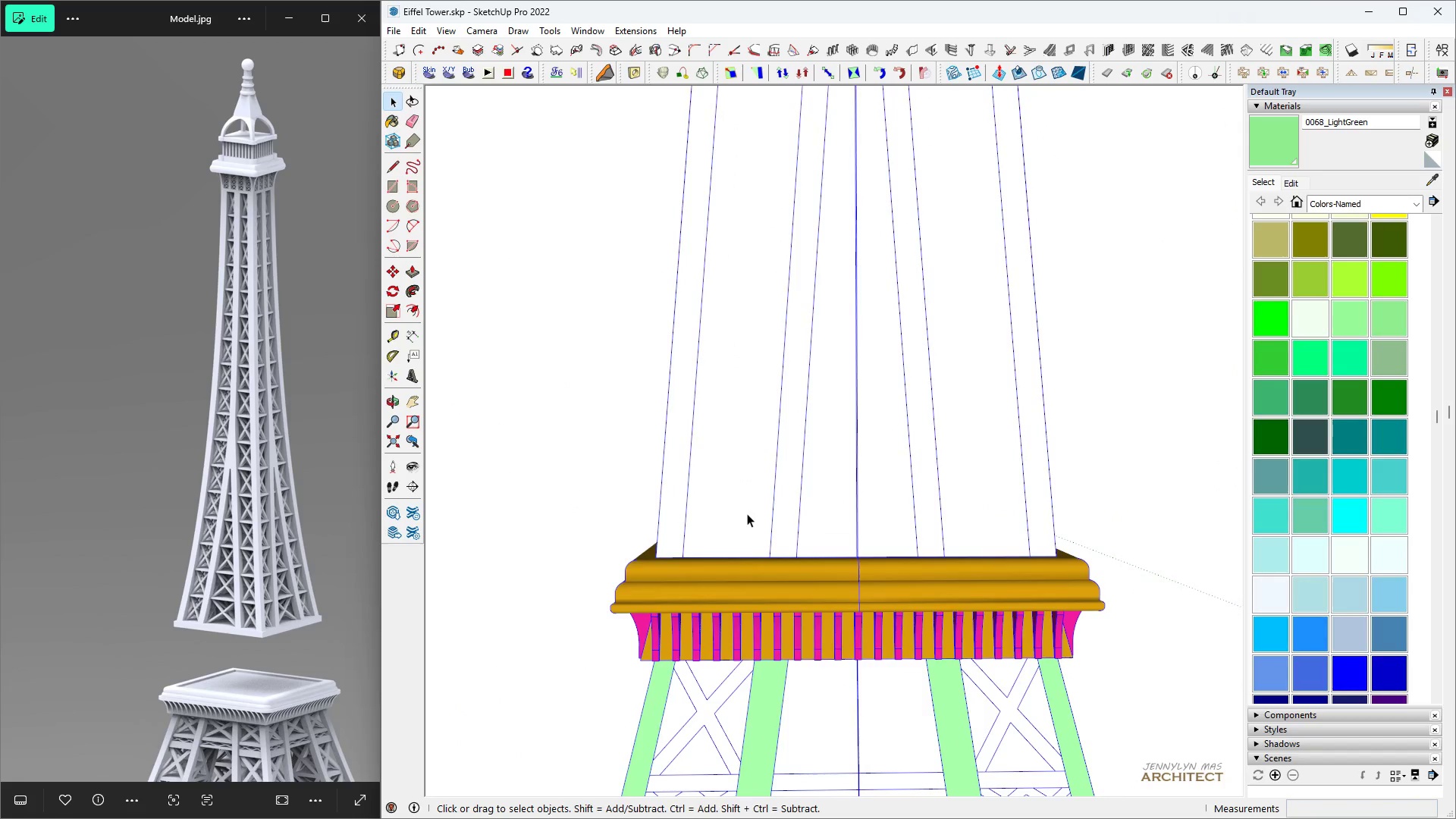 
scroll: coordinate [663, 413], scroll_direction: up, amount: 22.0
 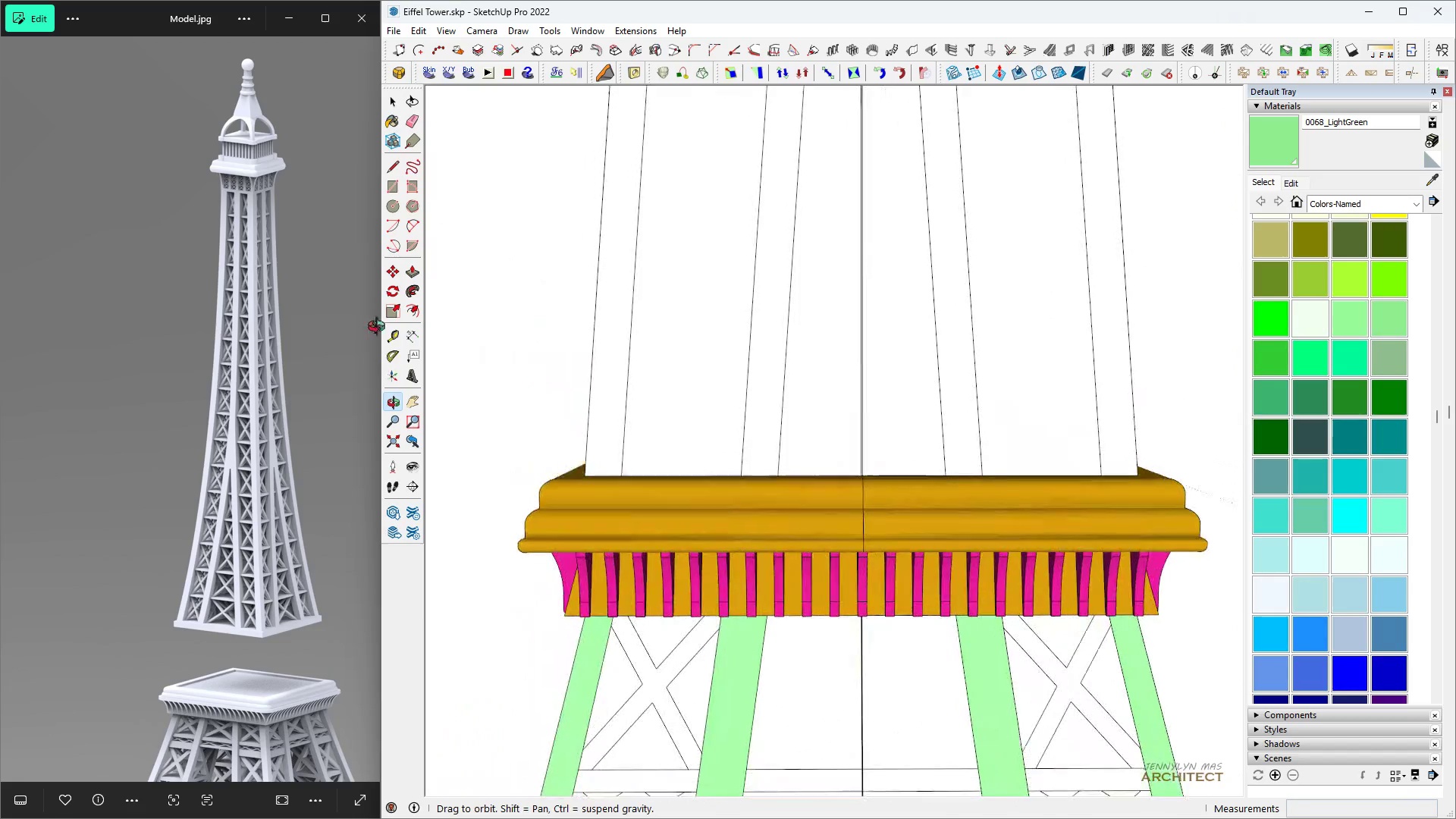 
scroll: coordinate [722, 465], scroll_direction: down, amount: 9.0
 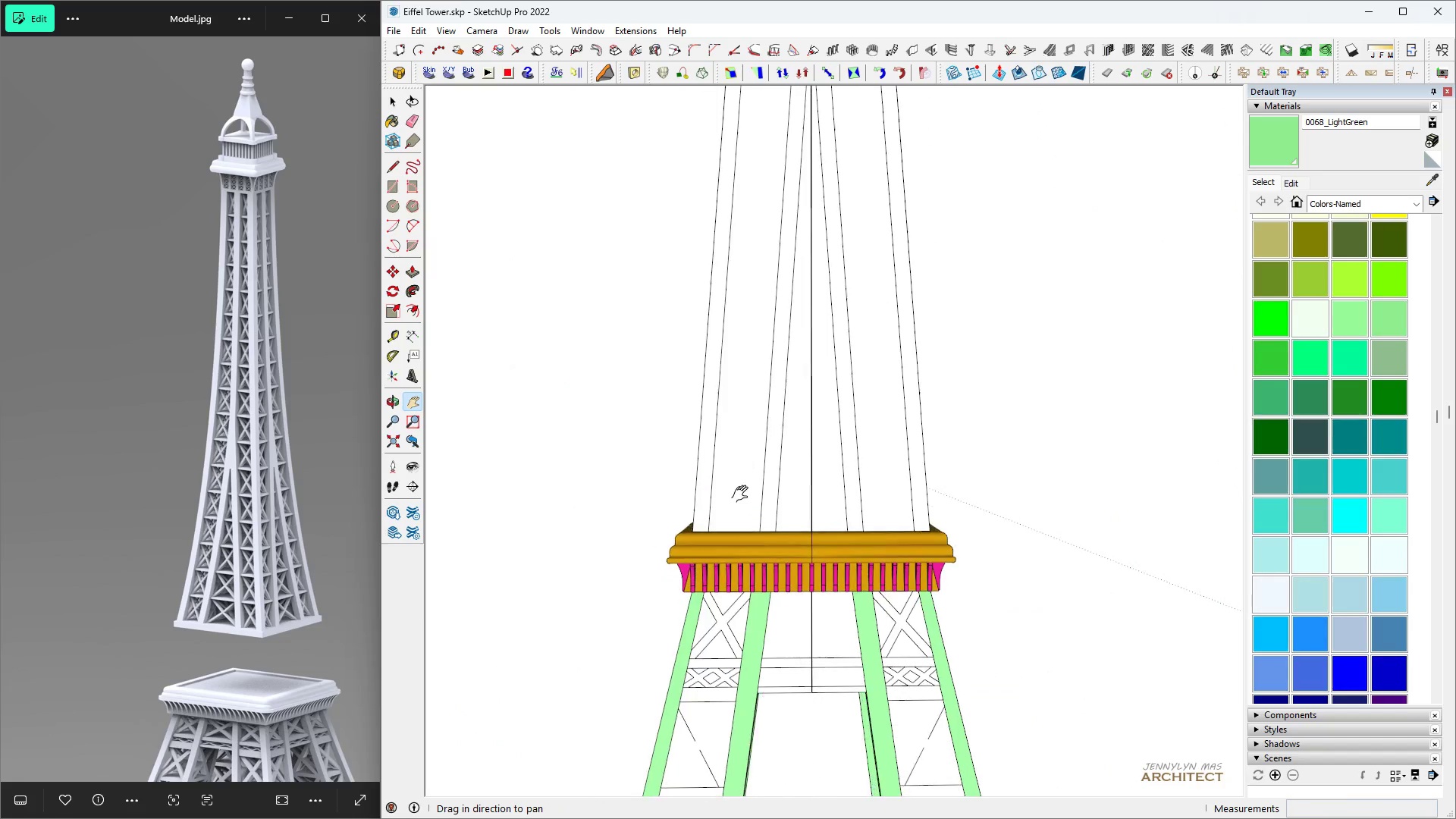 
scroll: coordinate [745, 494], scroll_direction: up, amount: 5.0
 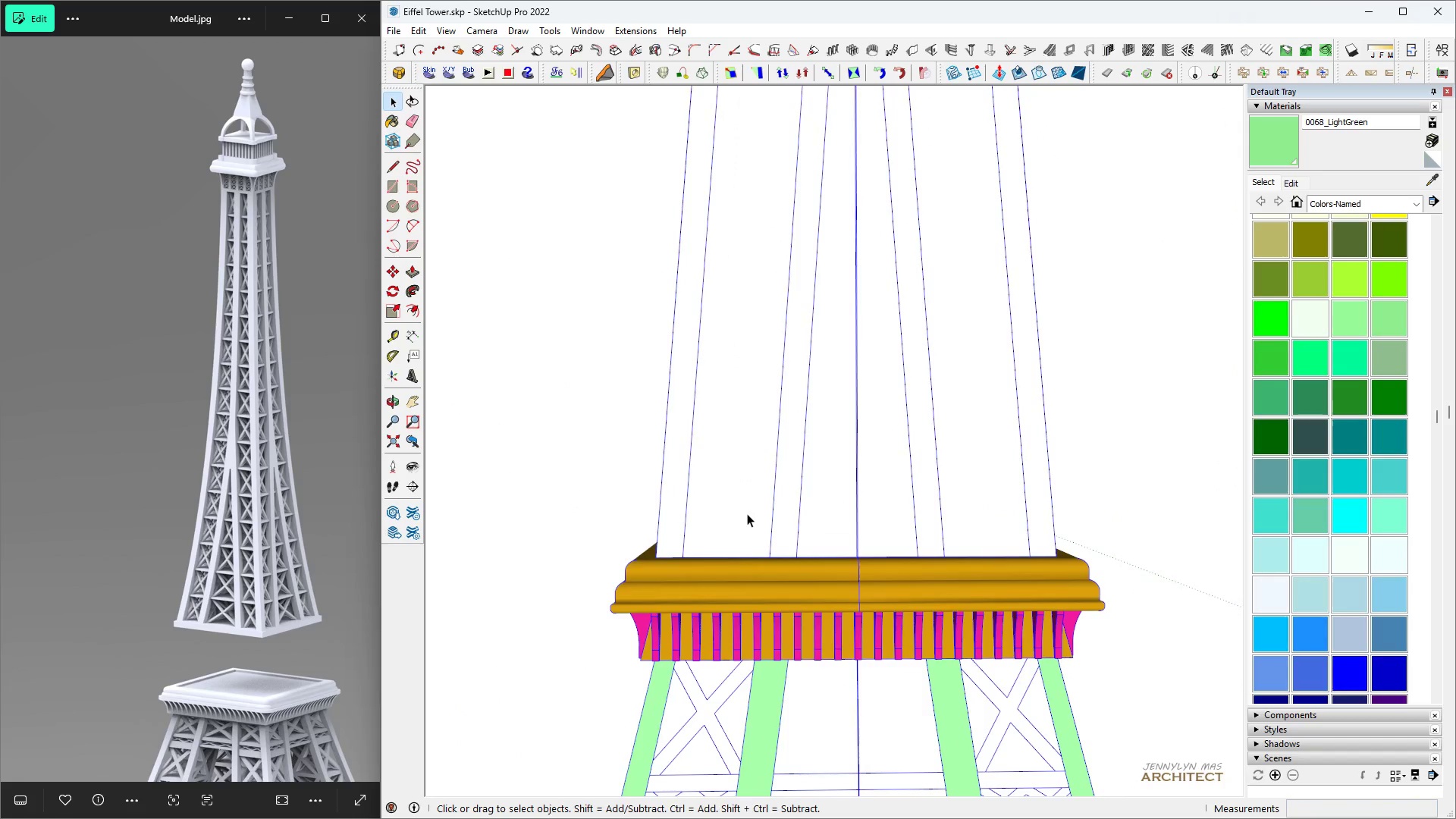 
double_click([747, 513])
 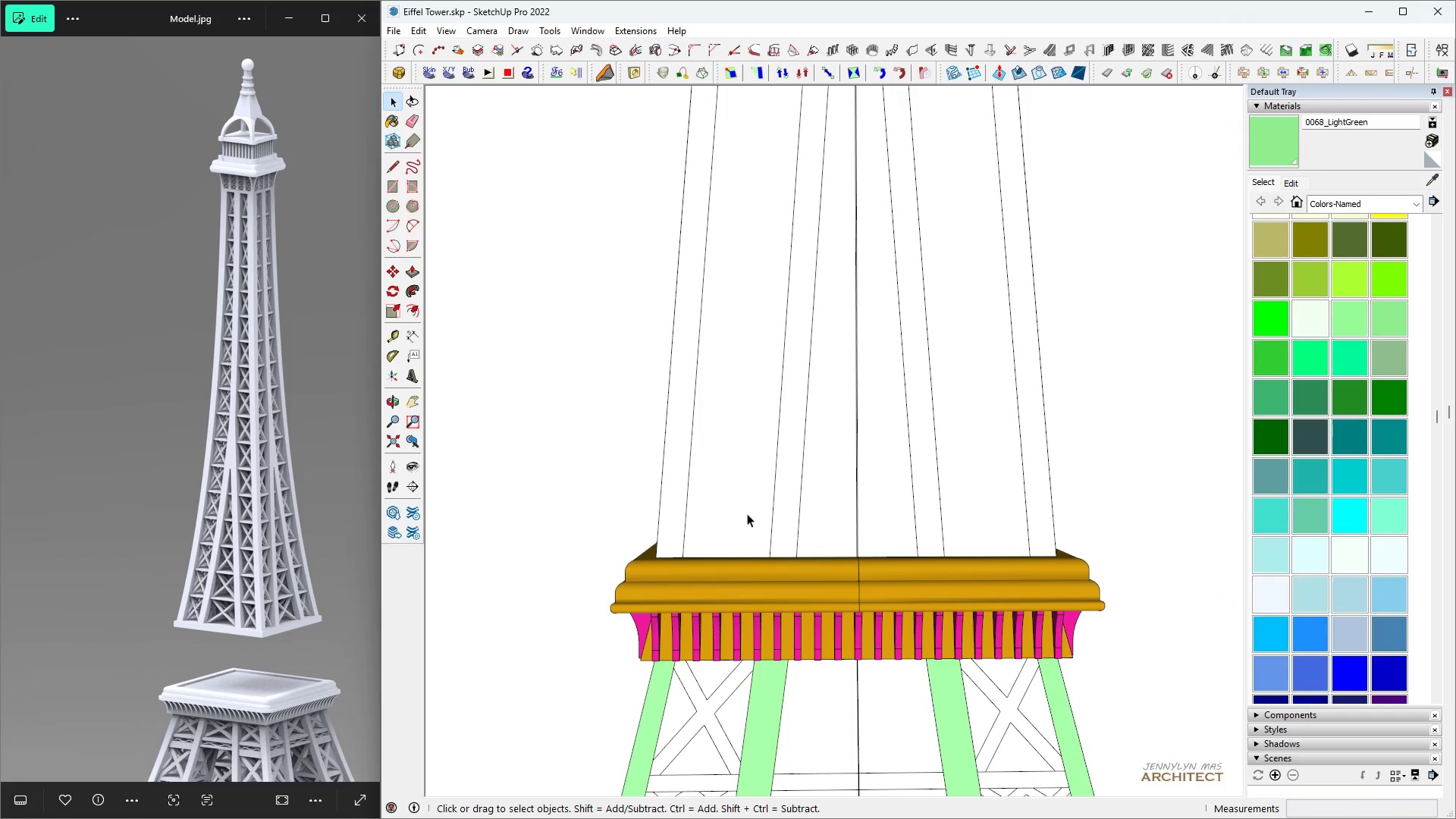 
triple_click([747, 513])
 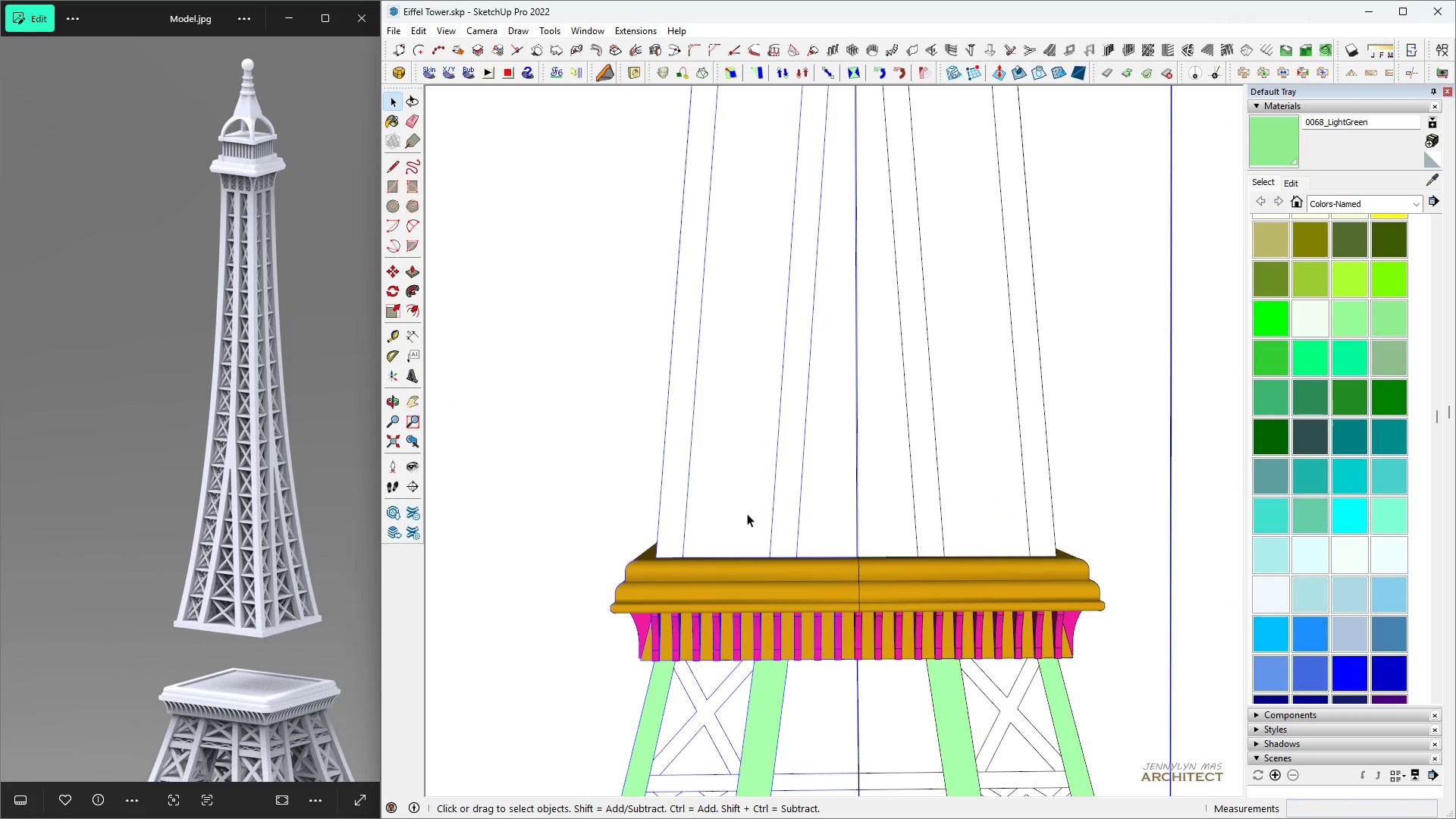 
triple_click([747, 513])
 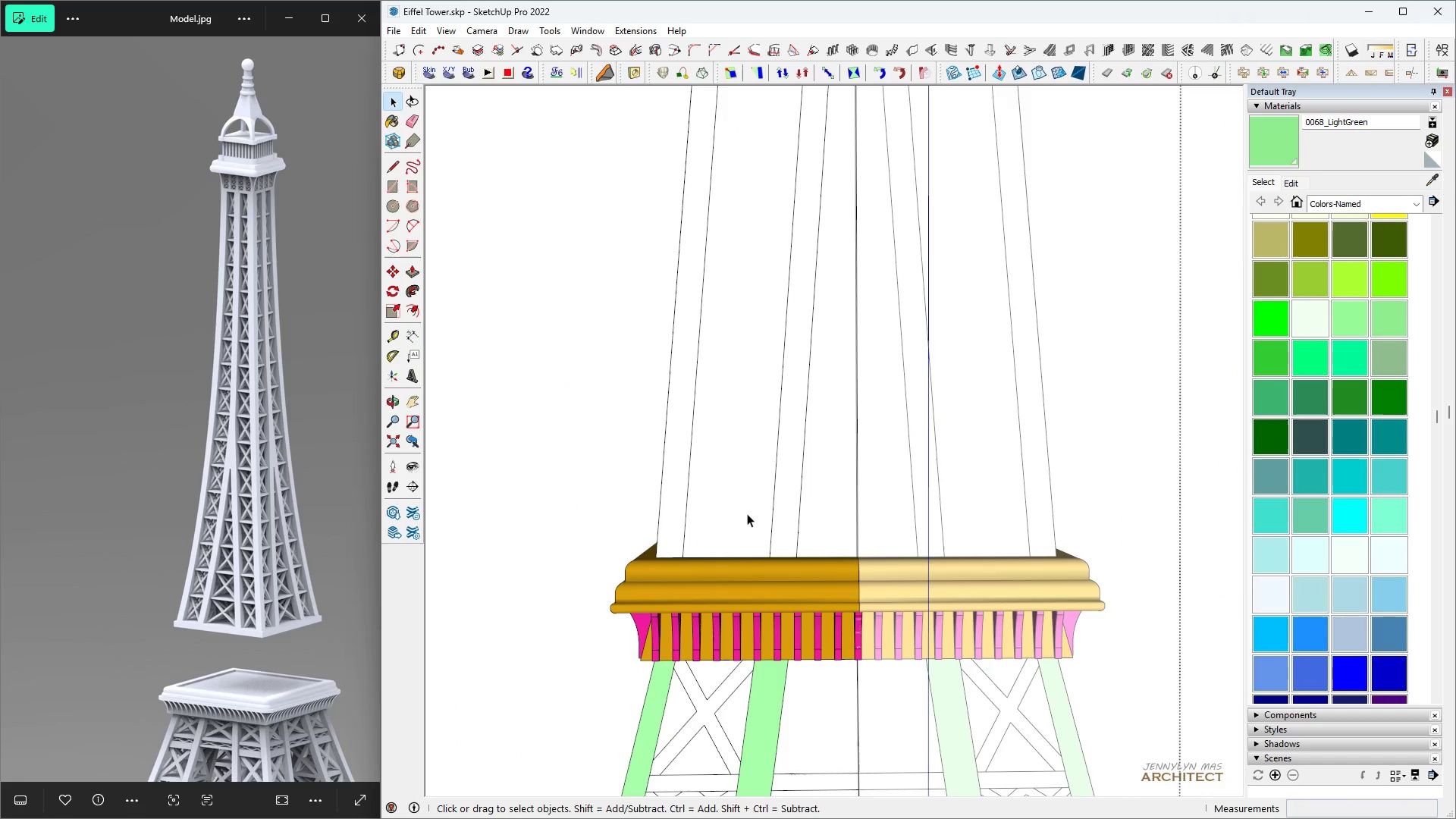 
triple_click([747, 513])
 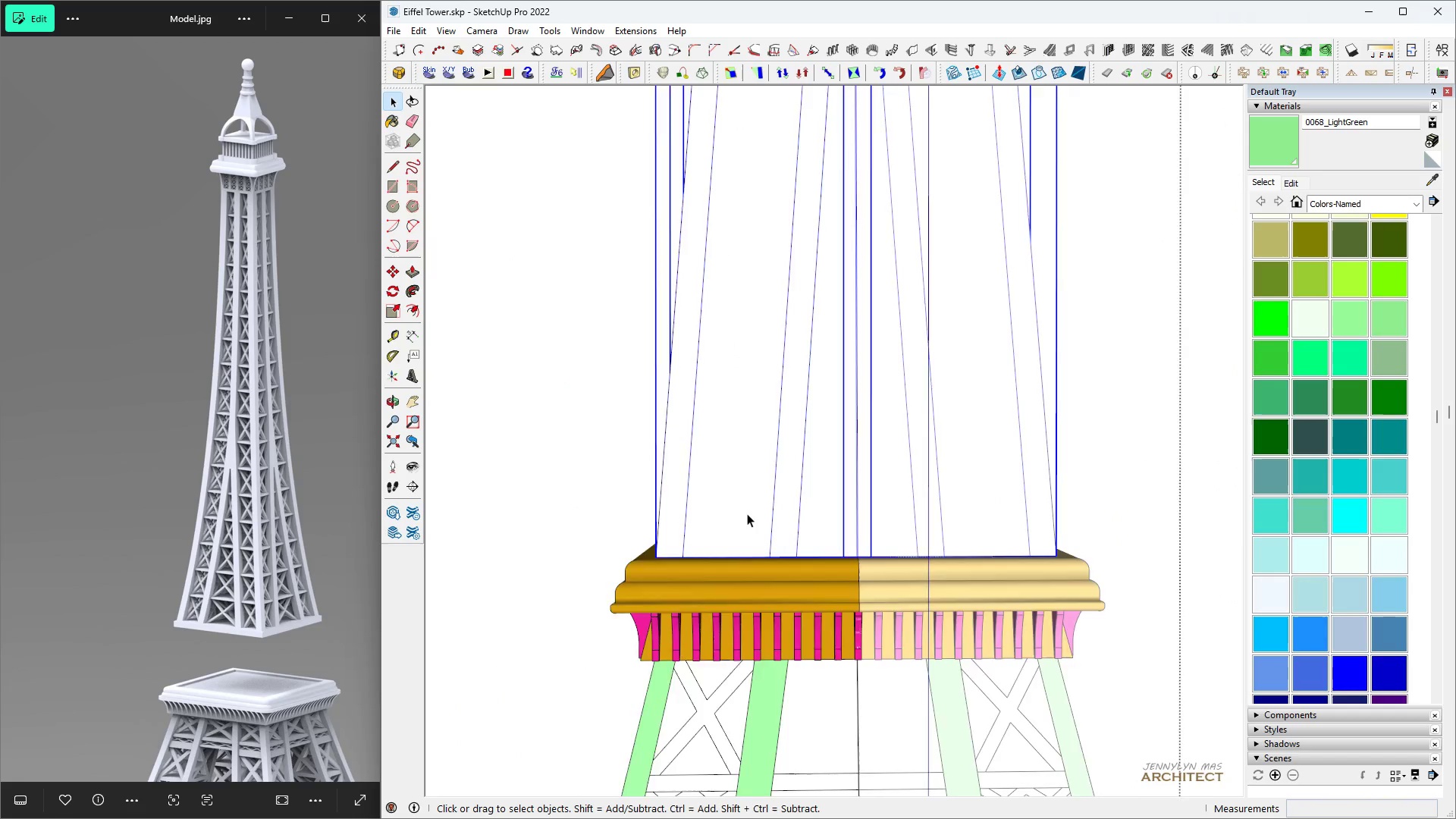 
triple_click([747, 513])
 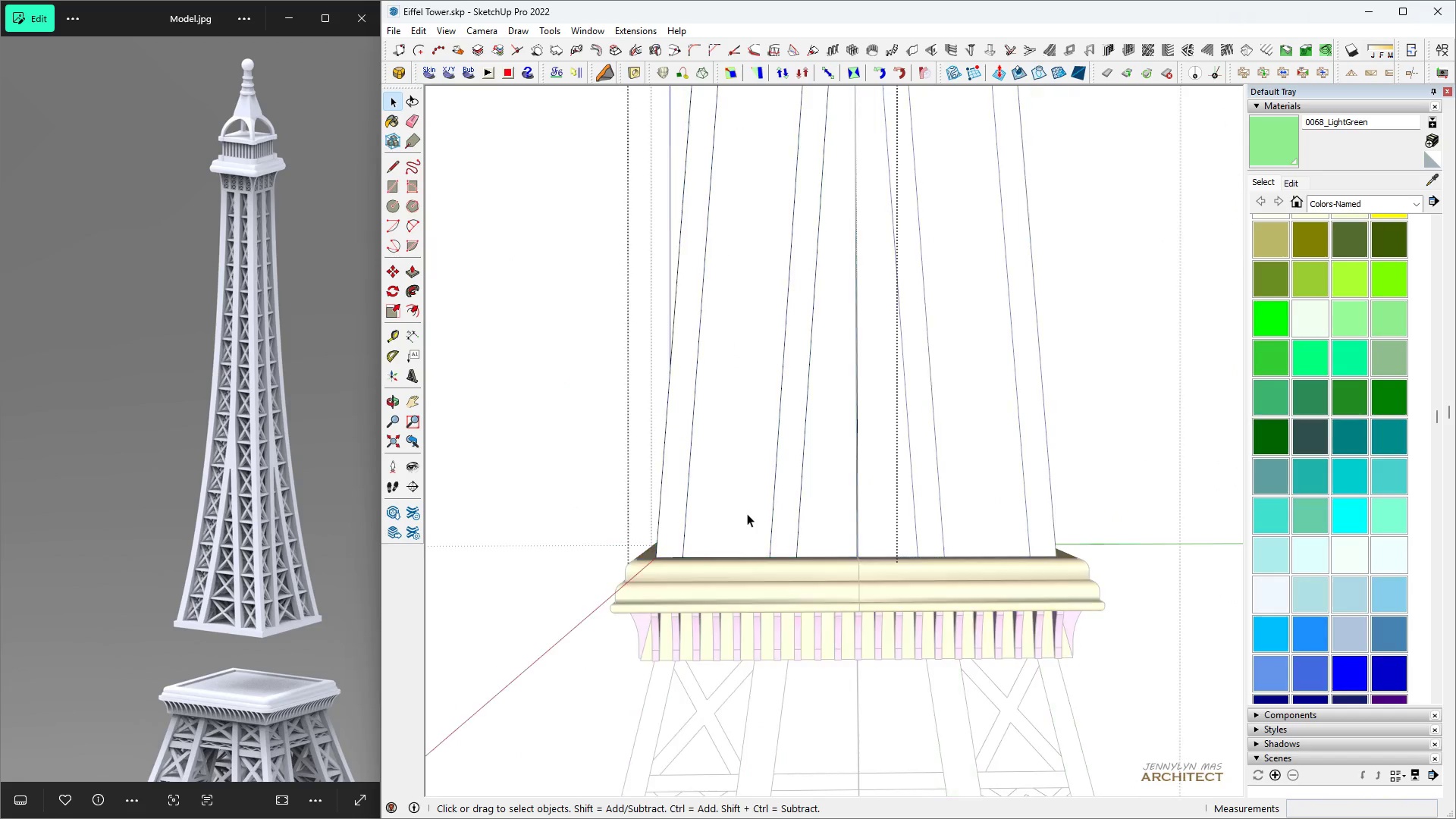 
triple_click([747, 513])
 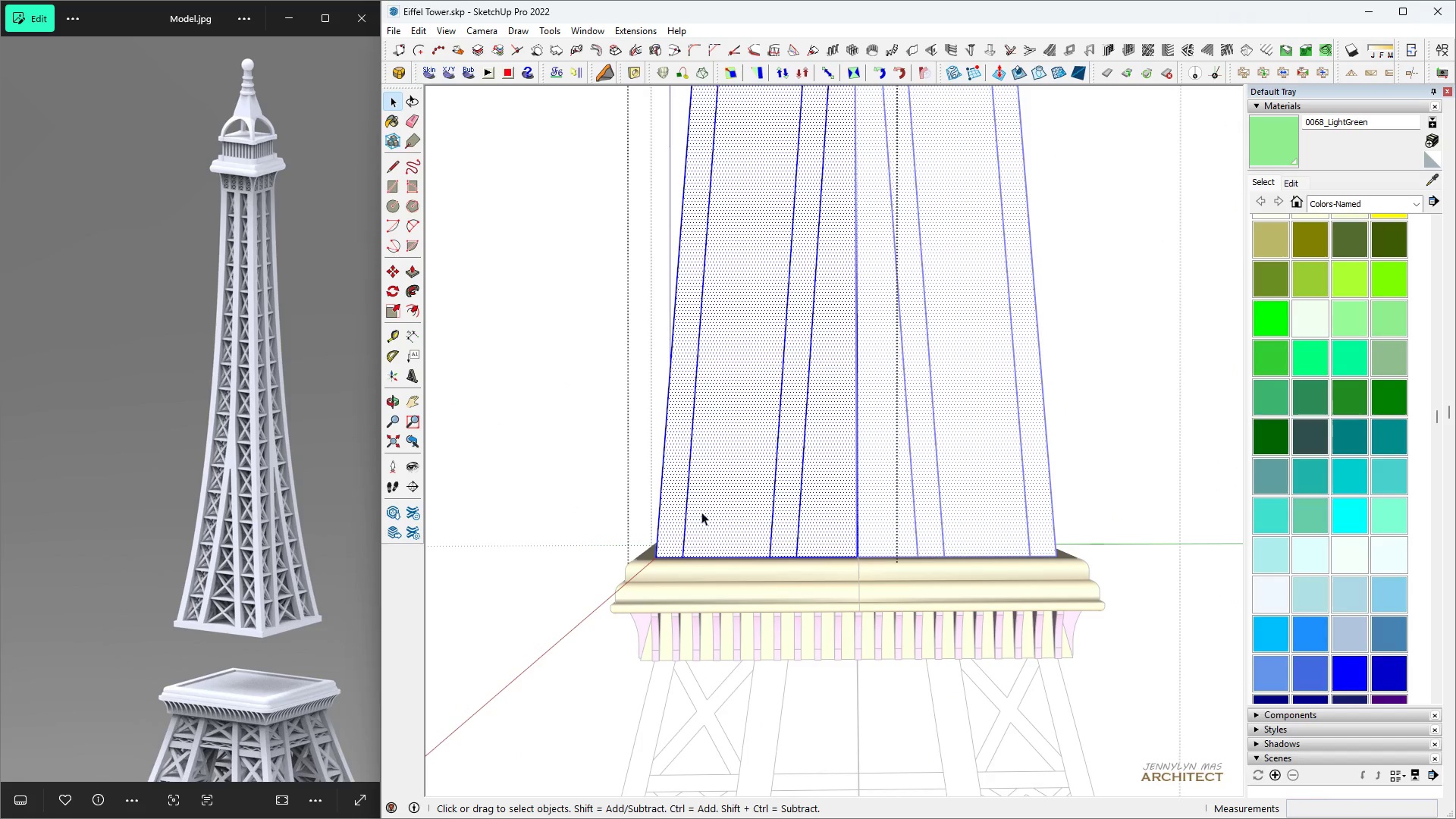 
scroll: coordinate [682, 508], scroll_direction: up, amount: 4.0
 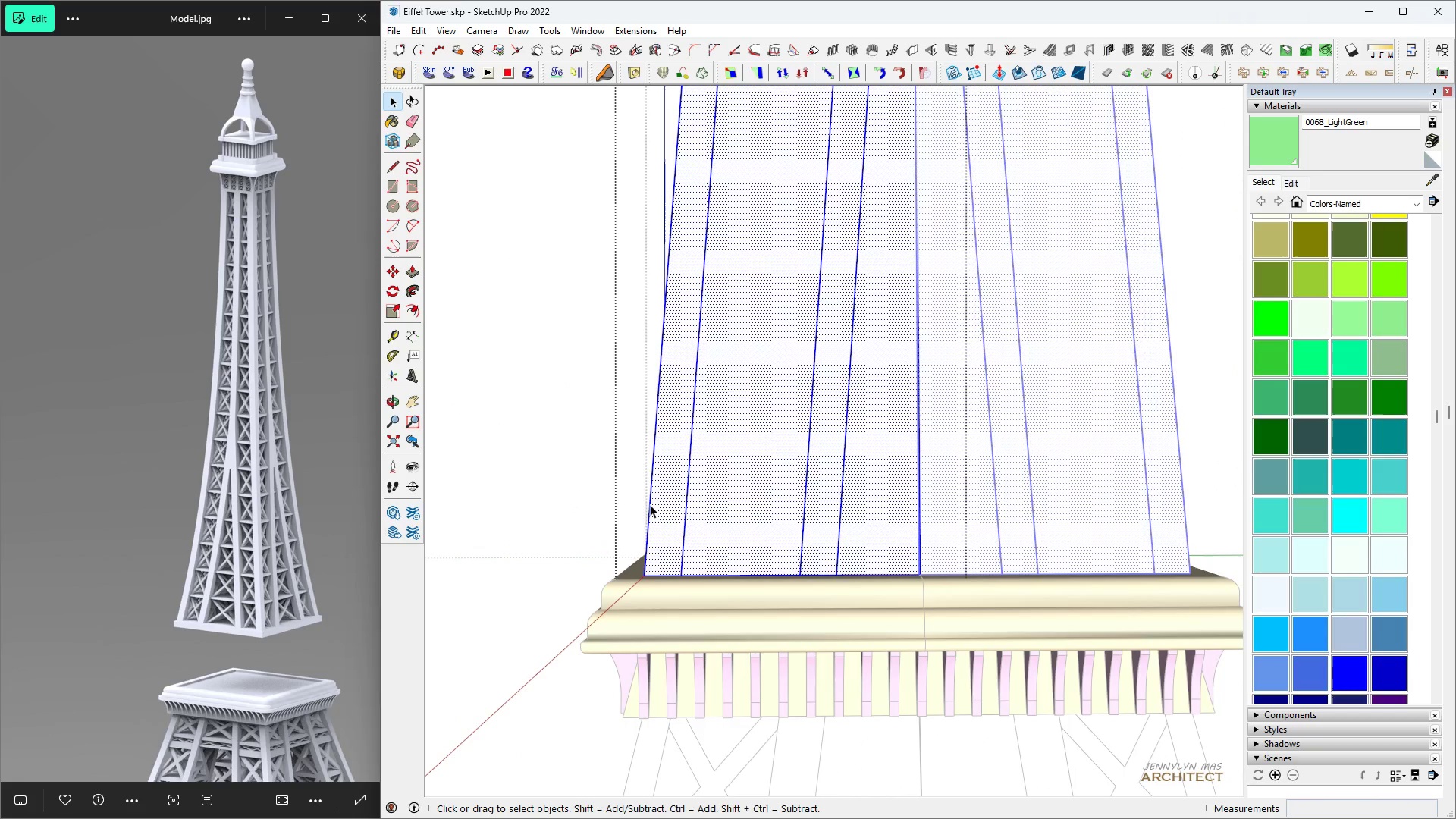 
left_click([650, 504])
 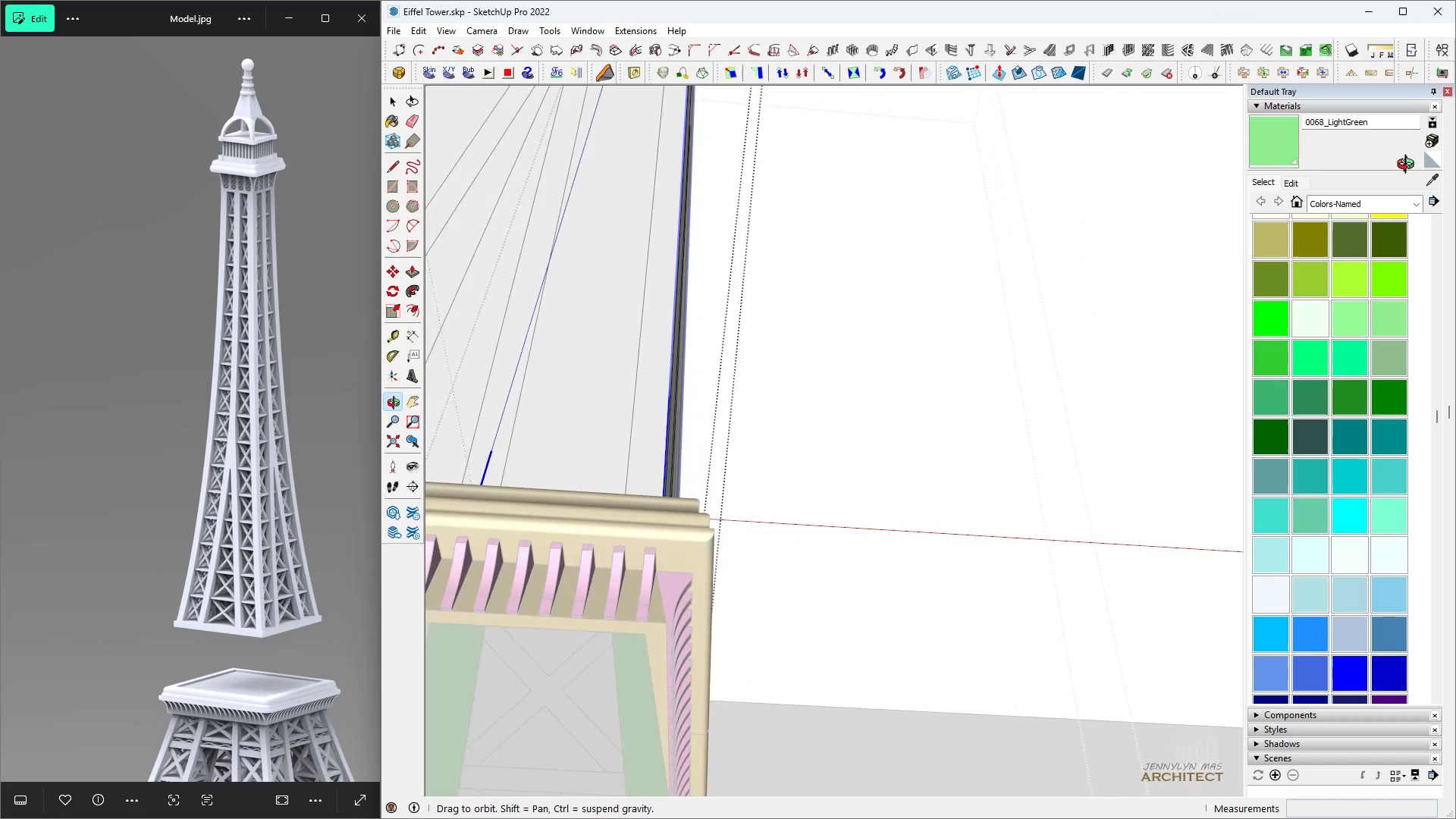 
scroll: coordinate [821, 485], scroll_direction: down, amount: 11.0
 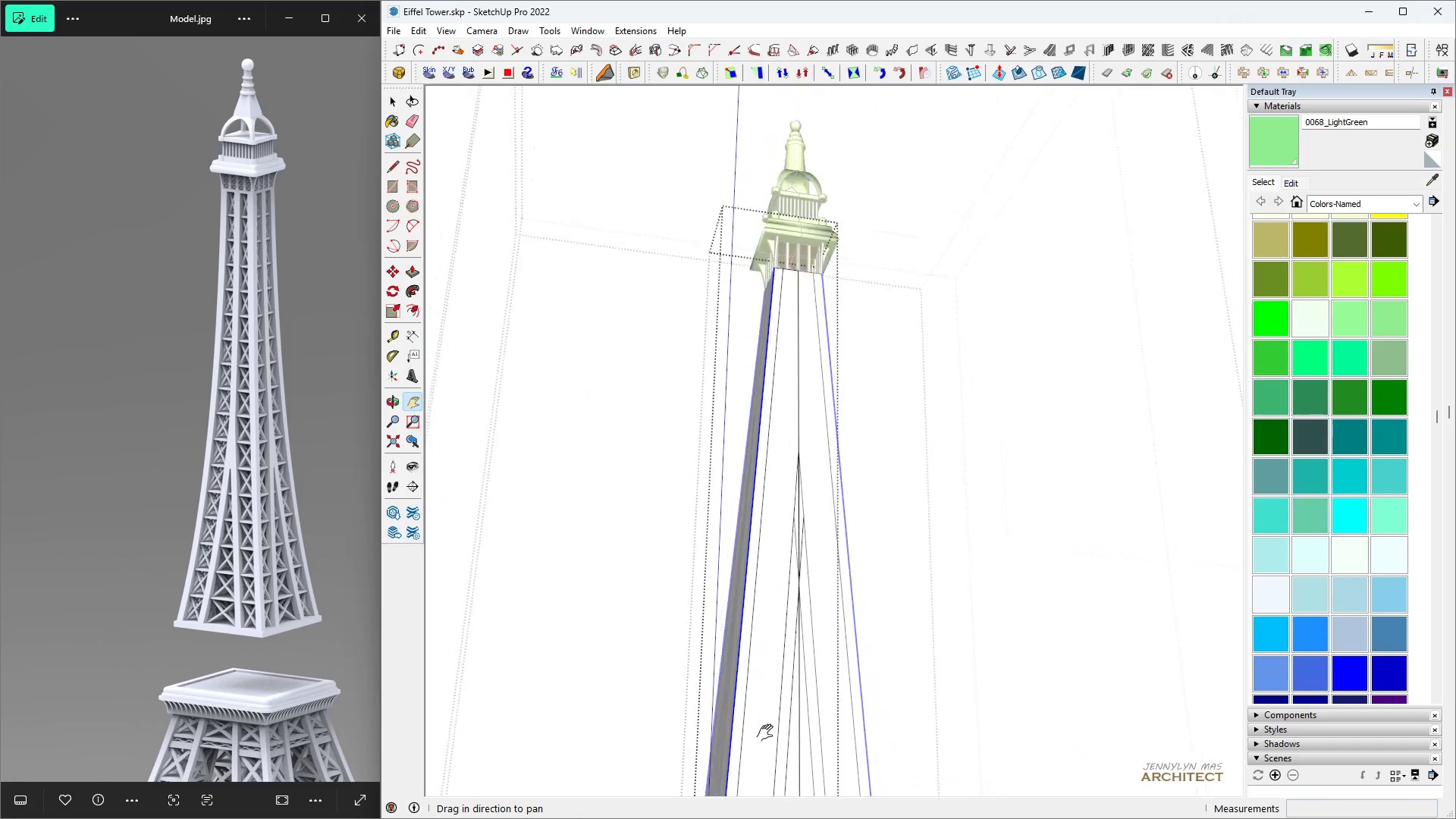 
type(hhhhhh)
 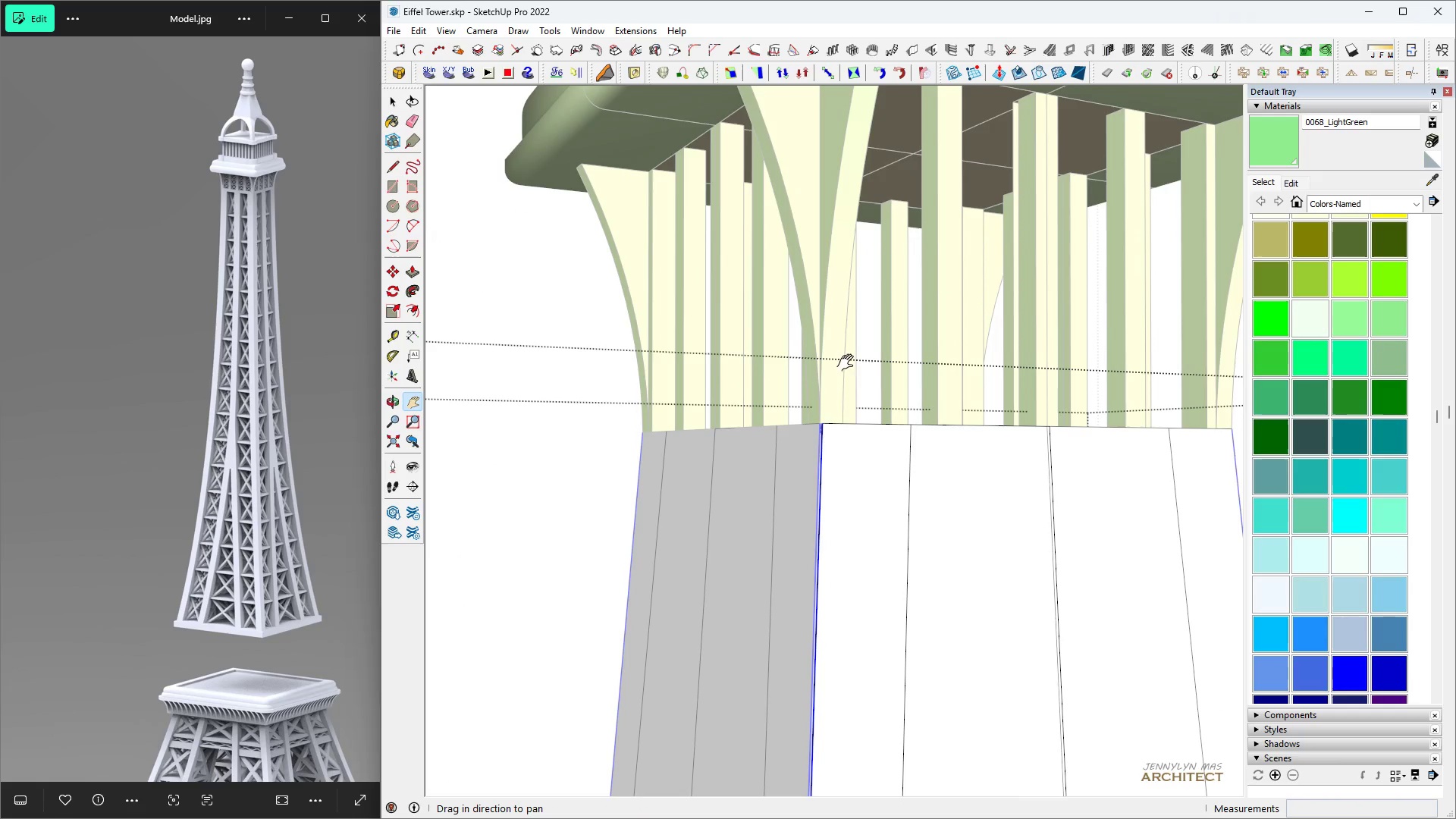 
scroll: coordinate [831, 425], scroll_direction: up, amount: 33.0
 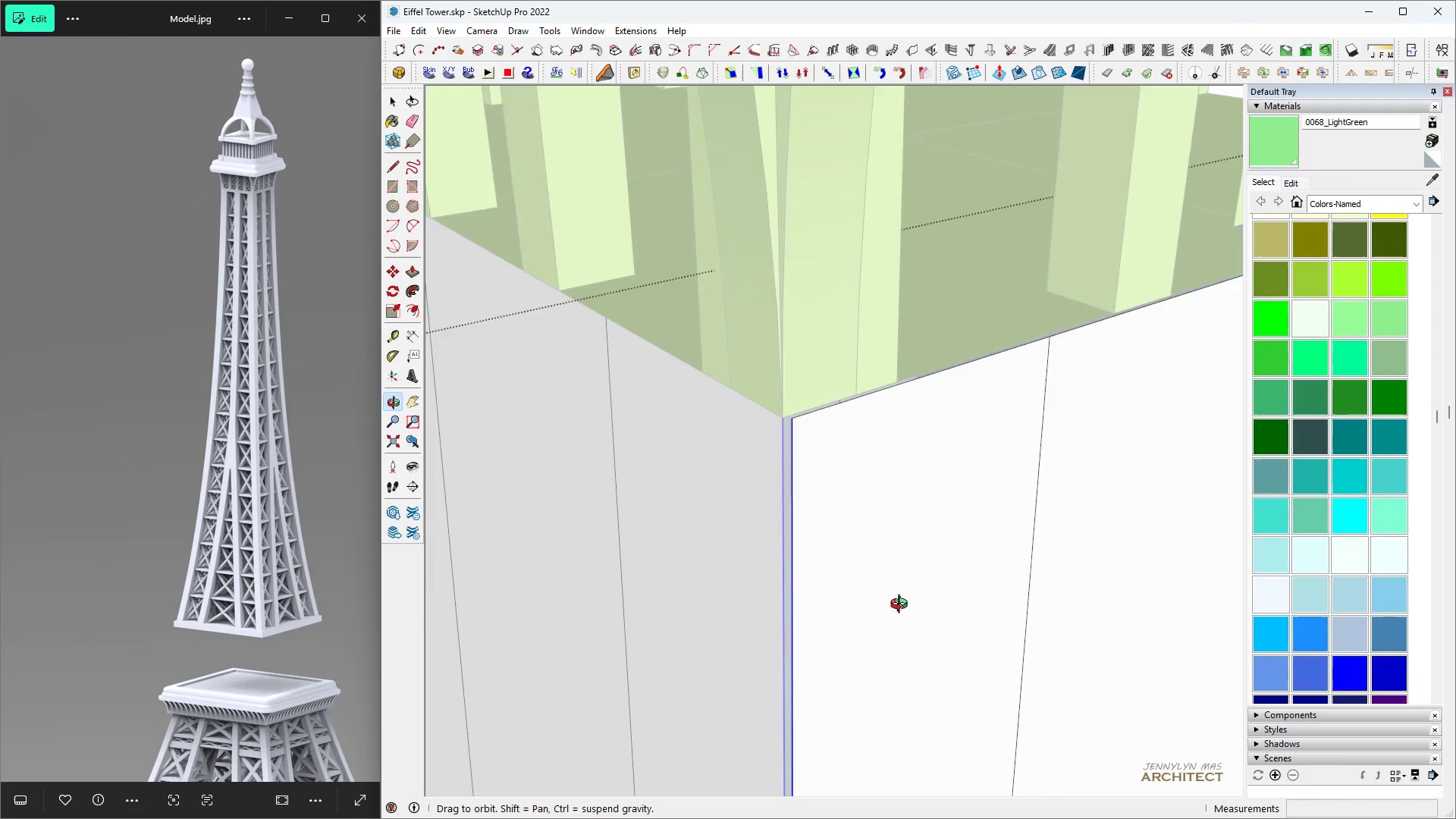 
key(Space)
 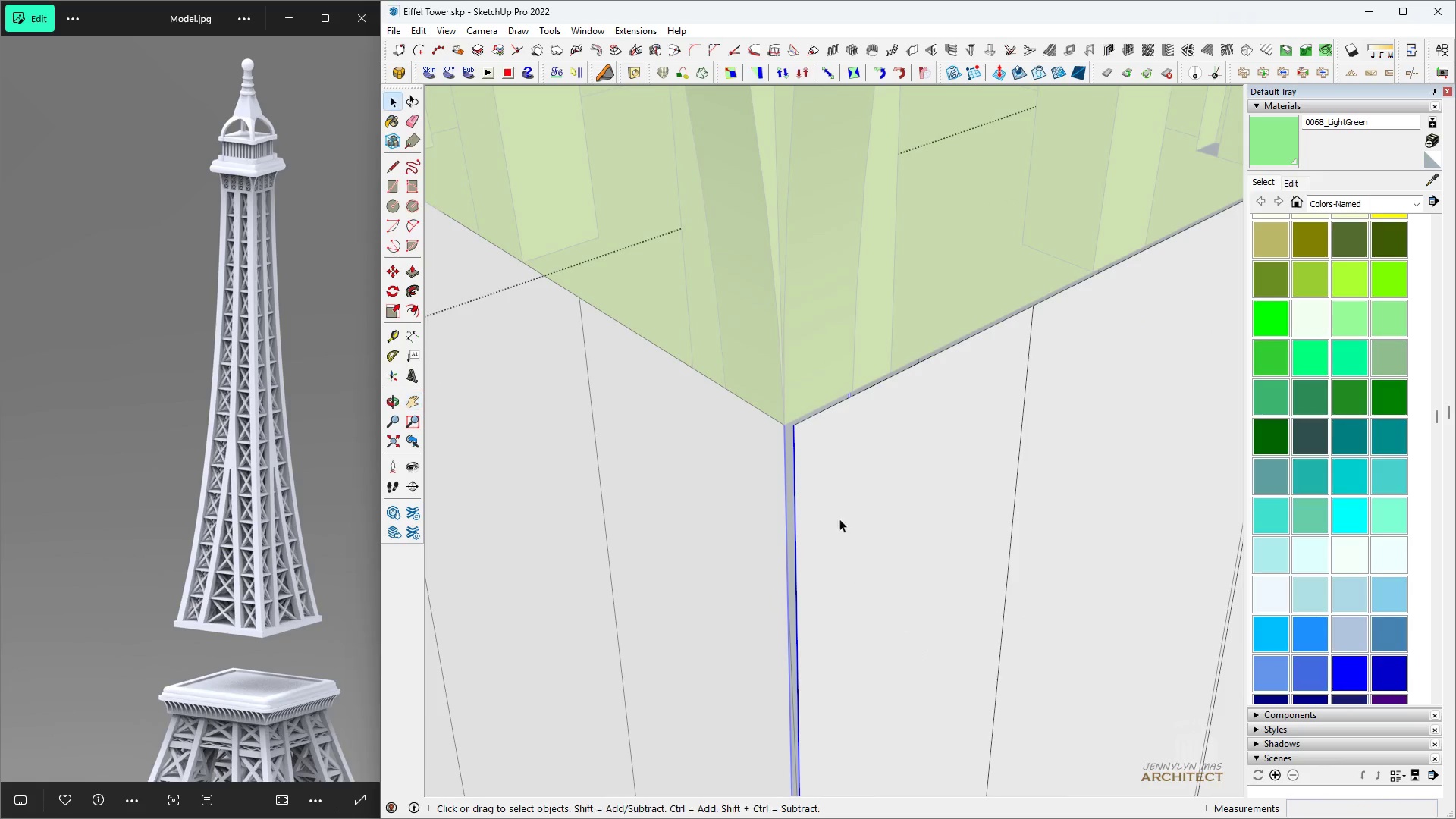 
scroll: coordinate [787, 397], scroll_direction: up, amount: 8.0
 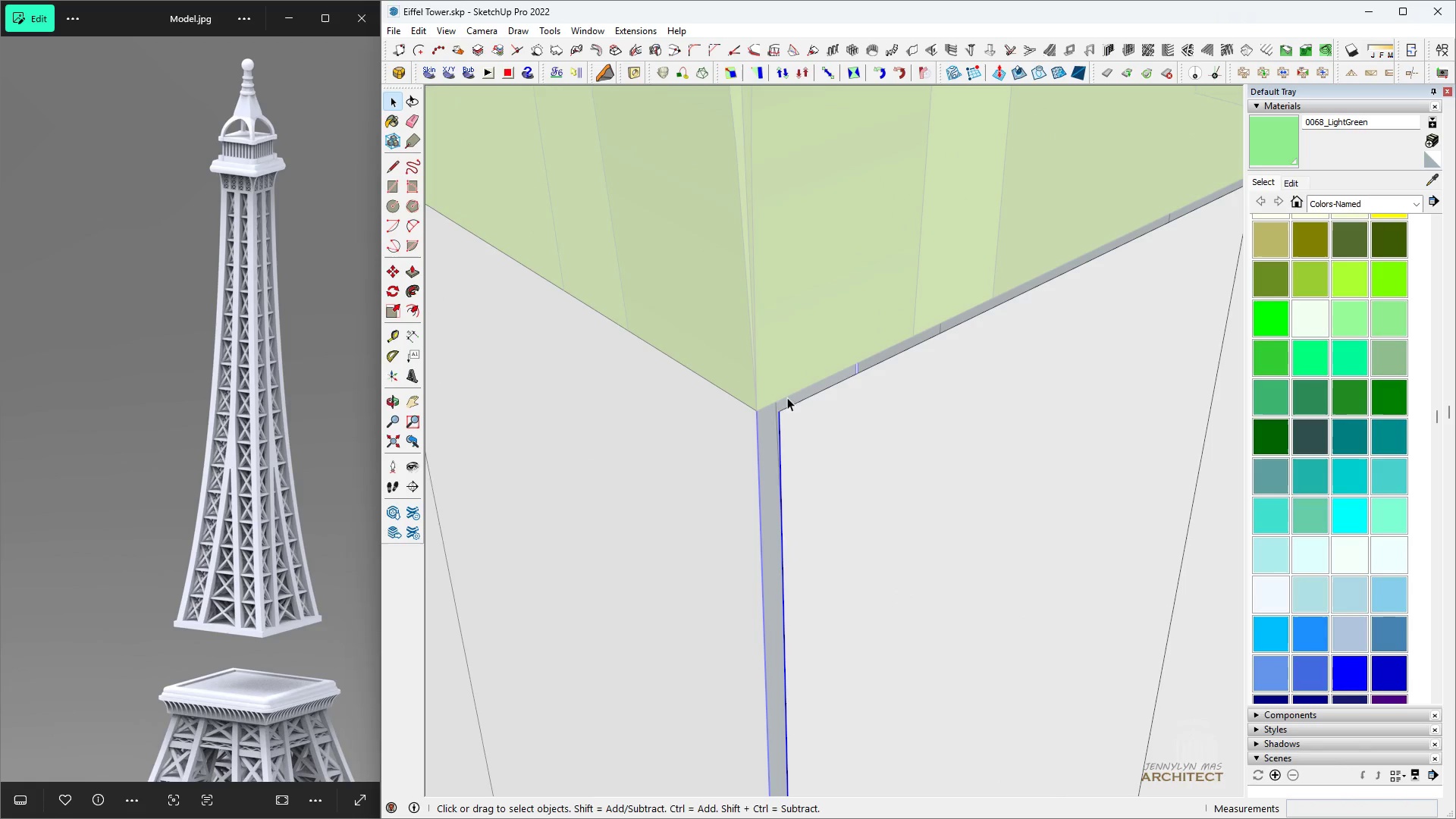 
key(M)
 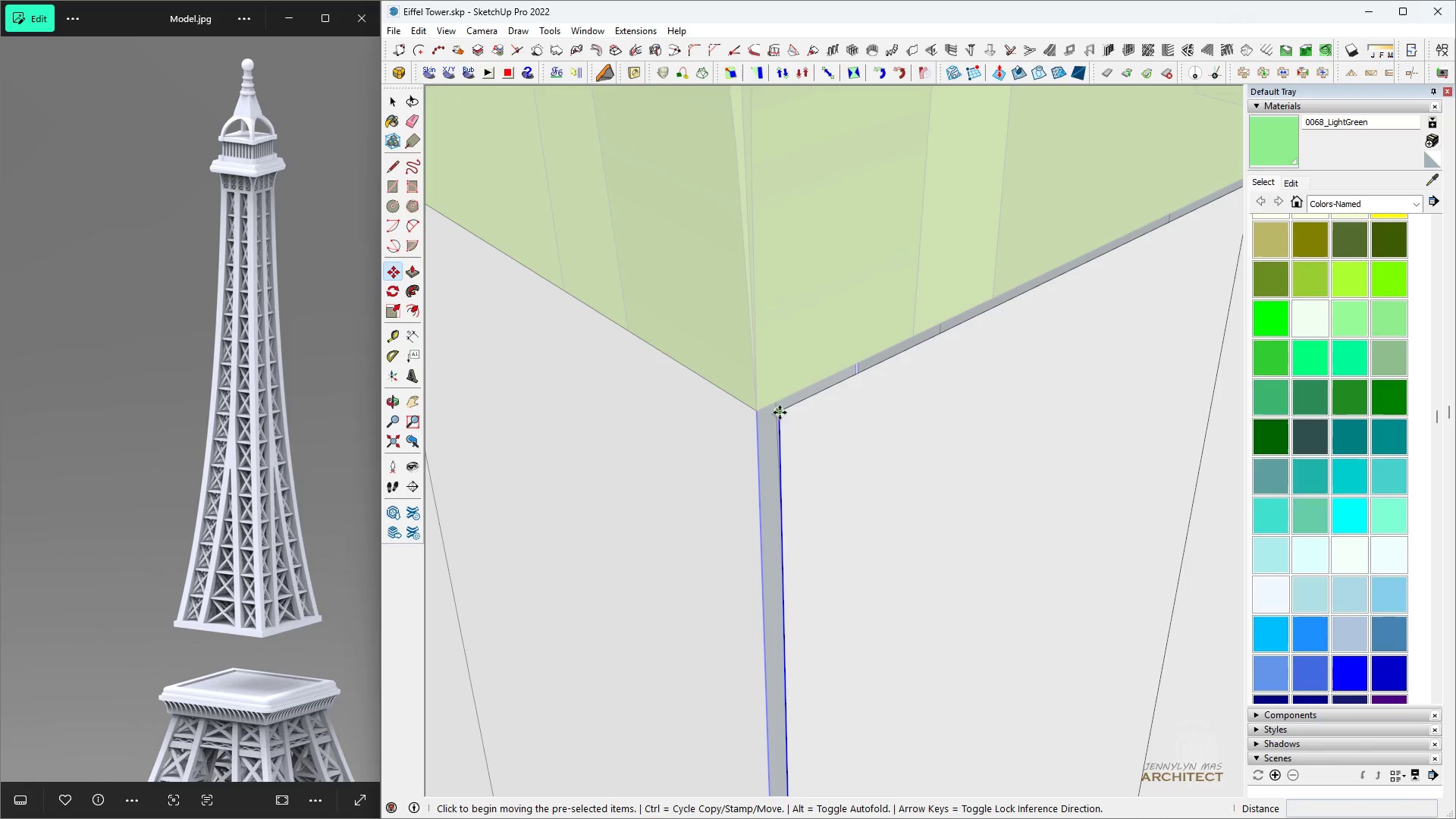 
left_click([780, 413])
 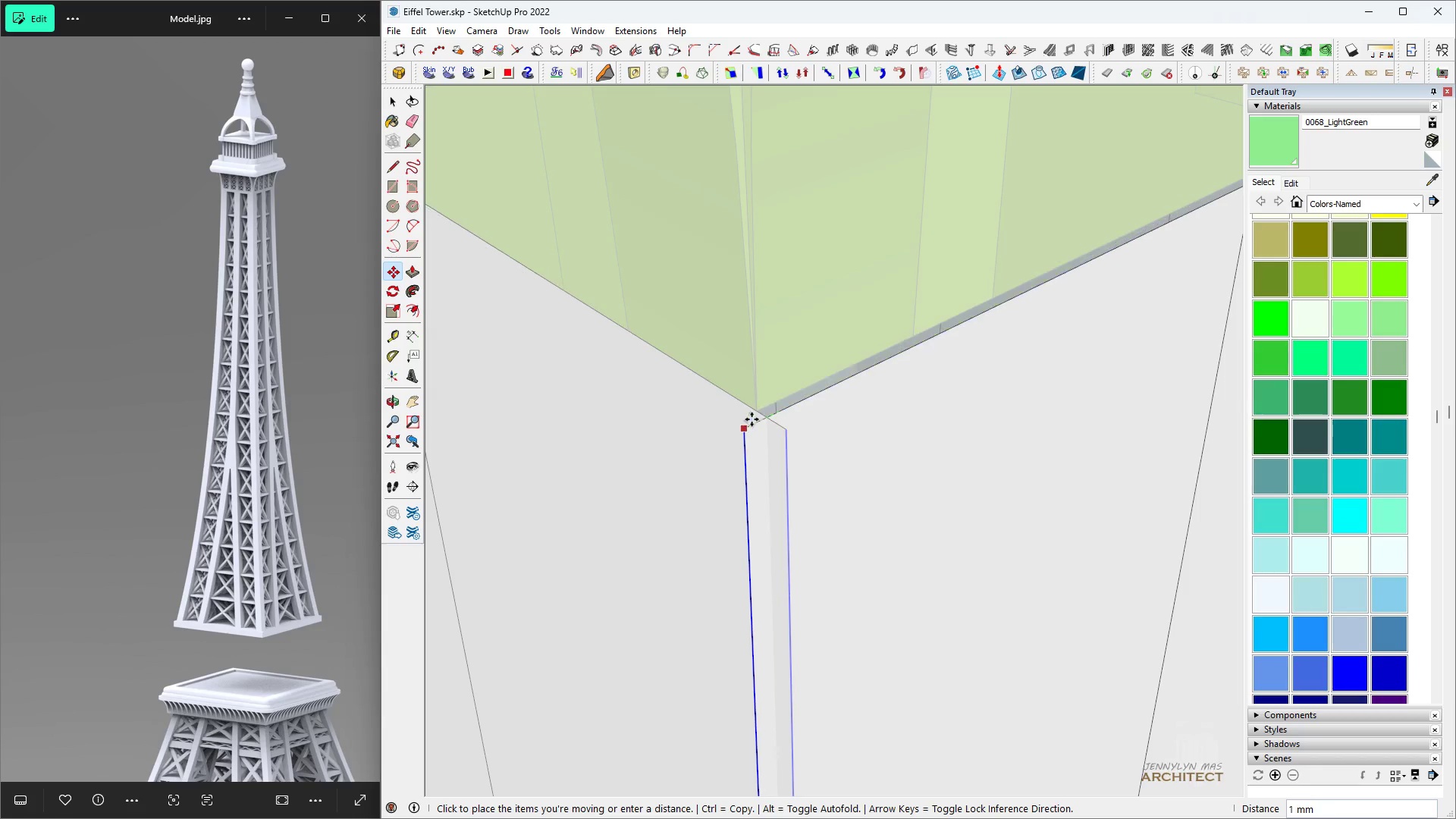 
key(Space)
 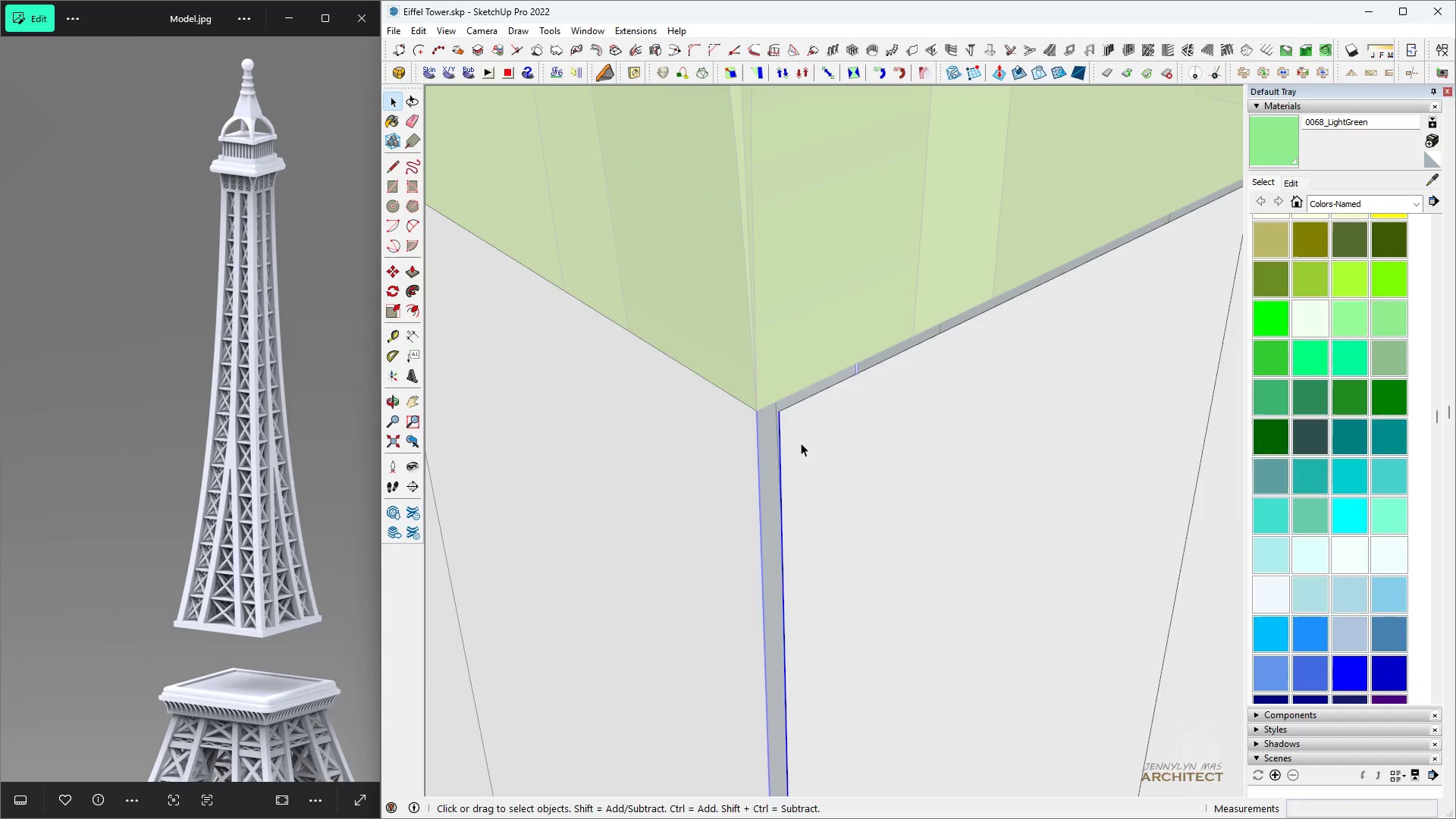 
scroll: coordinate [802, 442], scroll_direction: up, amount: 2.0
 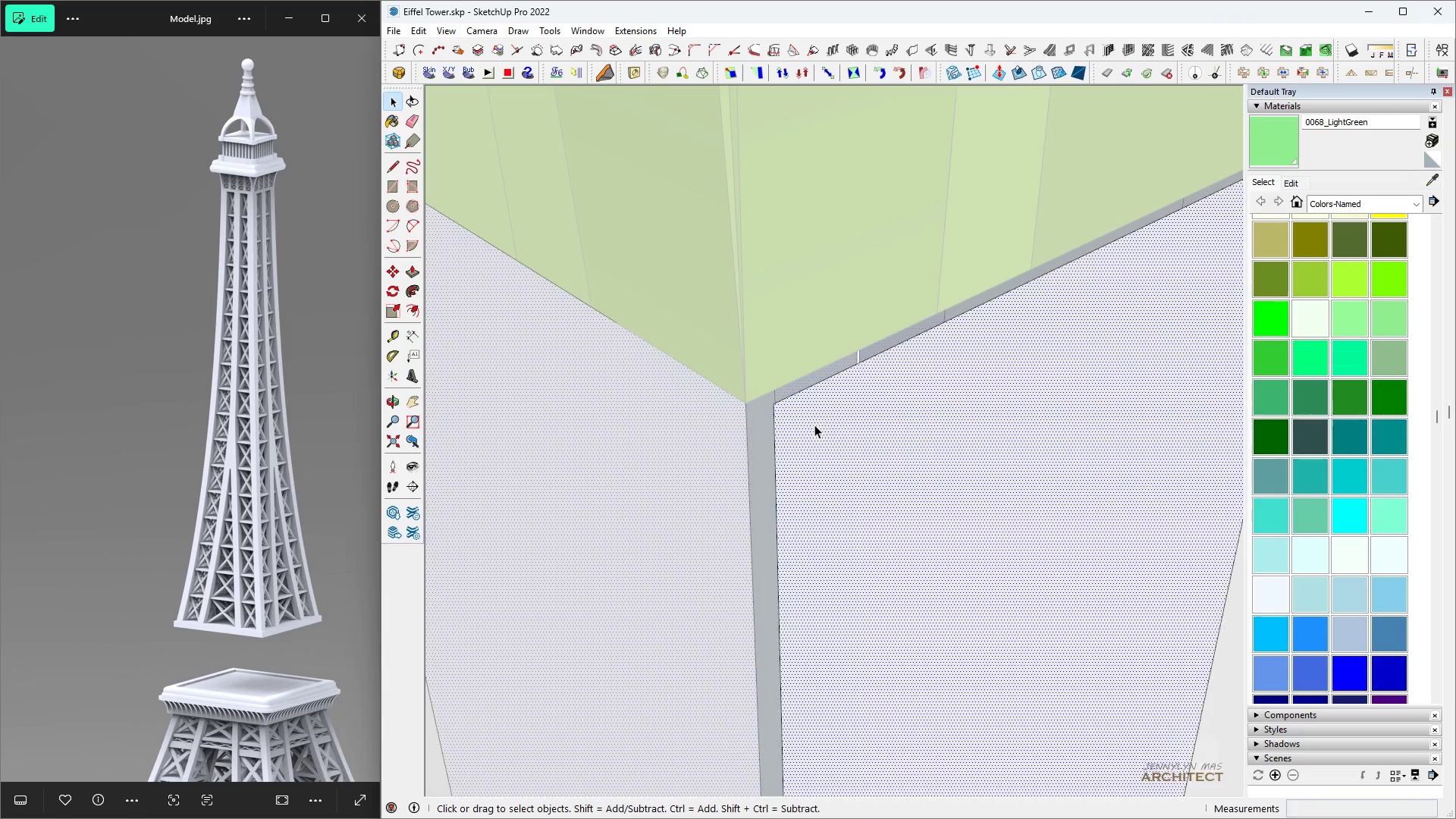 
left_click([814, 425])
 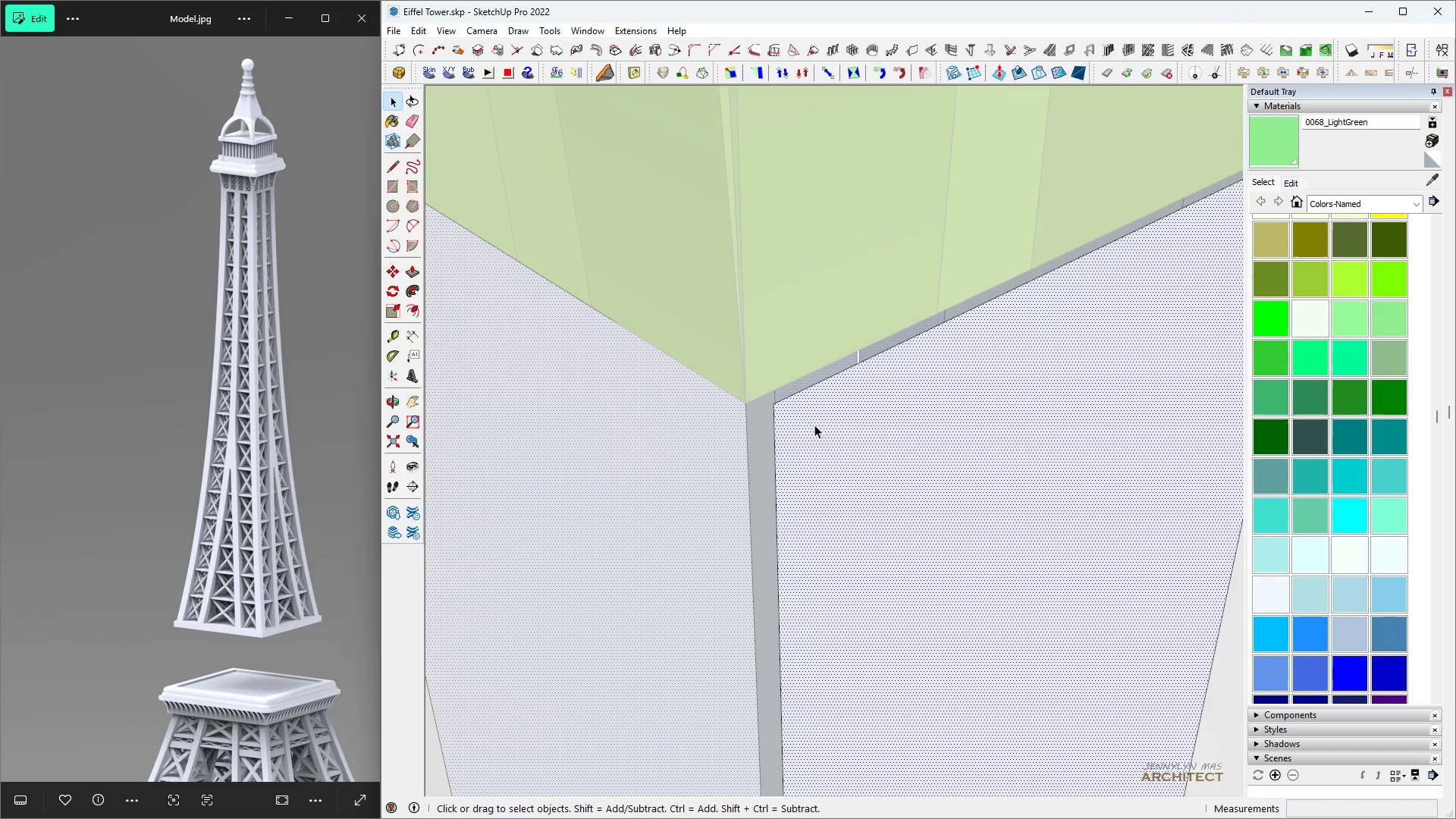 
double_click([814, 425])
 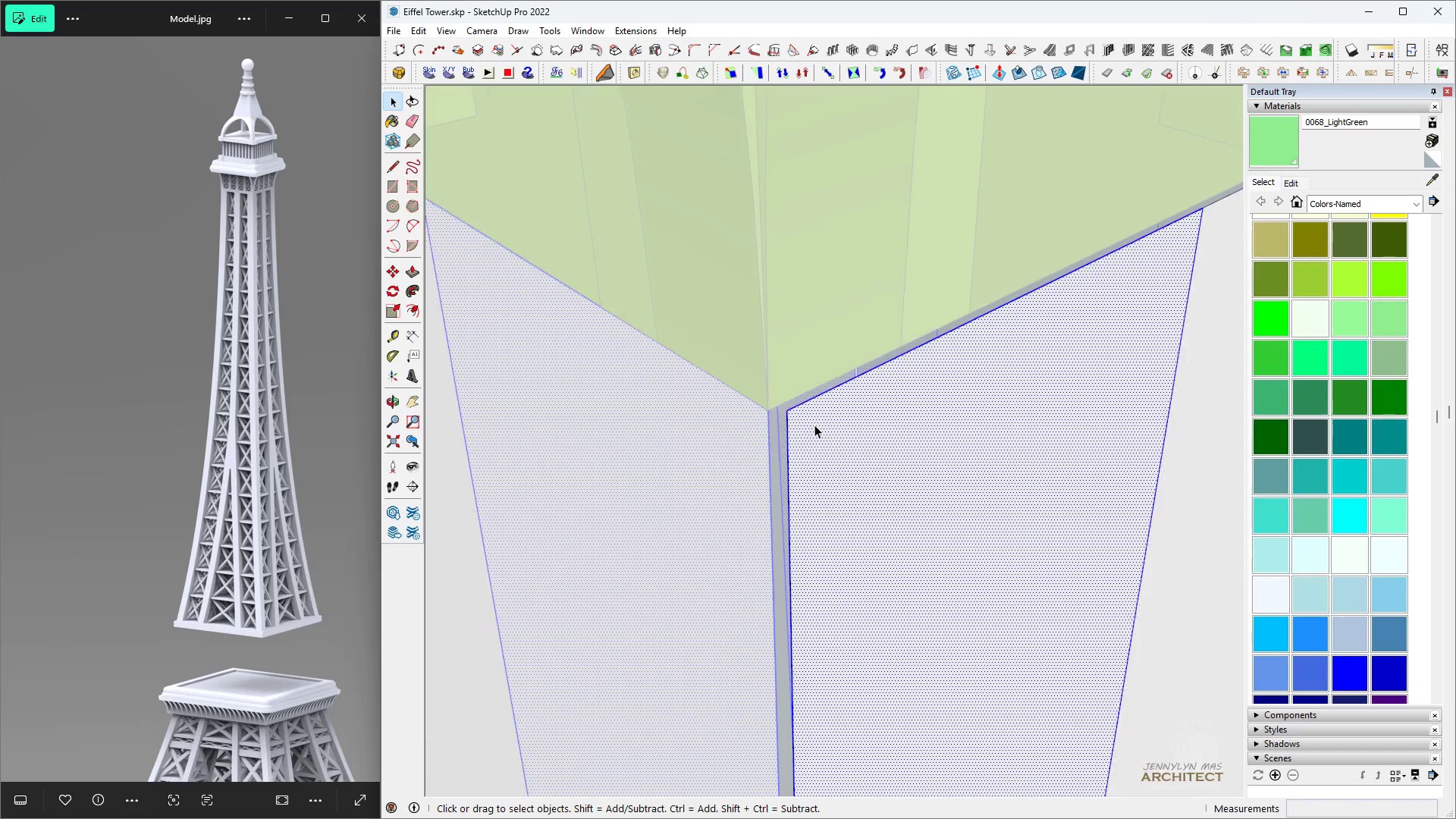 
scroll: coordinate [814, 425], scroll_direction: down, amount: 6.0
 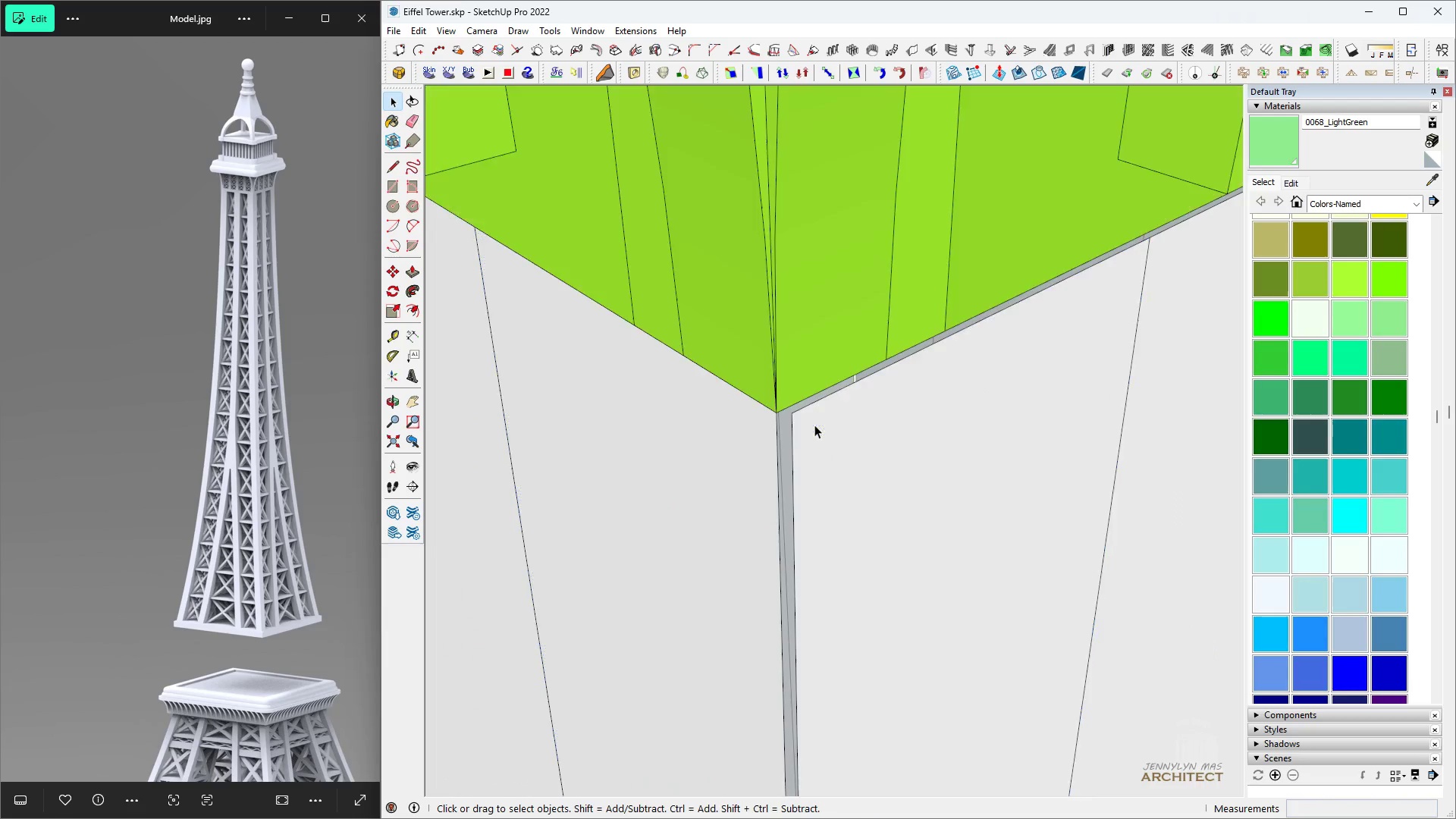 
key(Escape)
 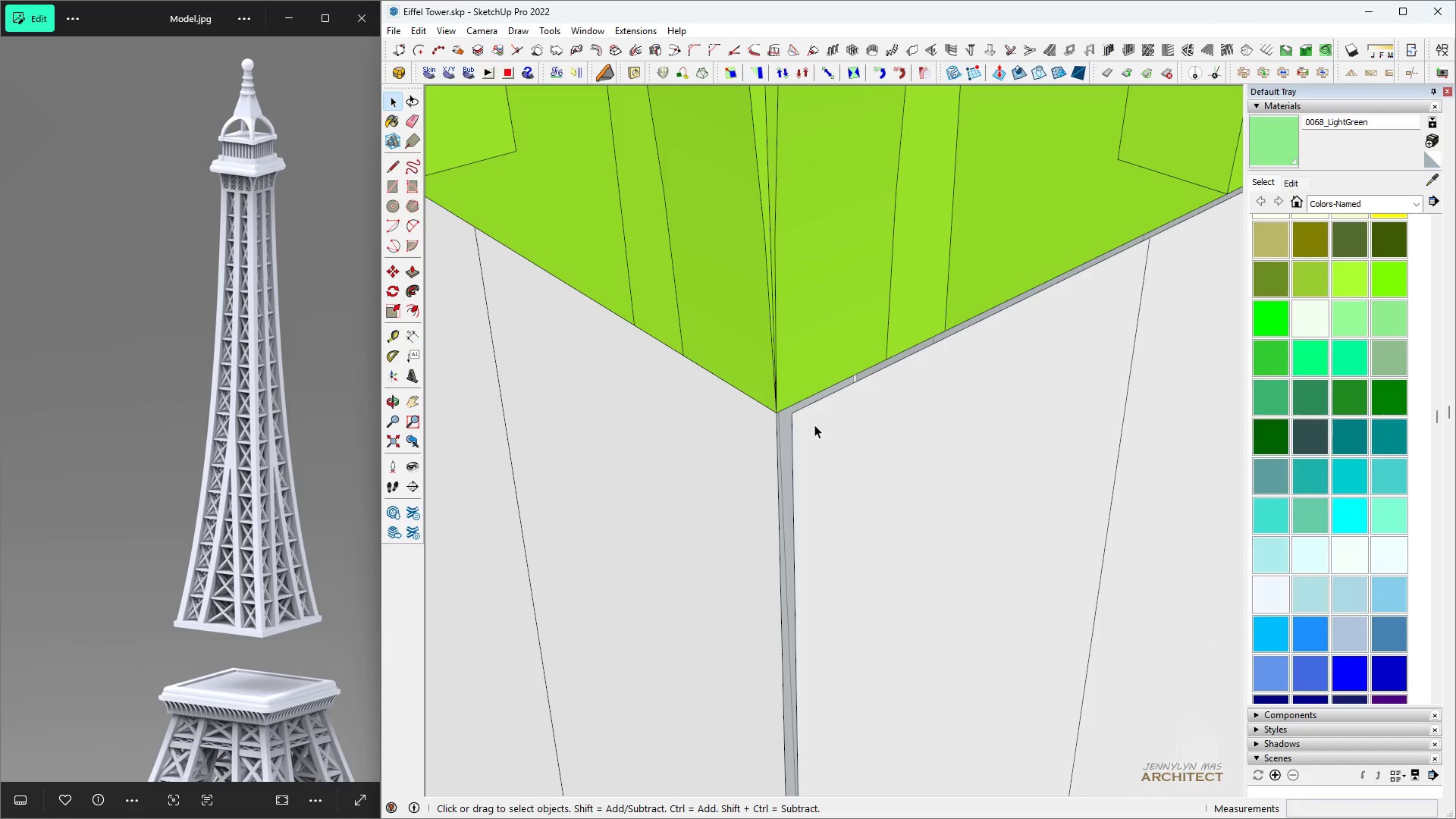 
left_click([814, 425])
 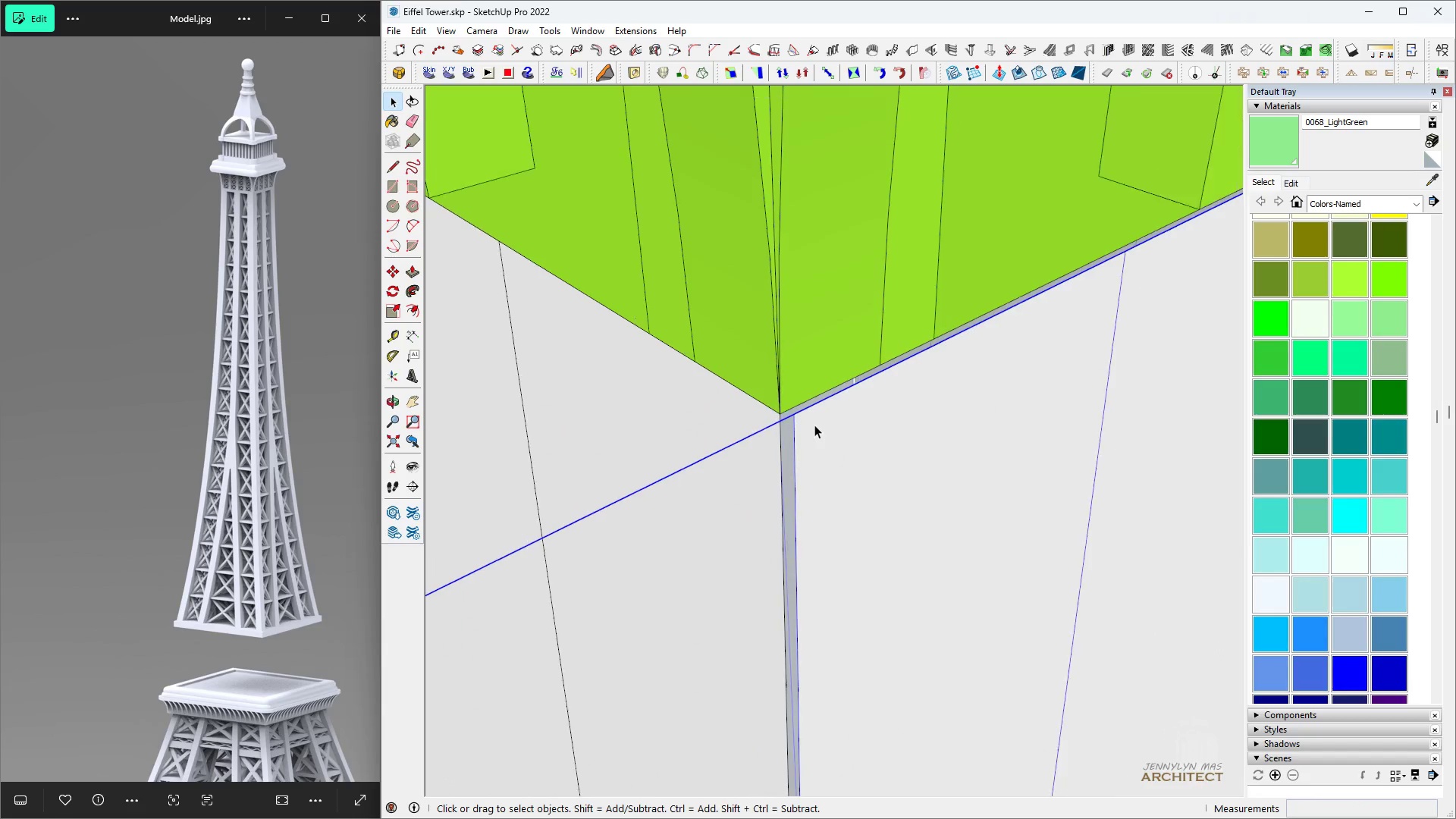 
scroll: coordinate [808, 422], scroll_direction: up, amount: 2.0
 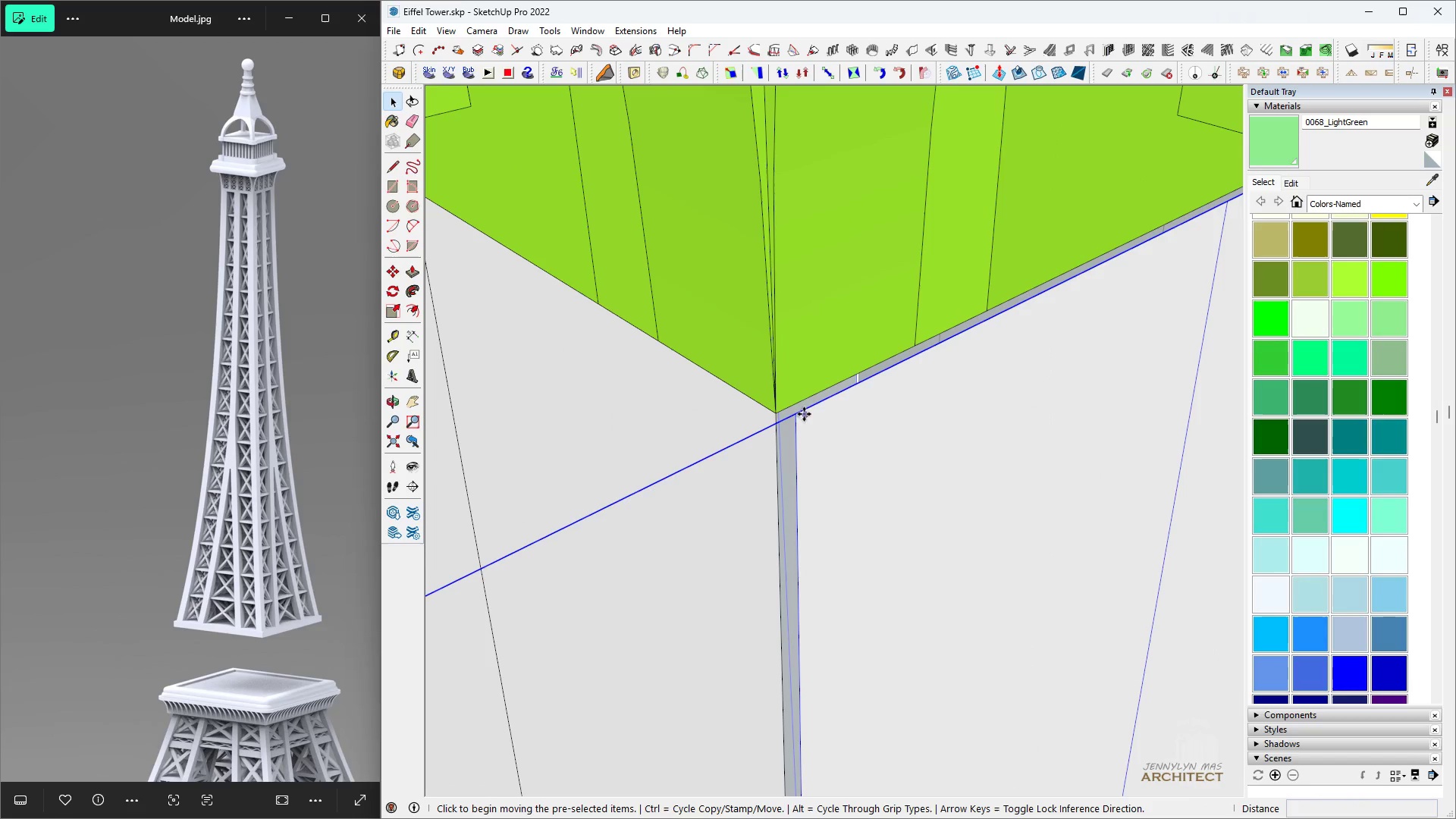 
key(Space)
 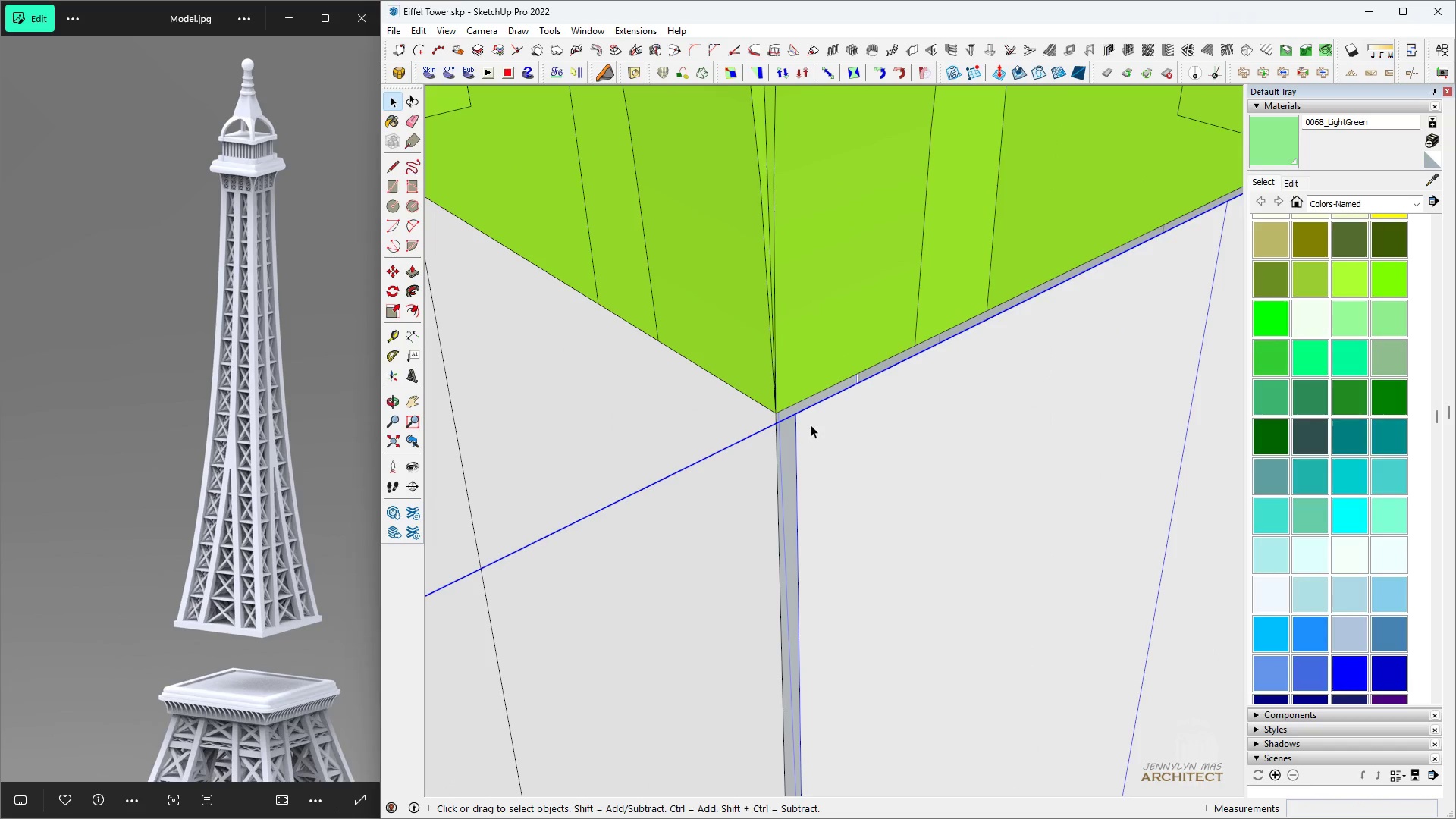 
key(M)
 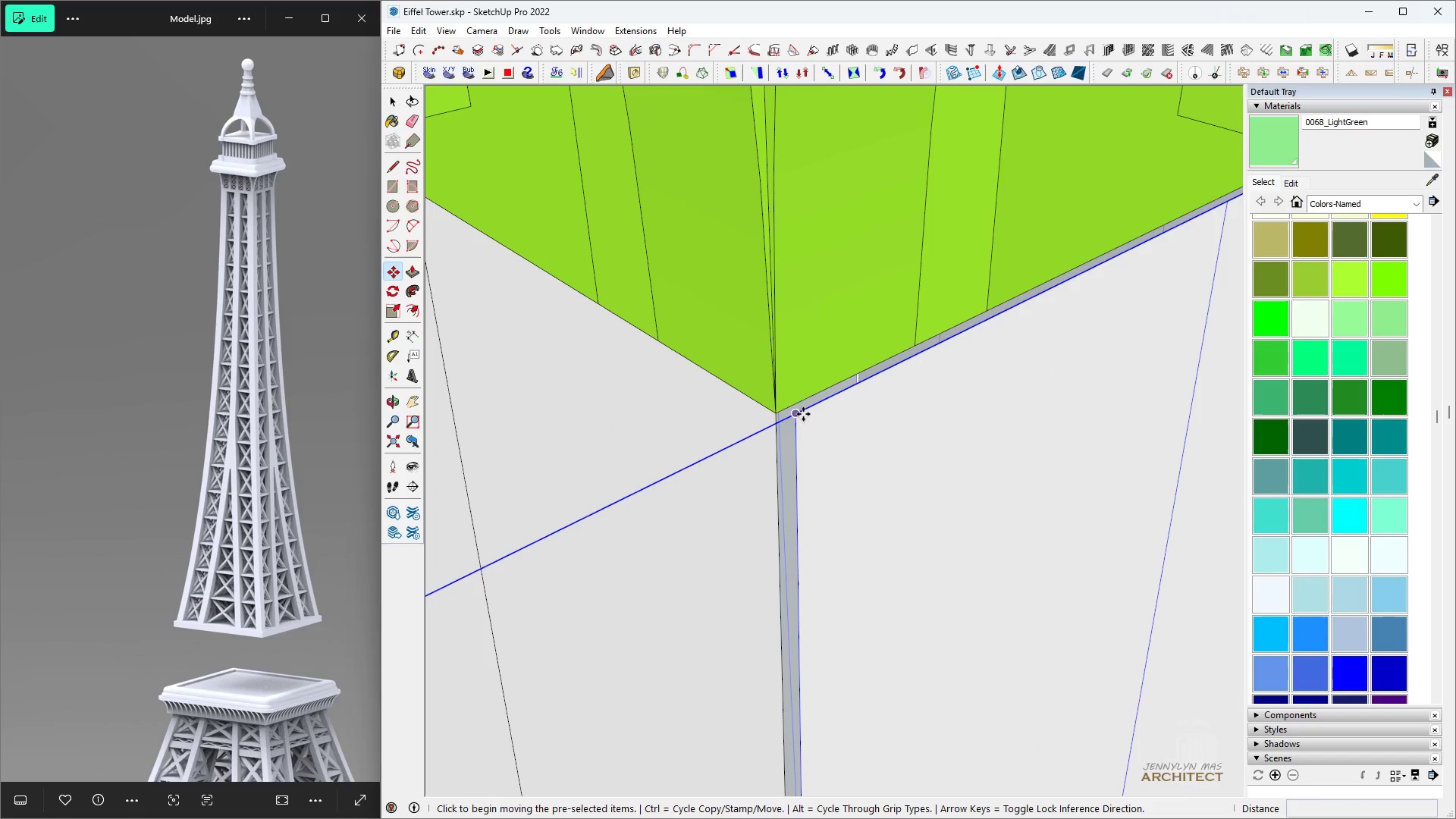 
left_click([803, 414])
 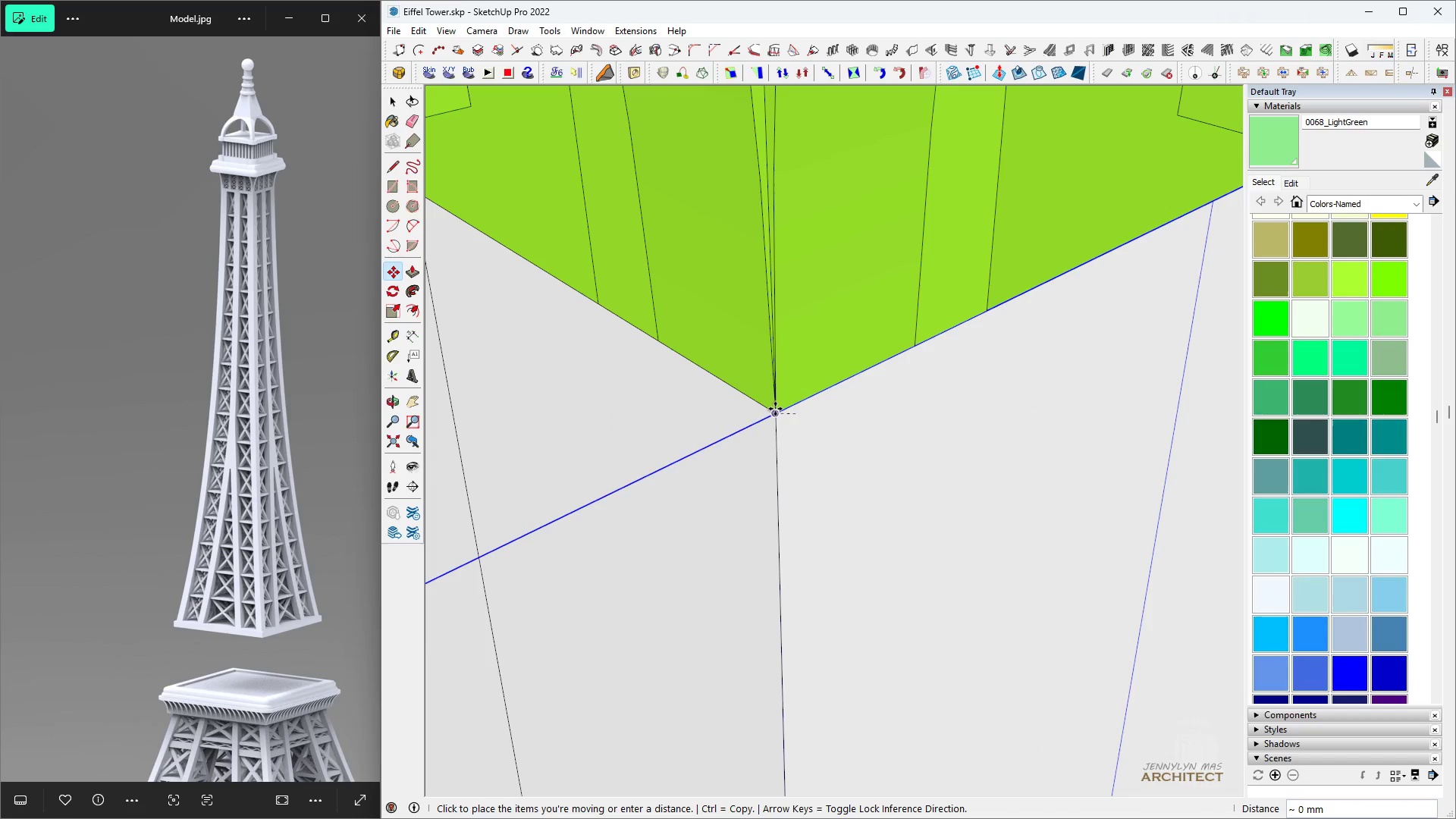 
left_click([775, 409])
 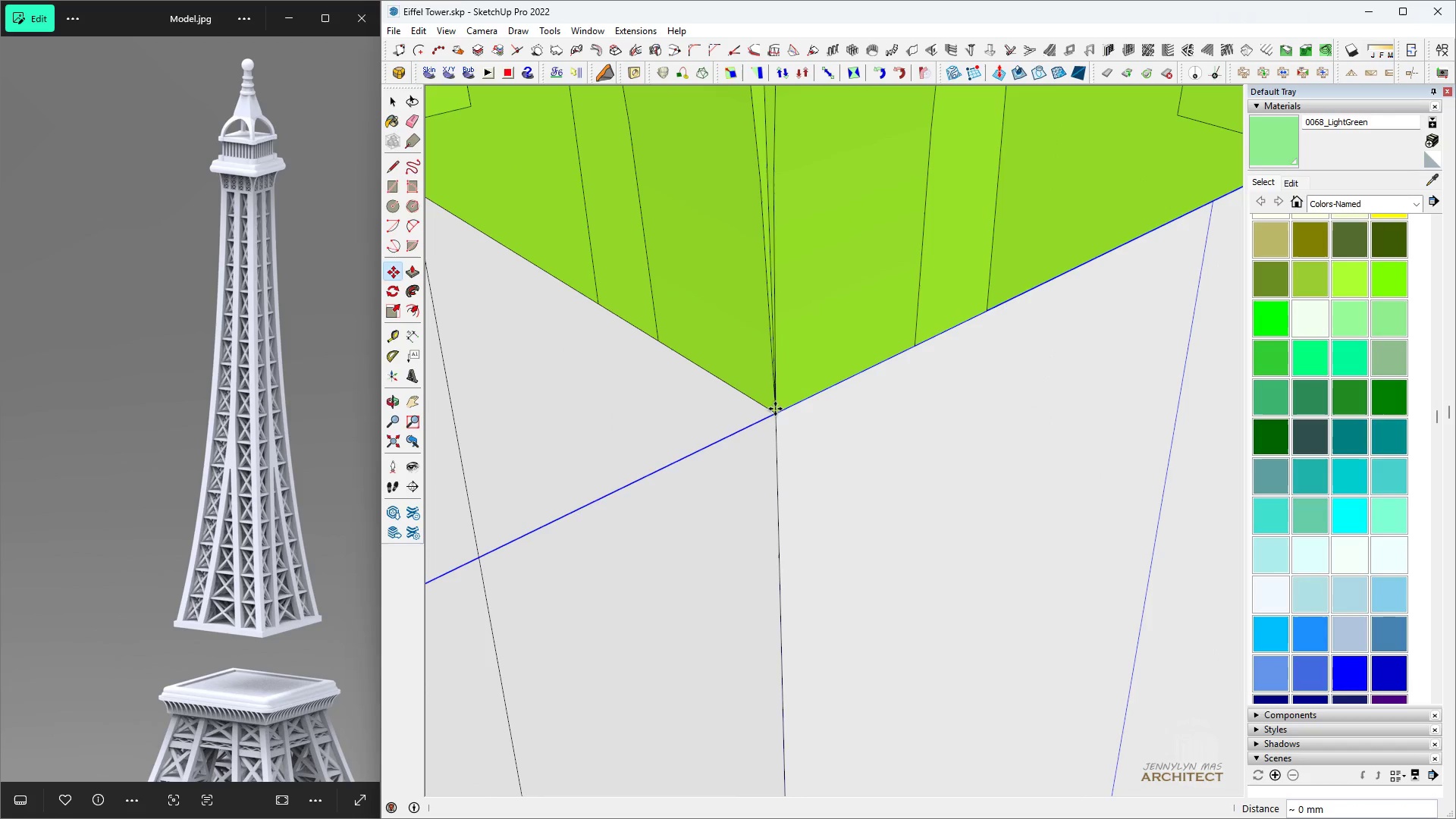 
type( hhhhhhh hhhhh )
 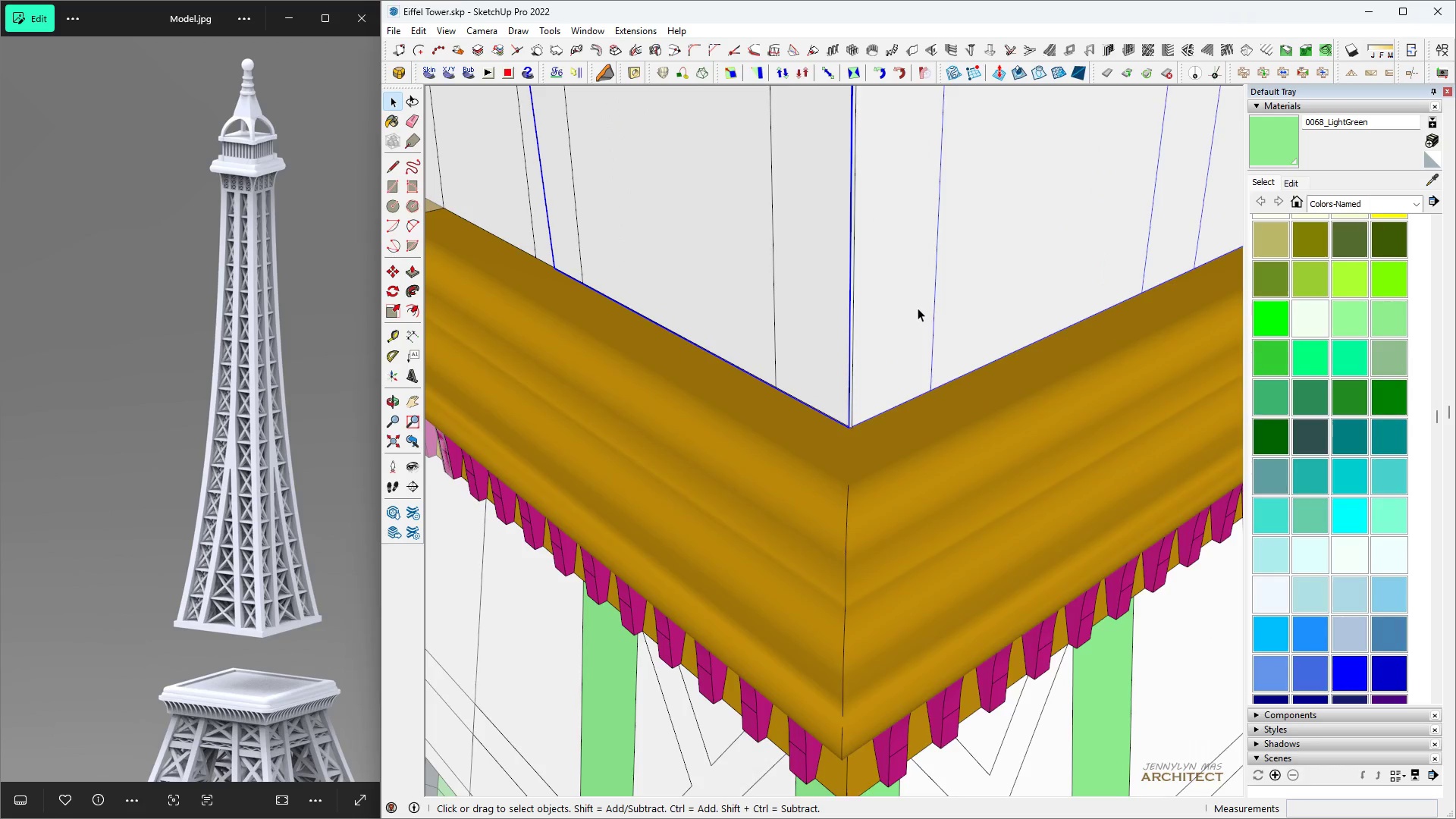 
scroll: coordinate [893, 163], scroll_direction: down, amount: 43.0
 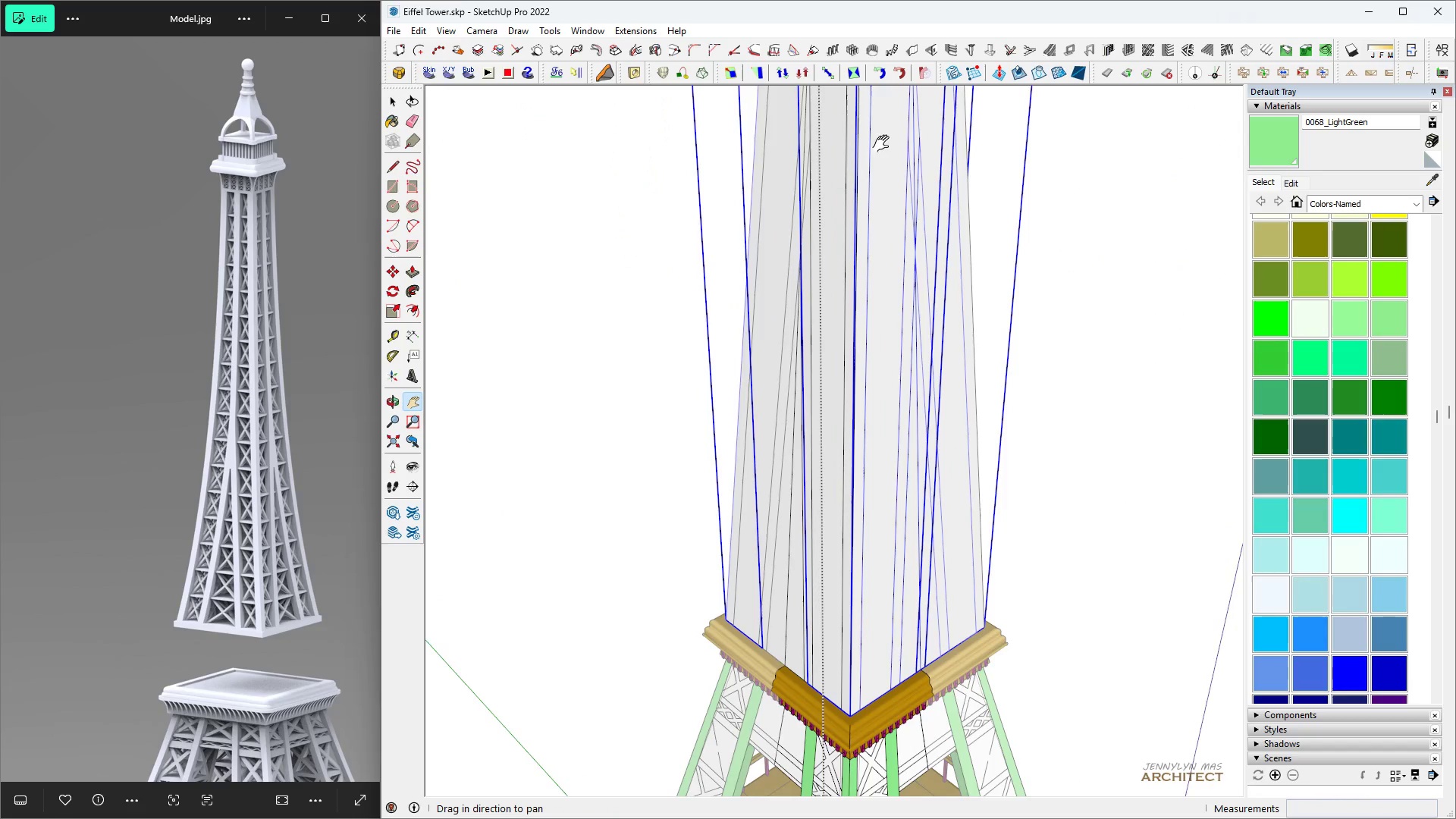 
scroll: coordinate [875, 367], scroll_direction: up, amount: 31.0
 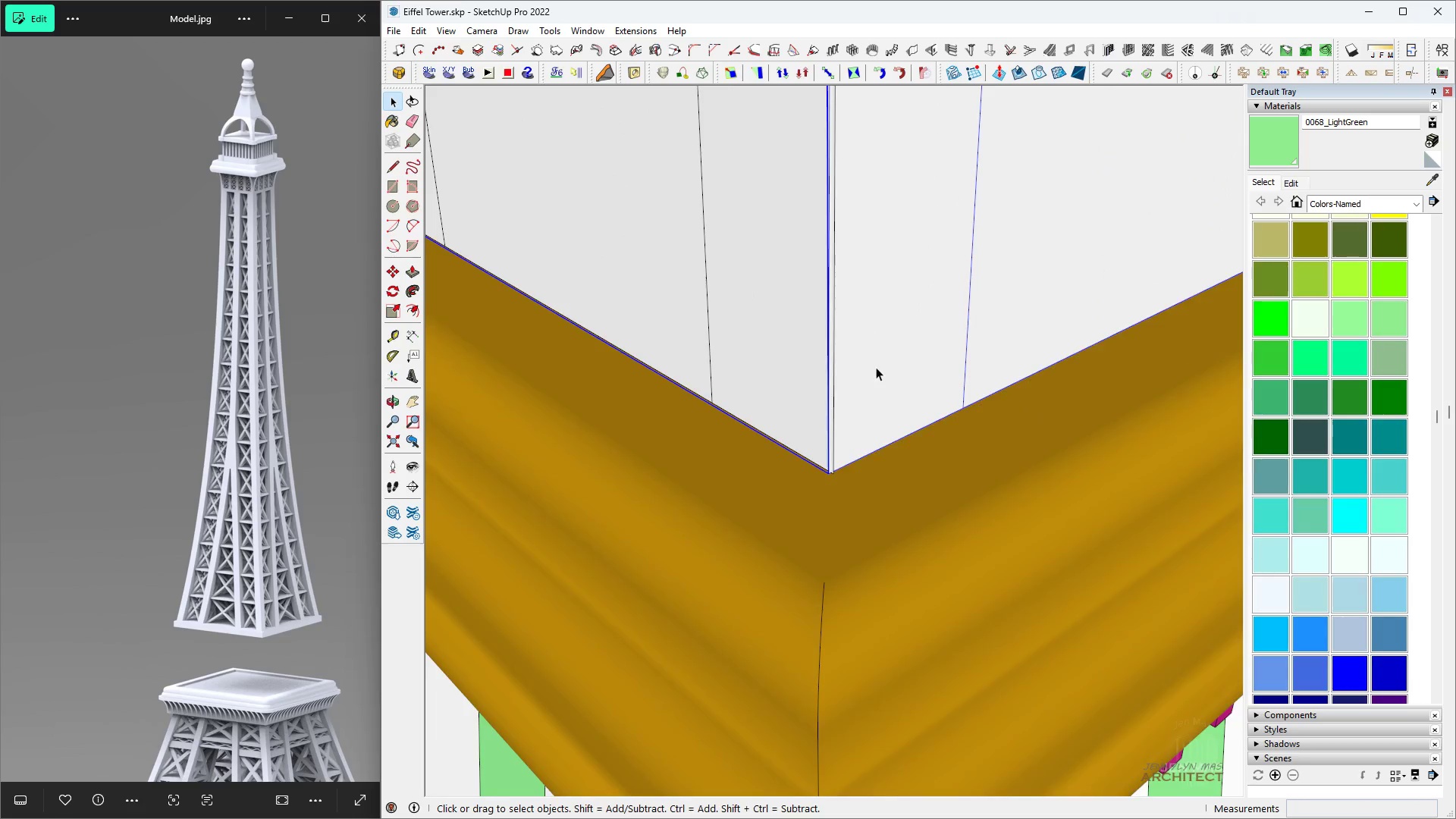 
double_click([876, 367])
 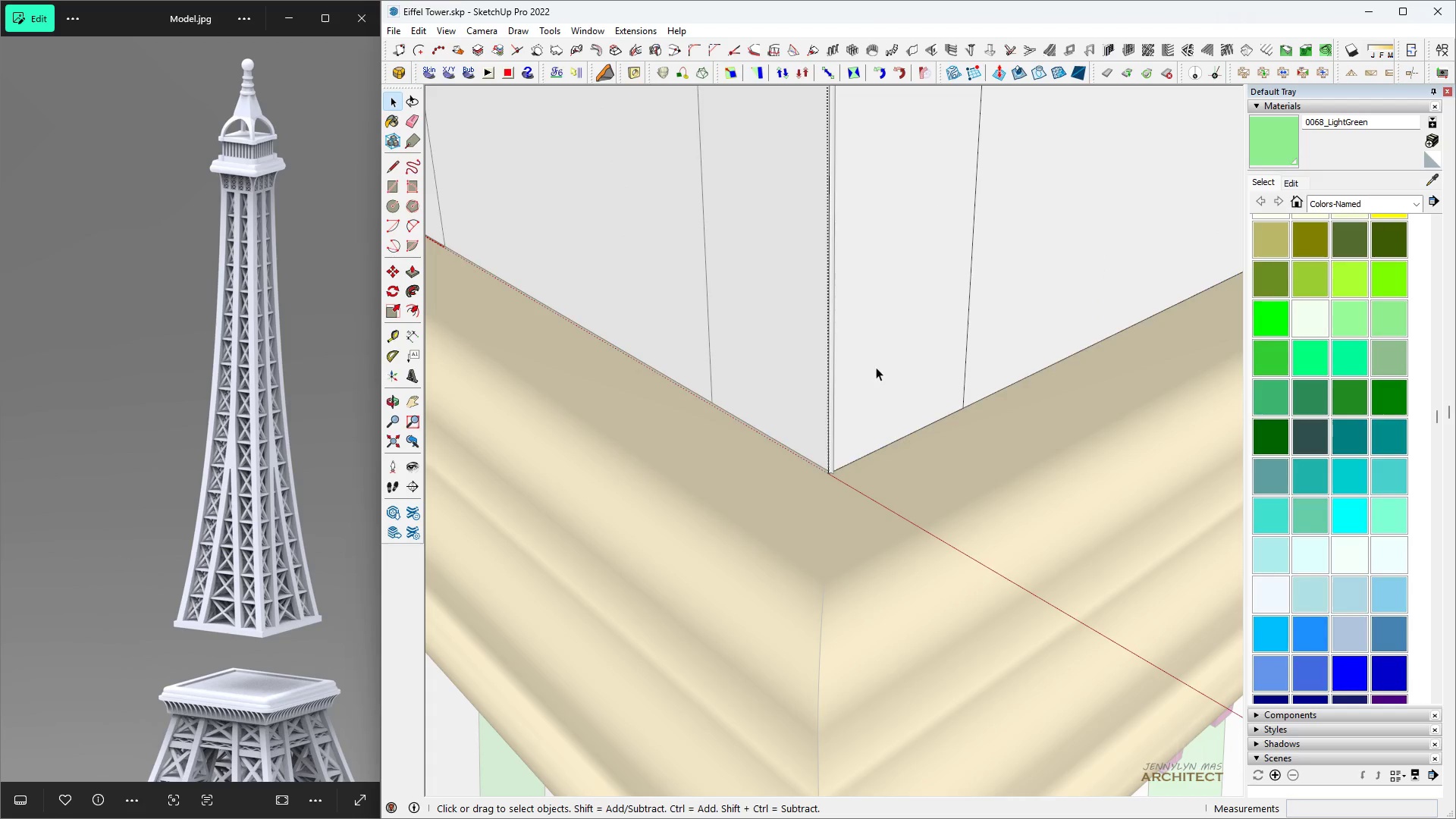 
triple_click([876, 367])
 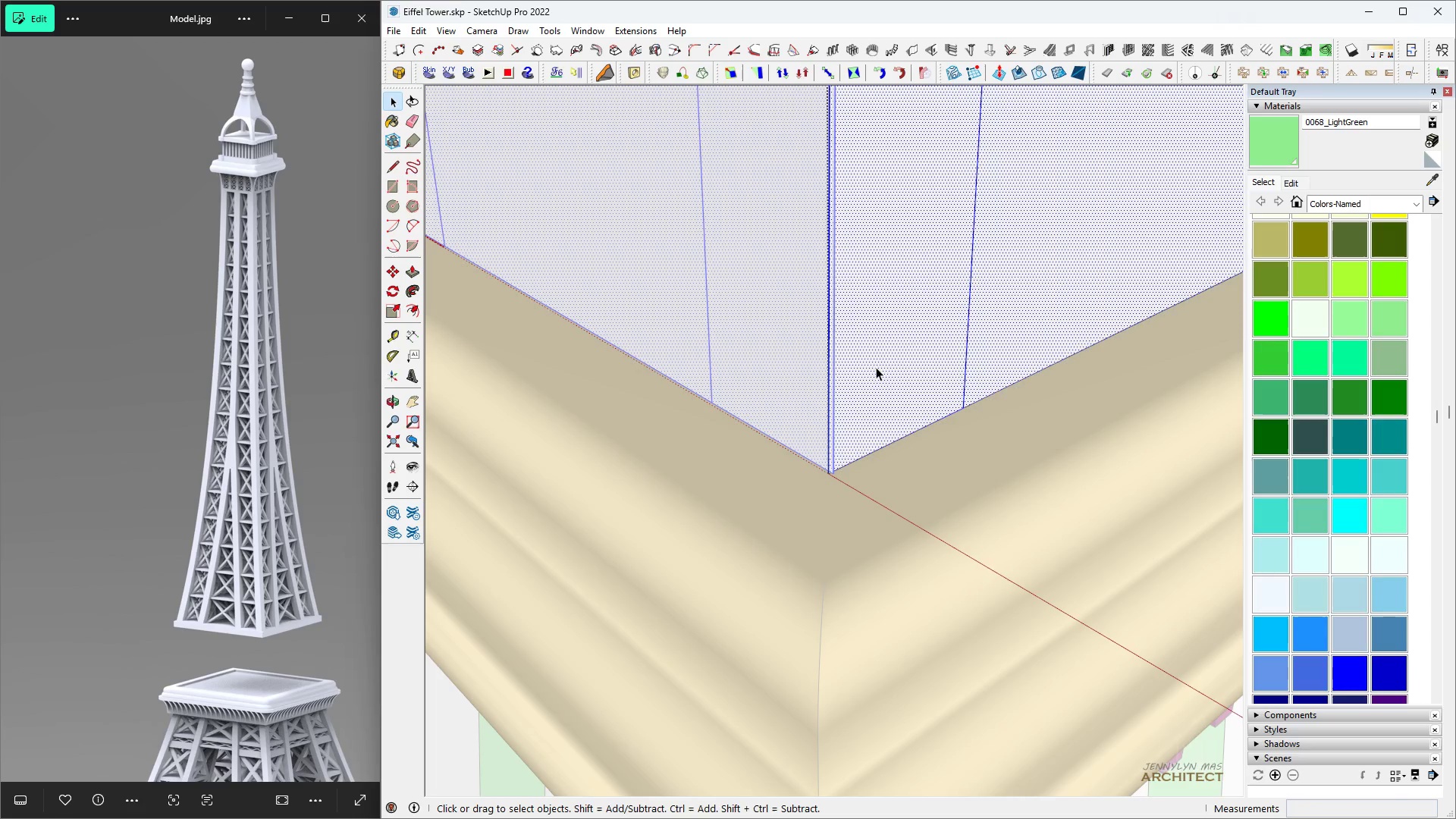 
triple_click([876, 367])
 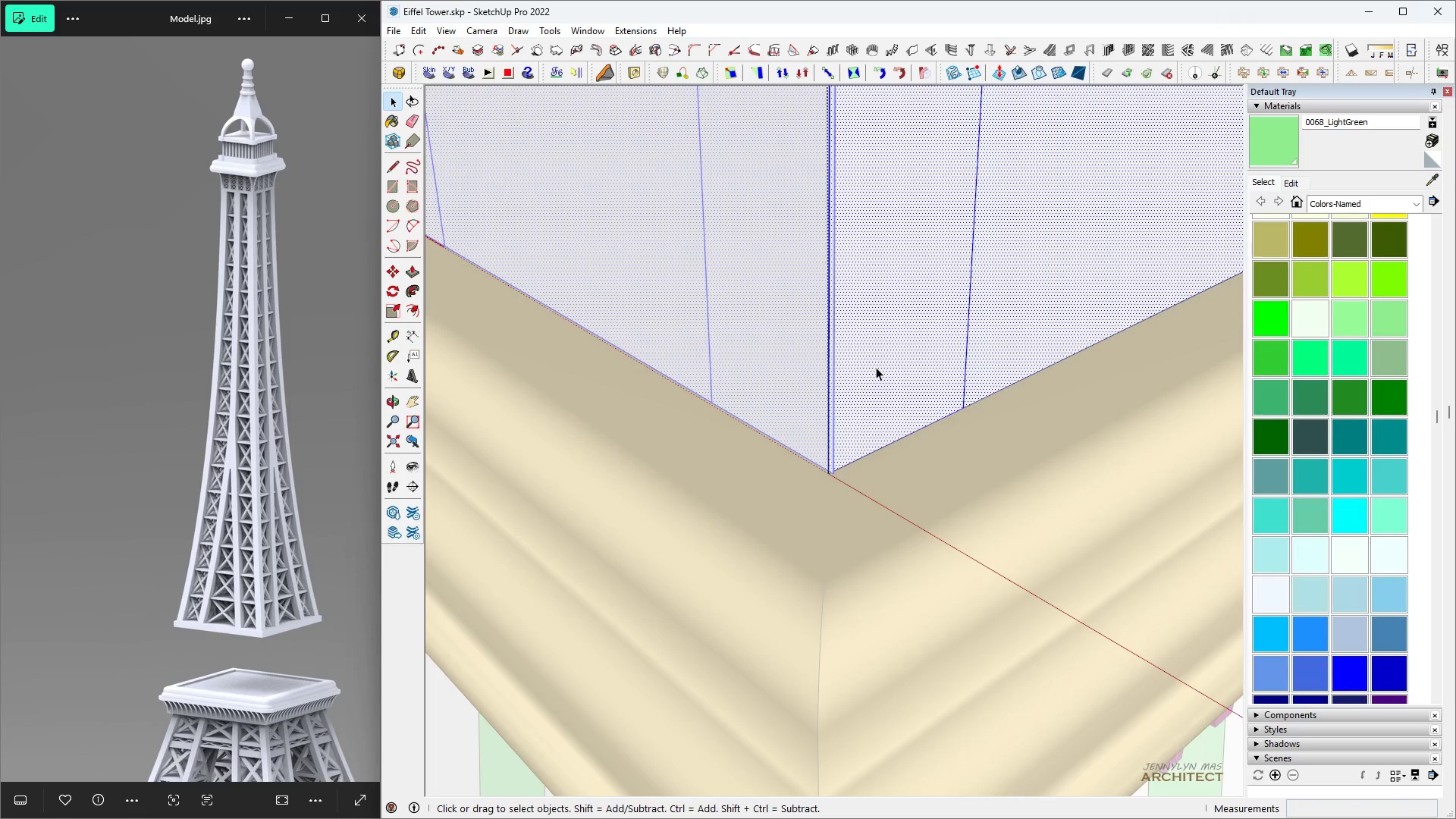 
triple_click([876, 367])
 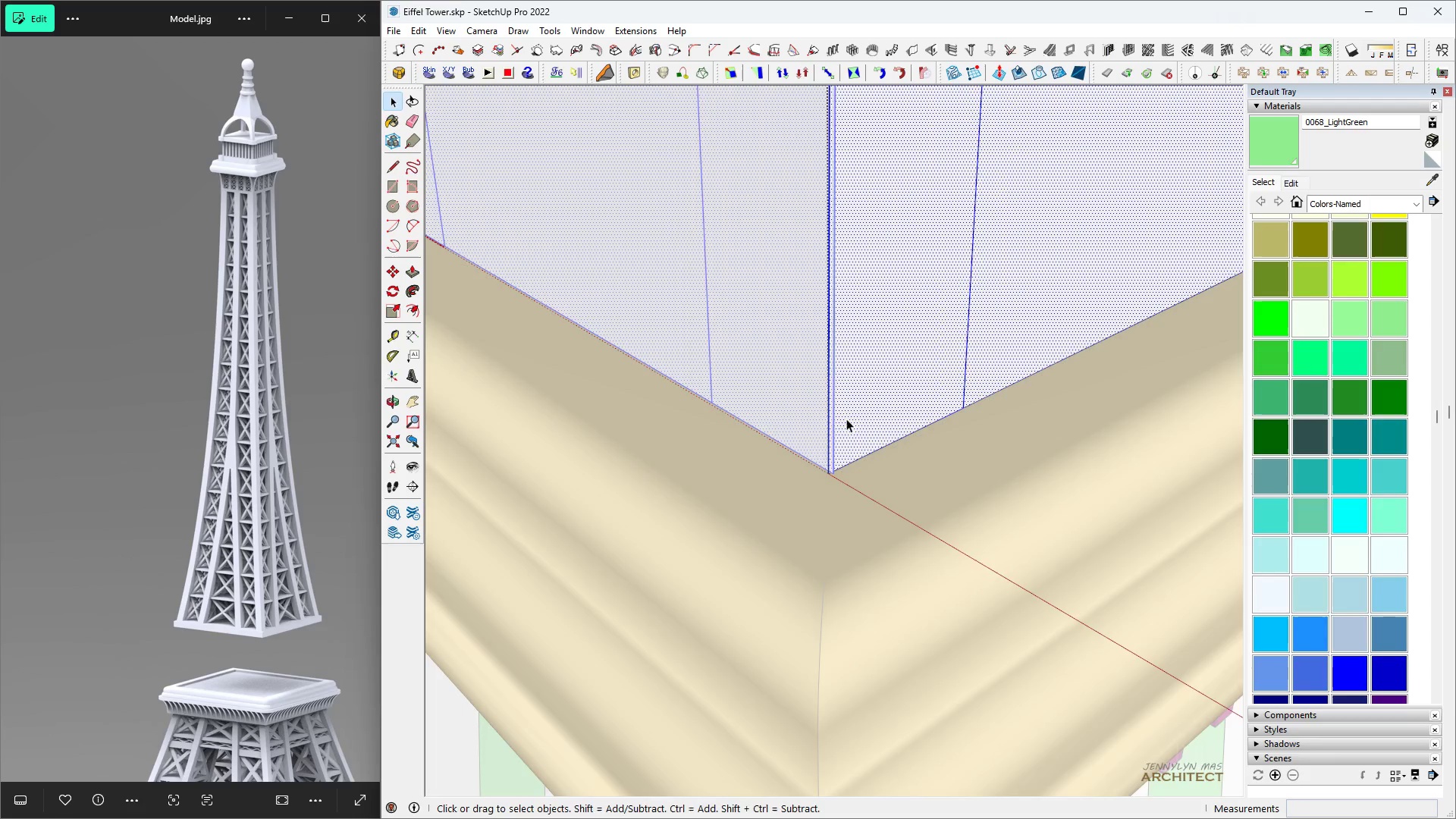 
scroll: coordinate [823, 517], scroll_direction: up, amount: 26.0
 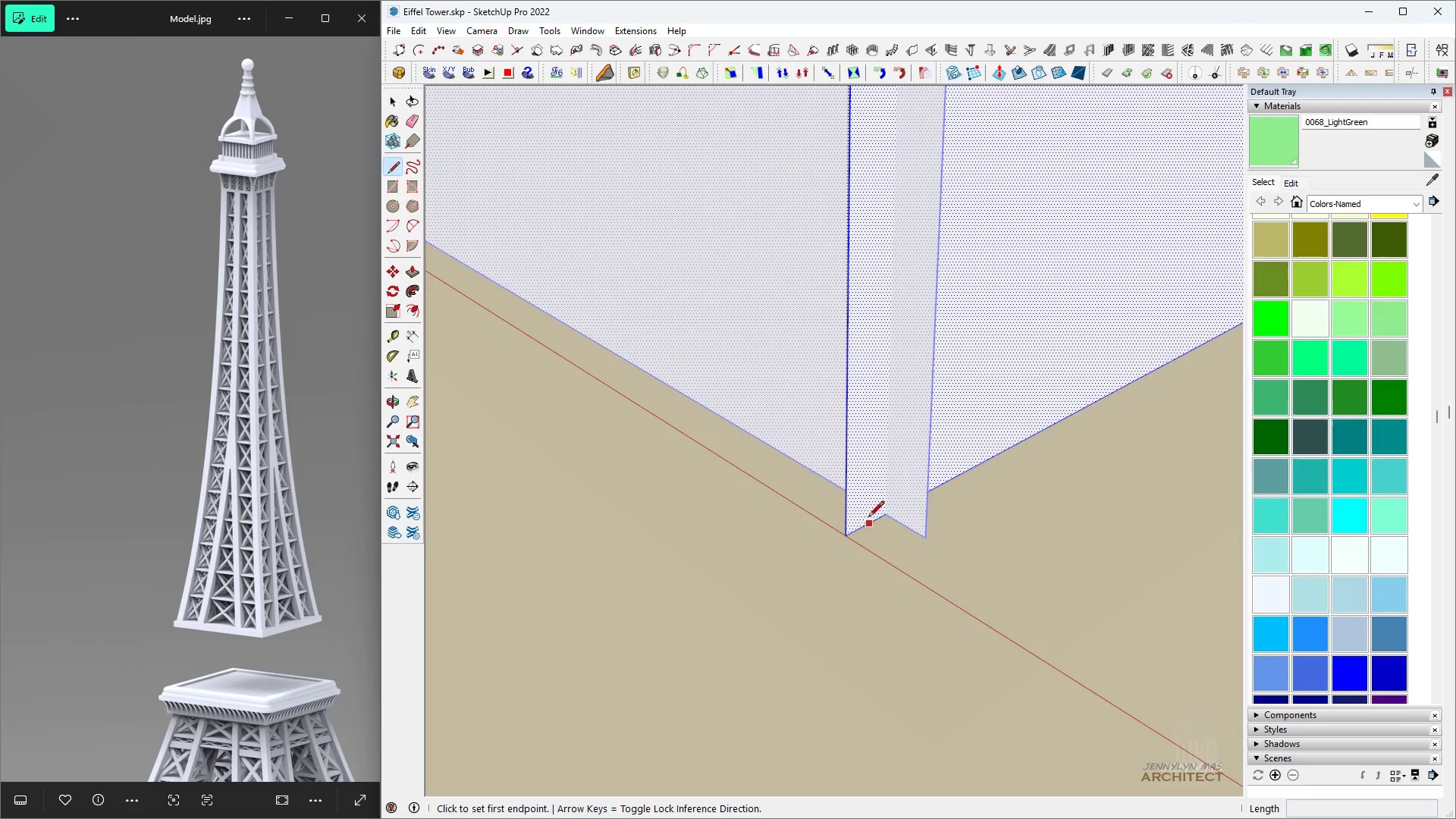 
key(H)
 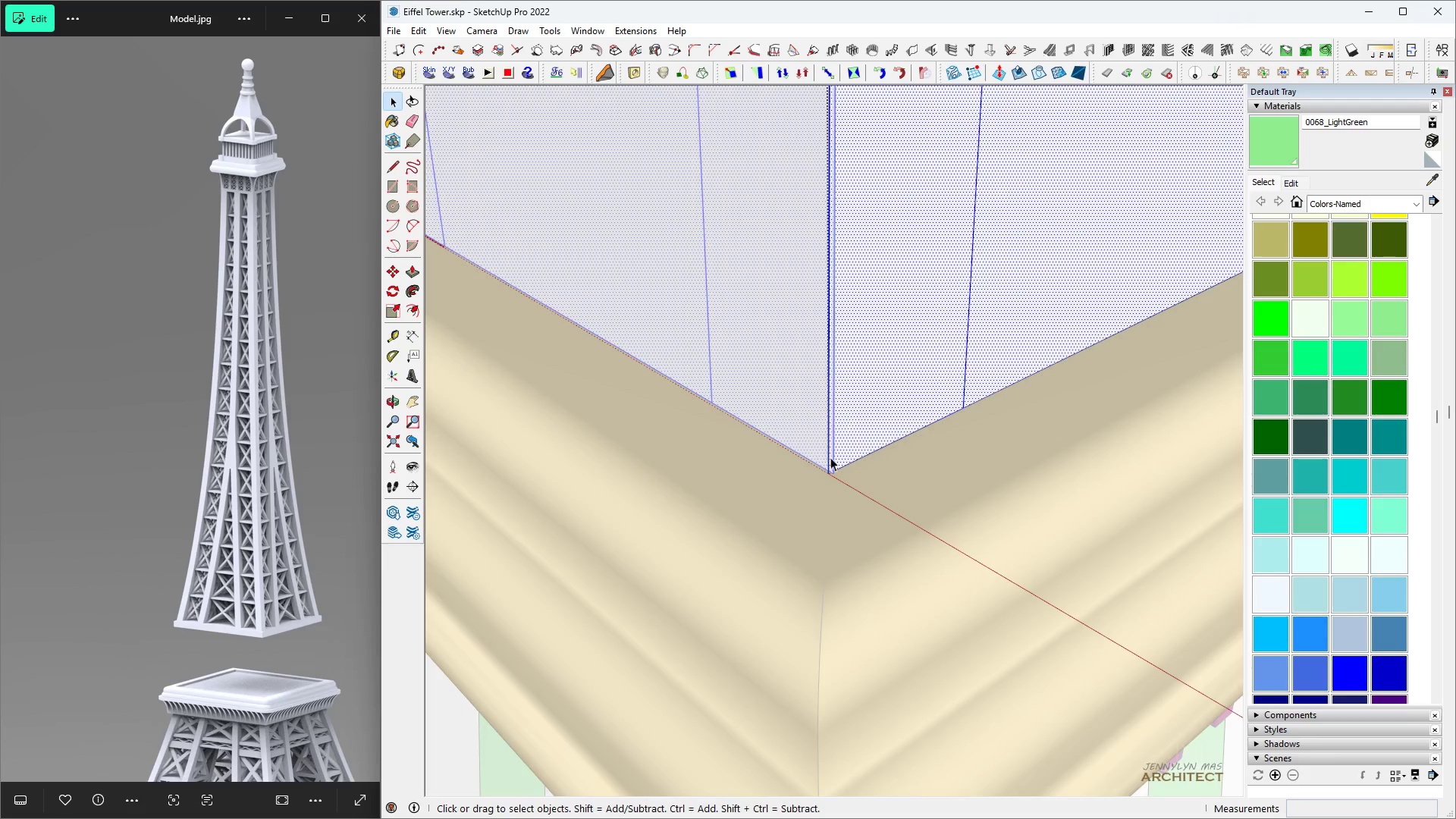 
key(Space)
 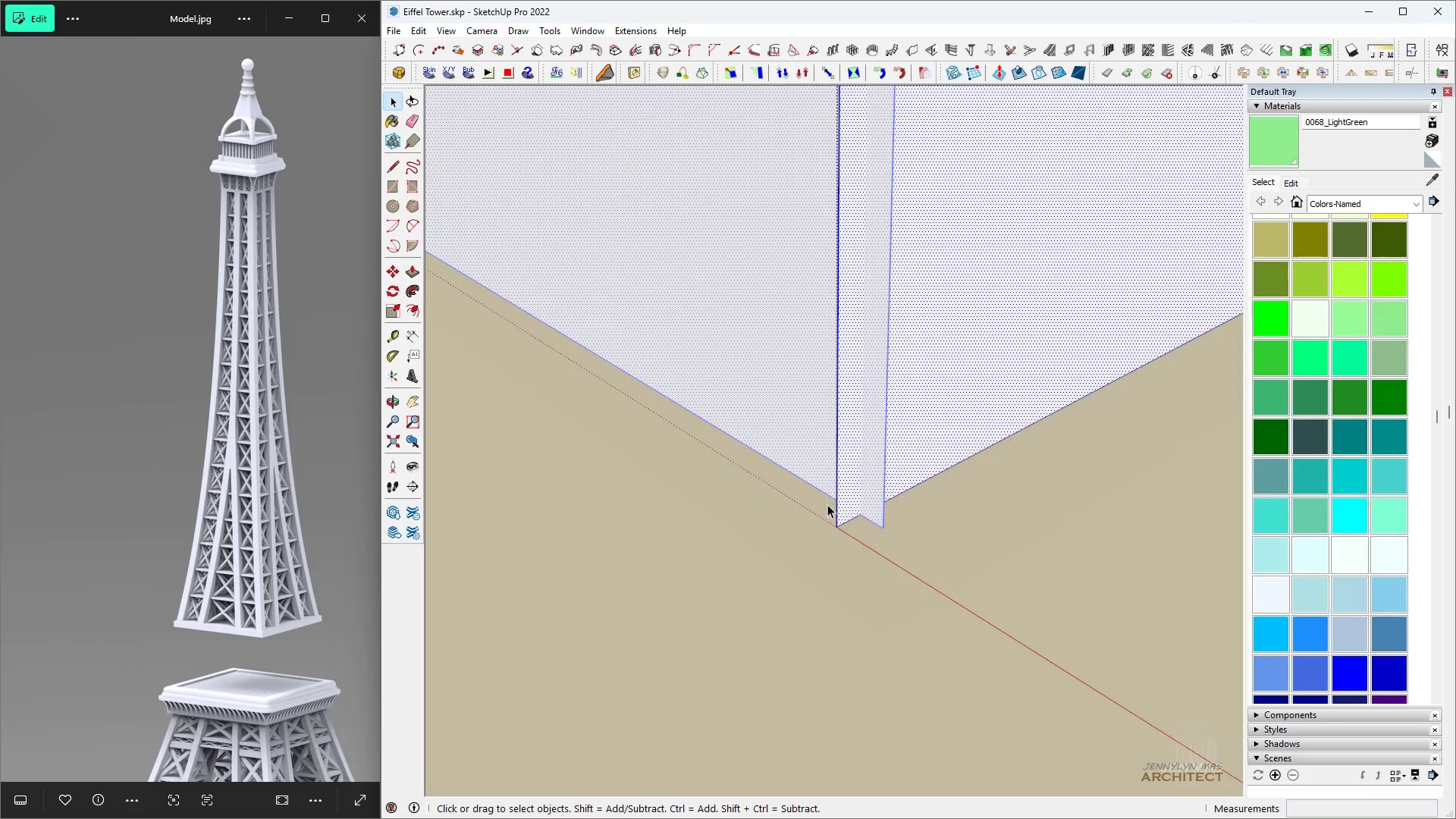 
key(L)
 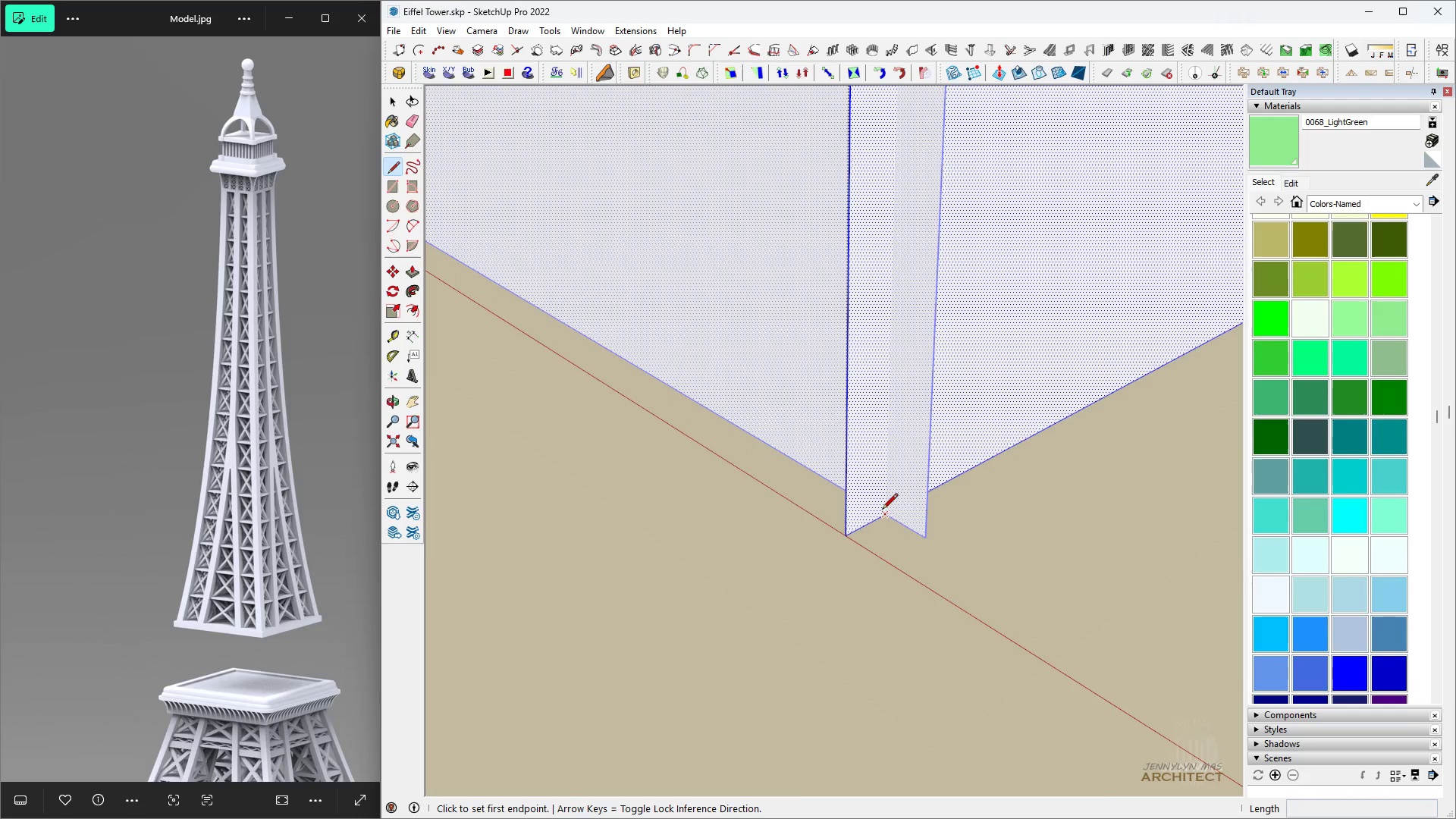 
key(Space)
 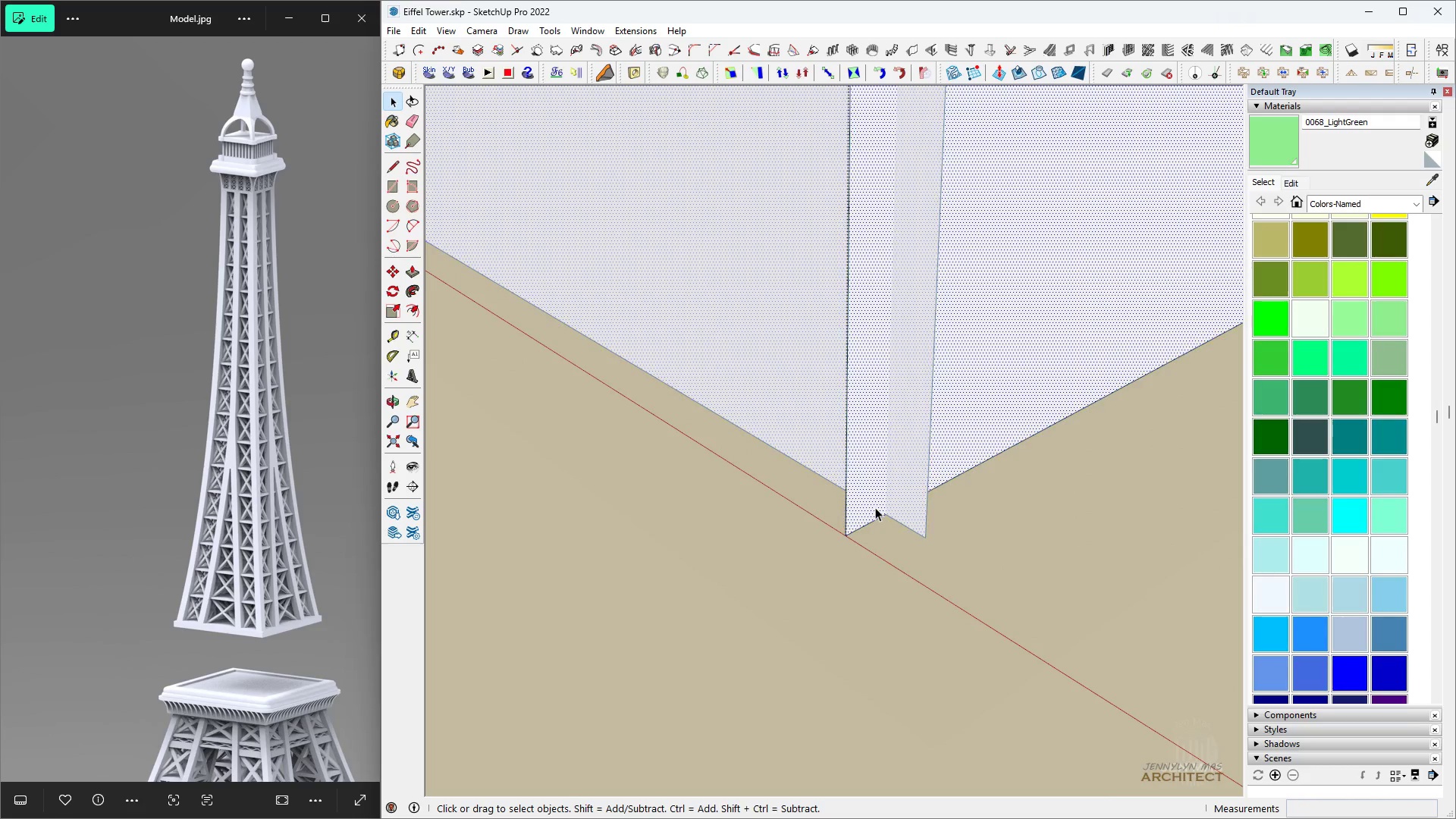 
left_click([875, 507])
 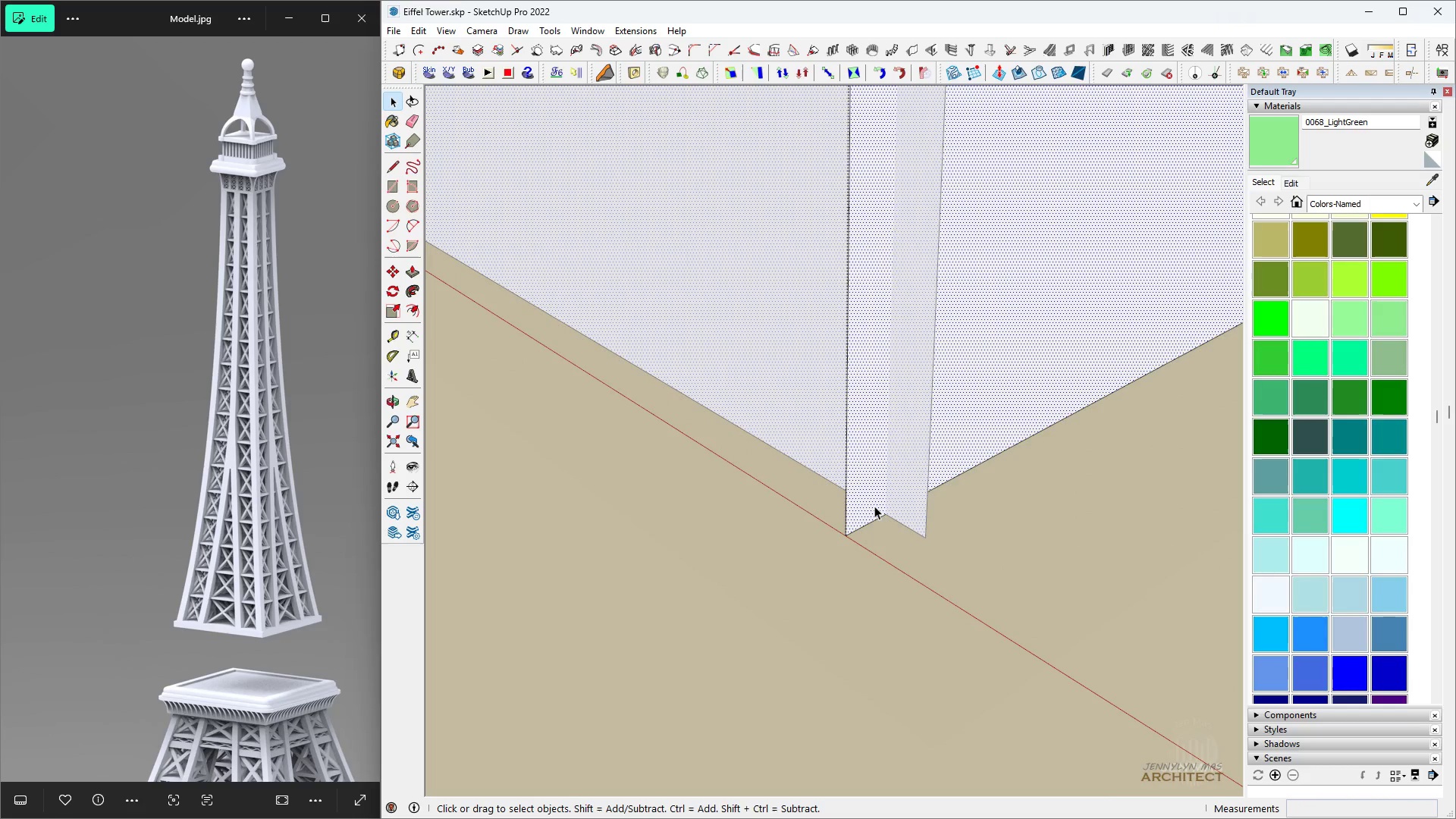 
left_click([874, 506])
 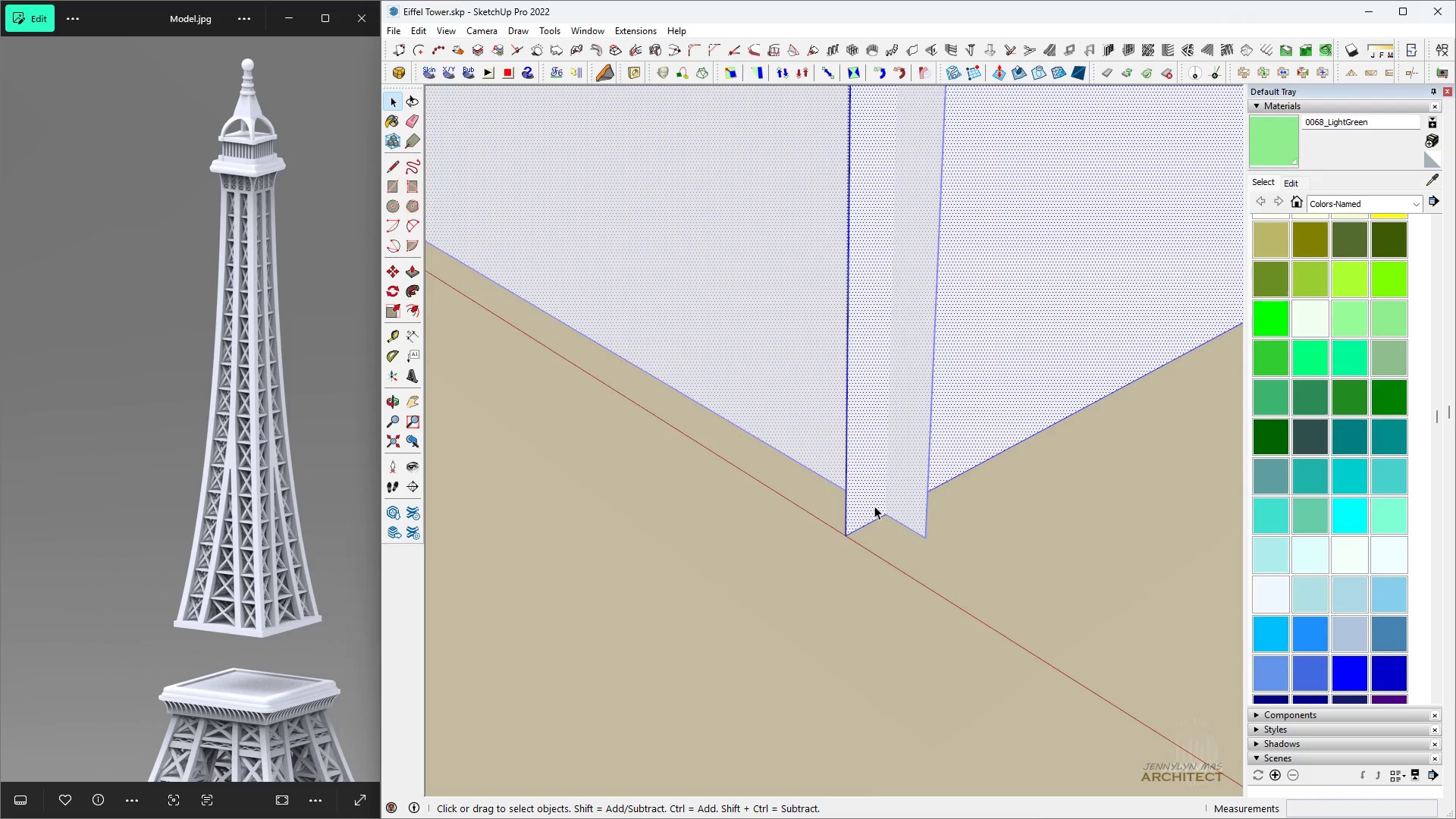 
left_click([874, 506])
 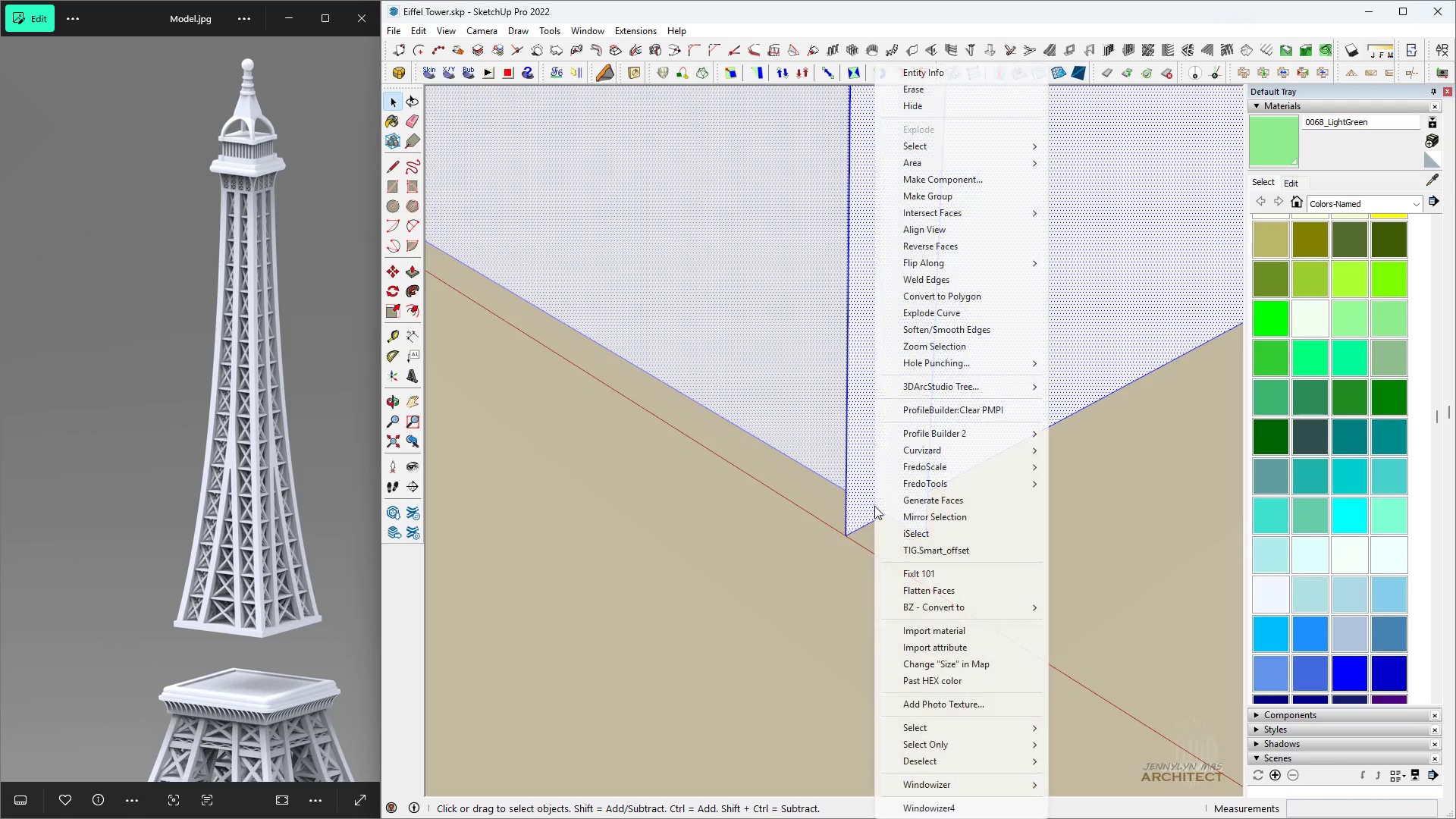 
right_click([874, 506])
 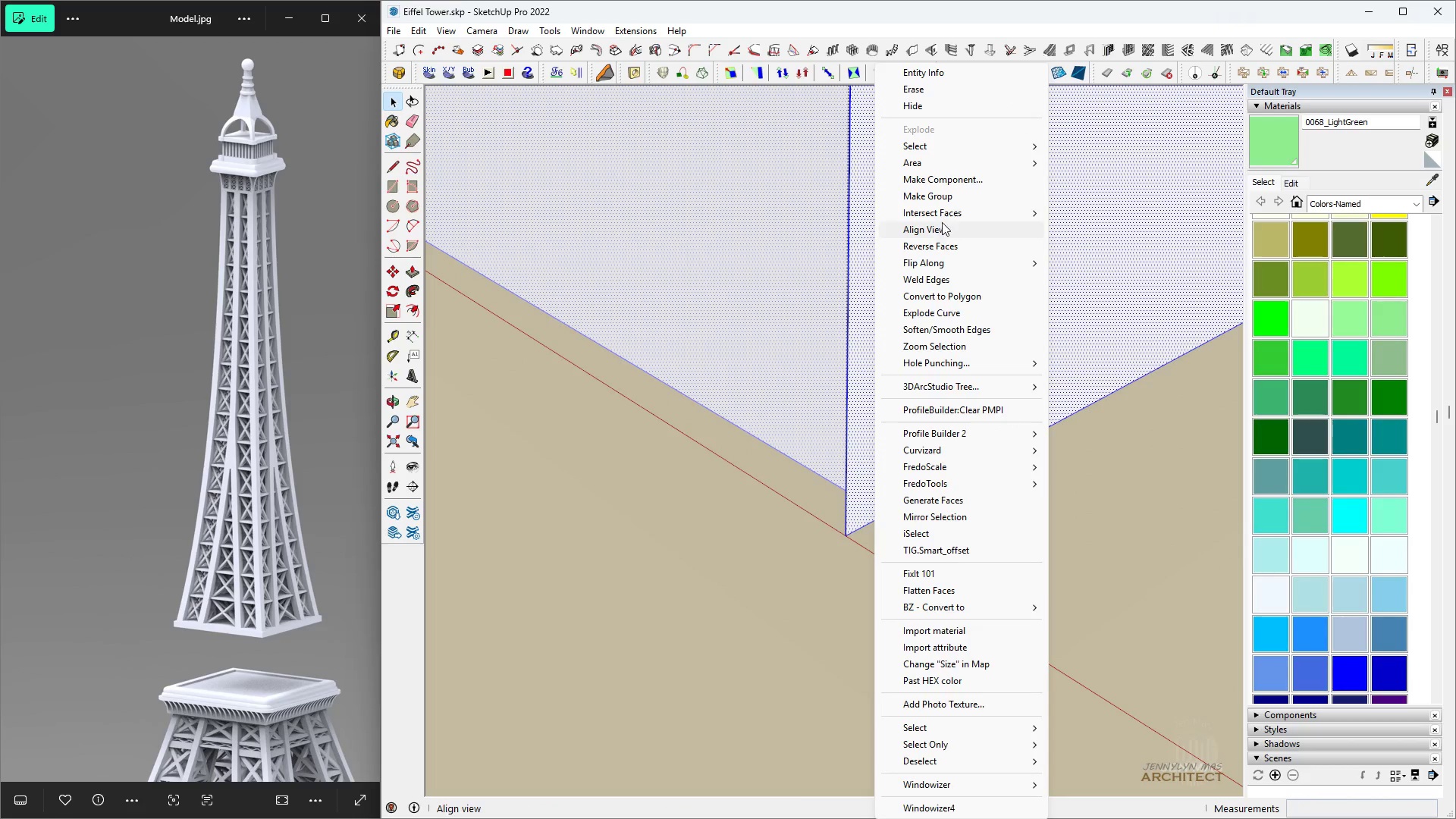 
left_click([945, 216])
 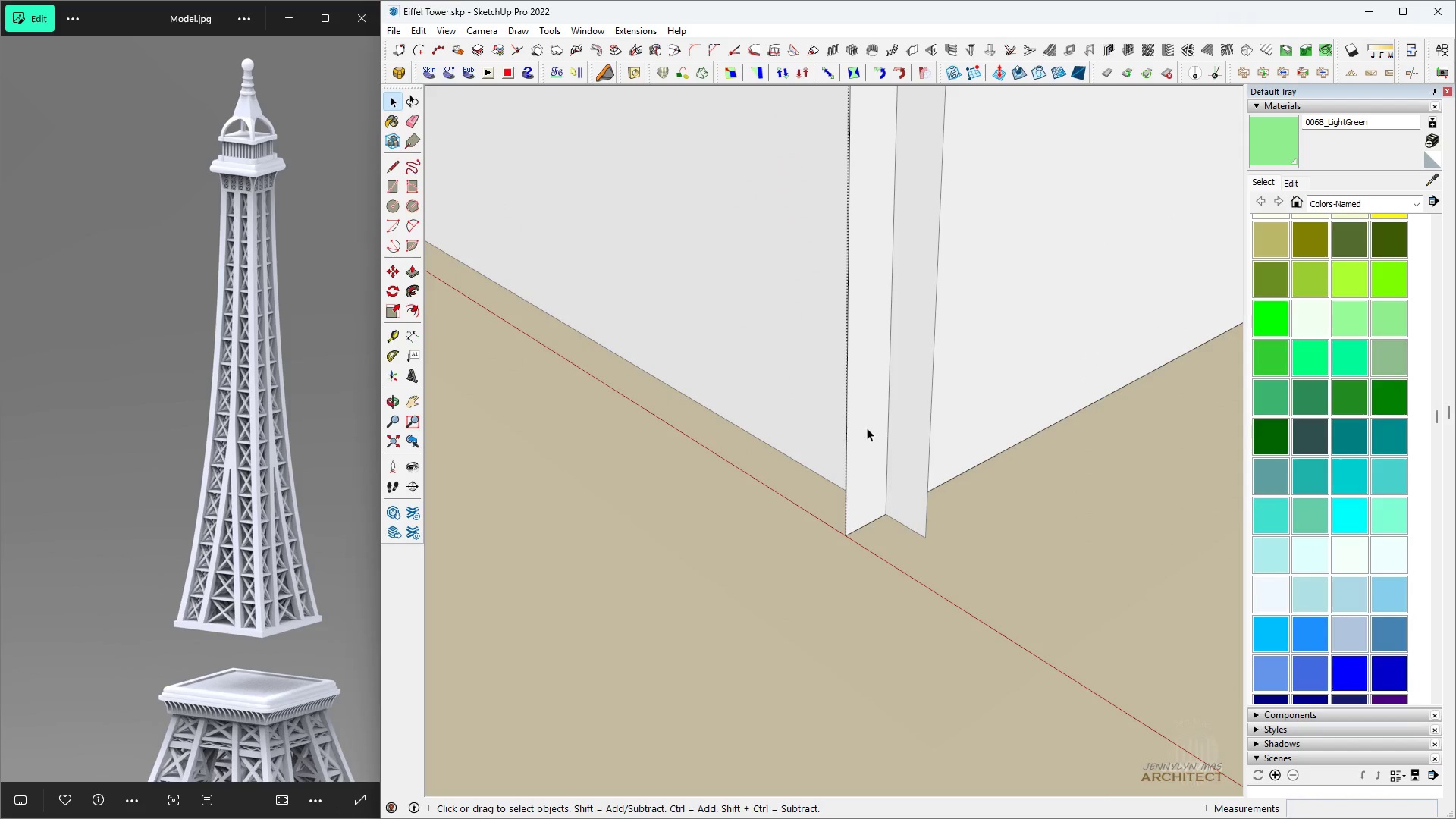 
double_click([864, 428])
 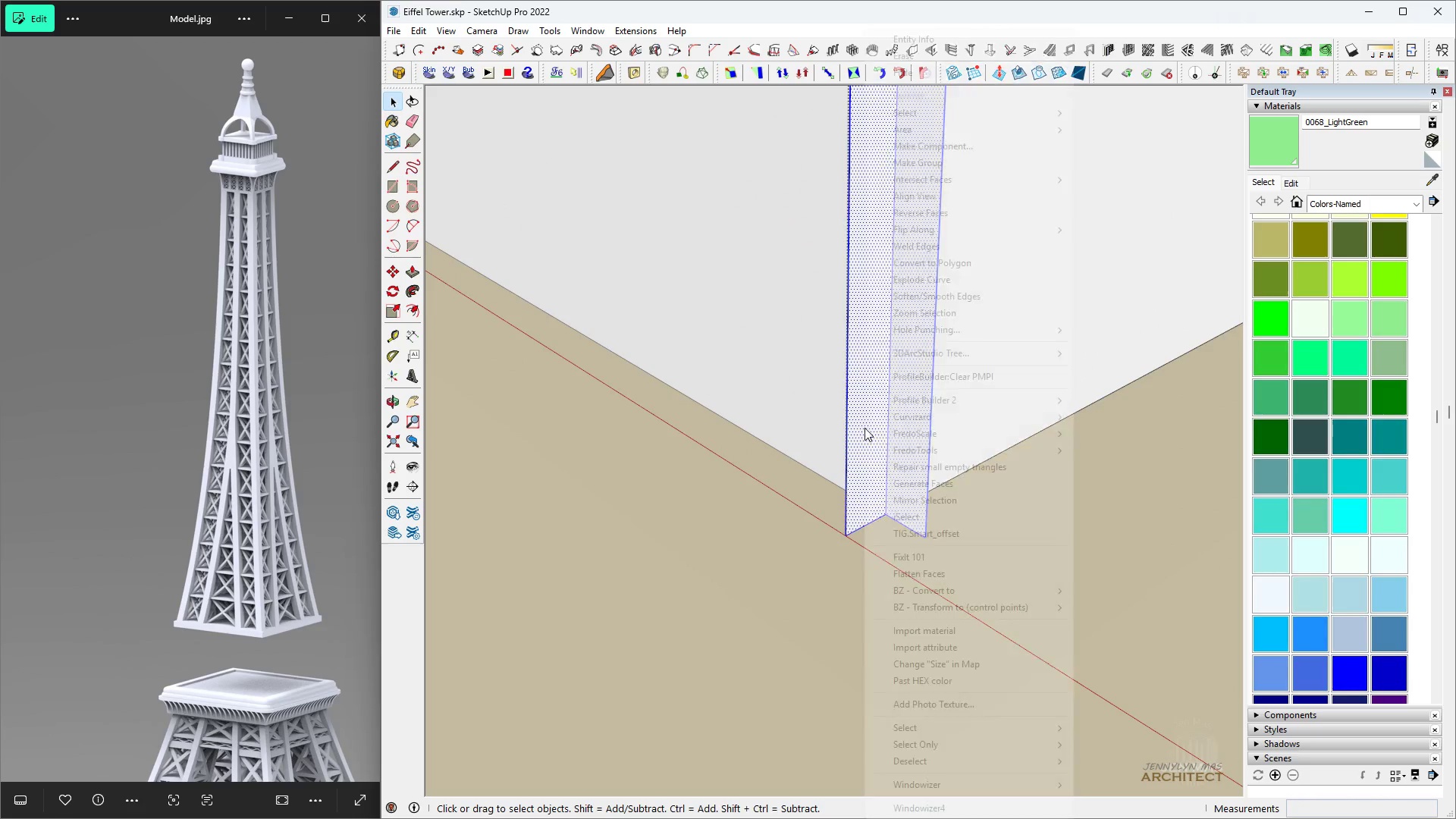 
right_click([864, 428])
 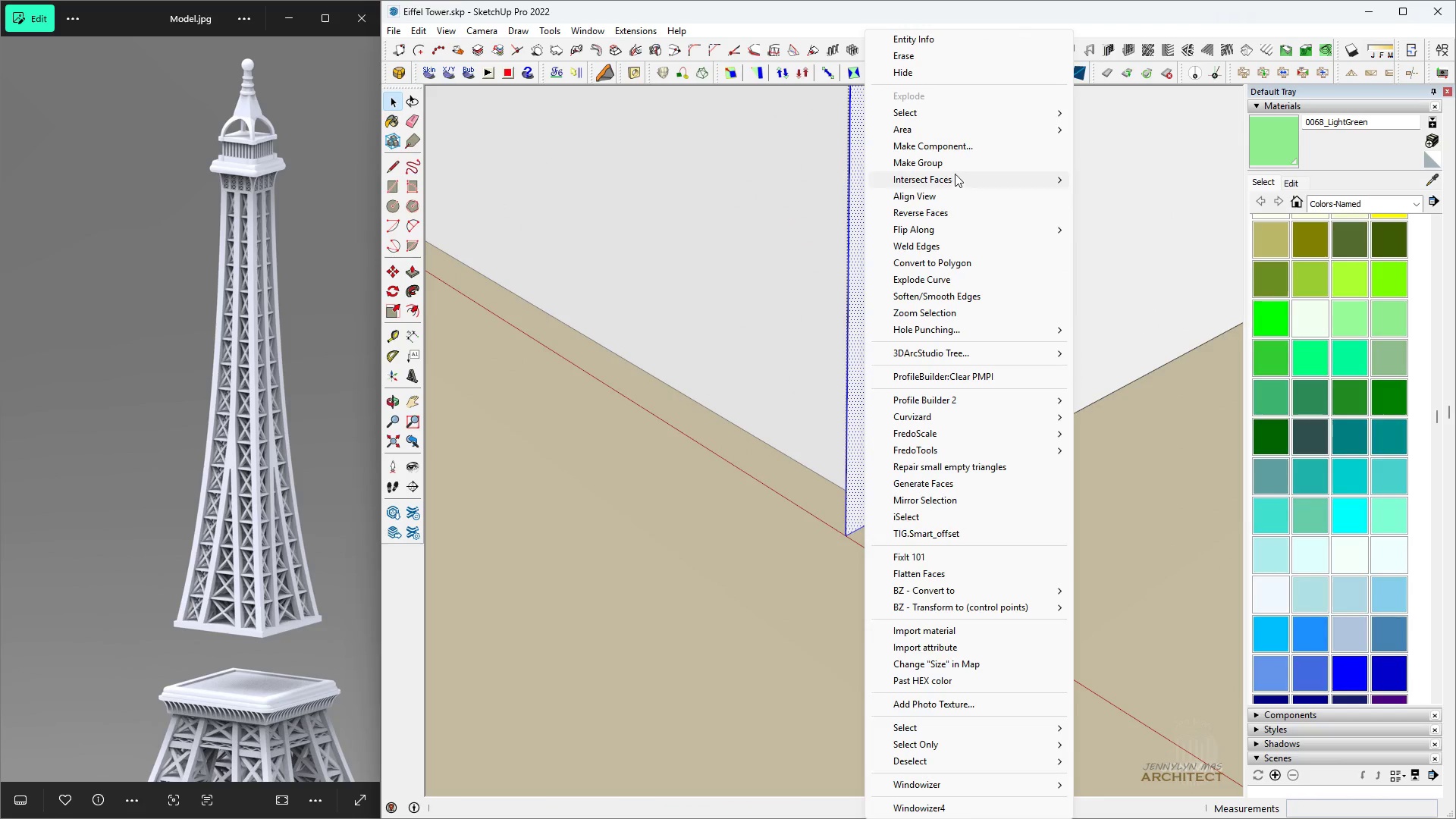 
left_click([957, 164])
 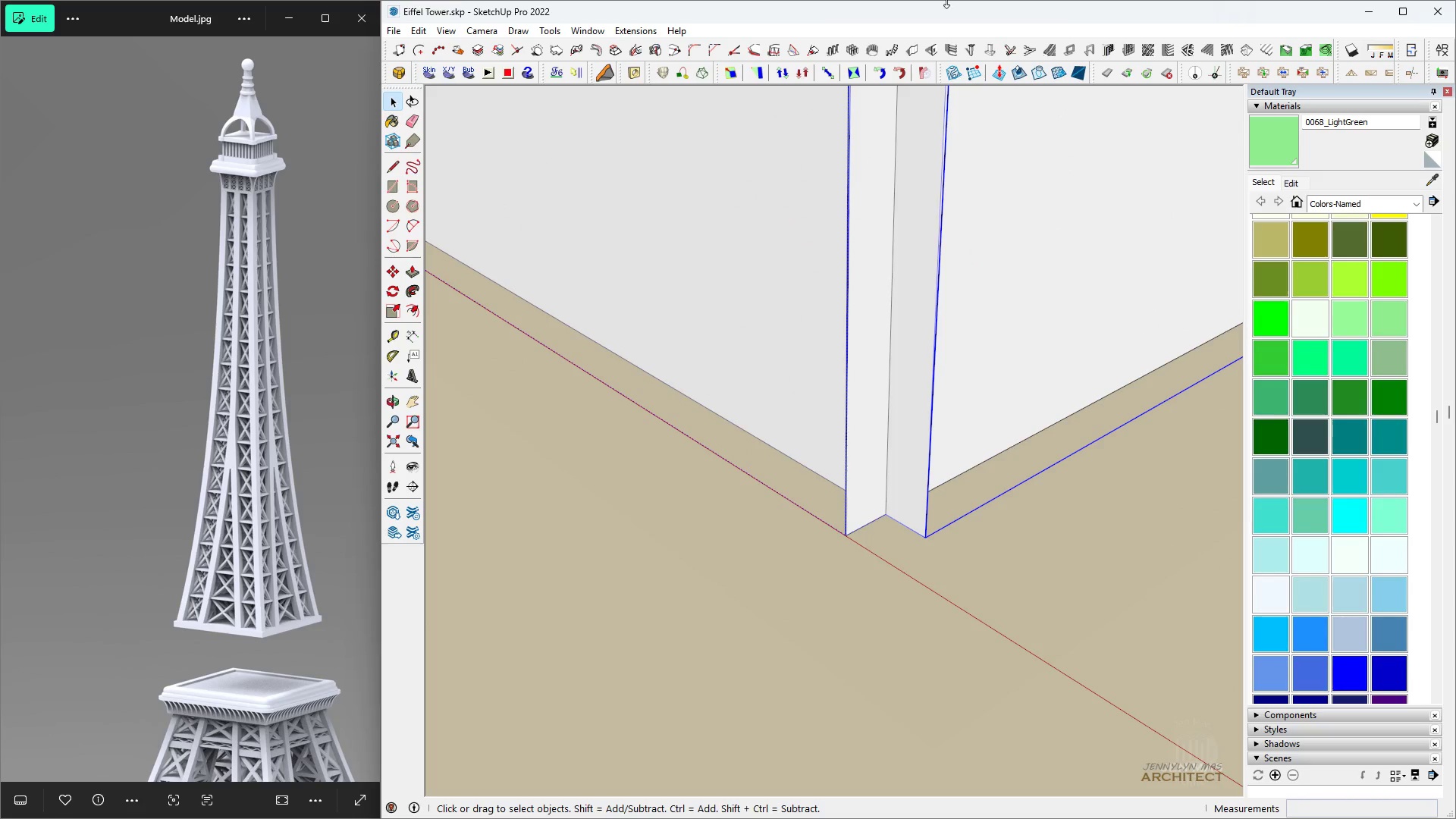 
key(Delete)
 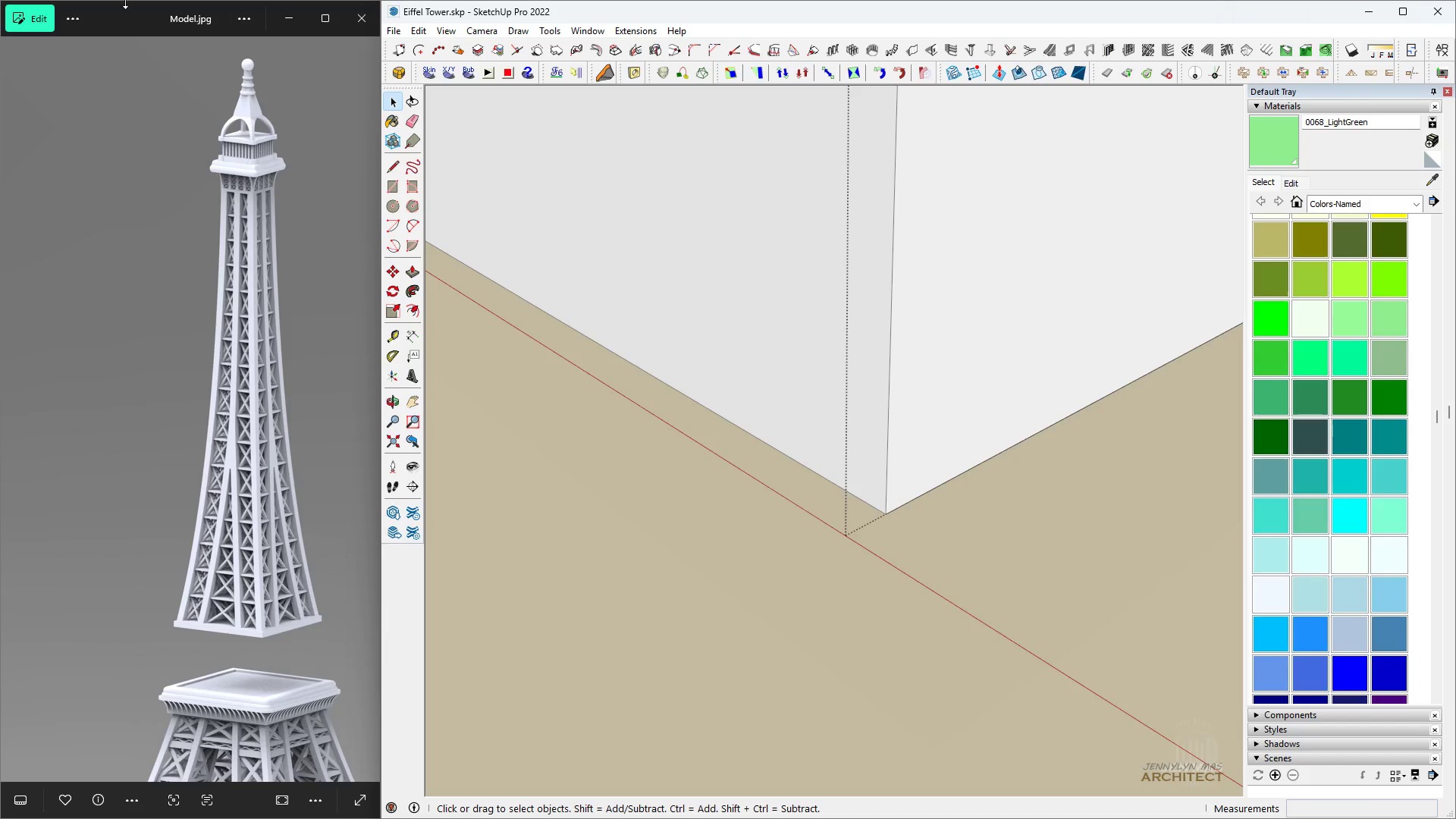 
key(Space)
 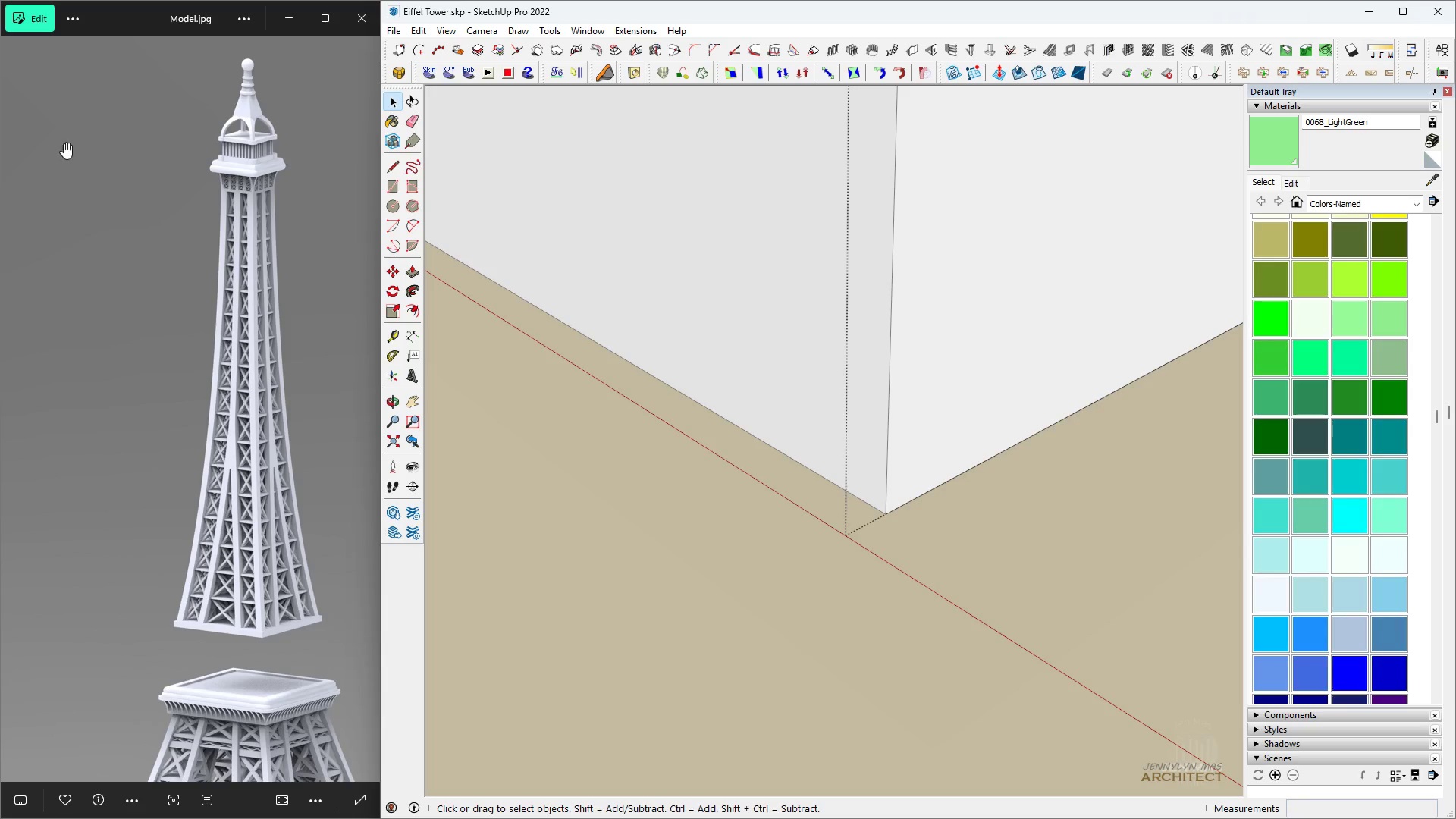 
key(H)
 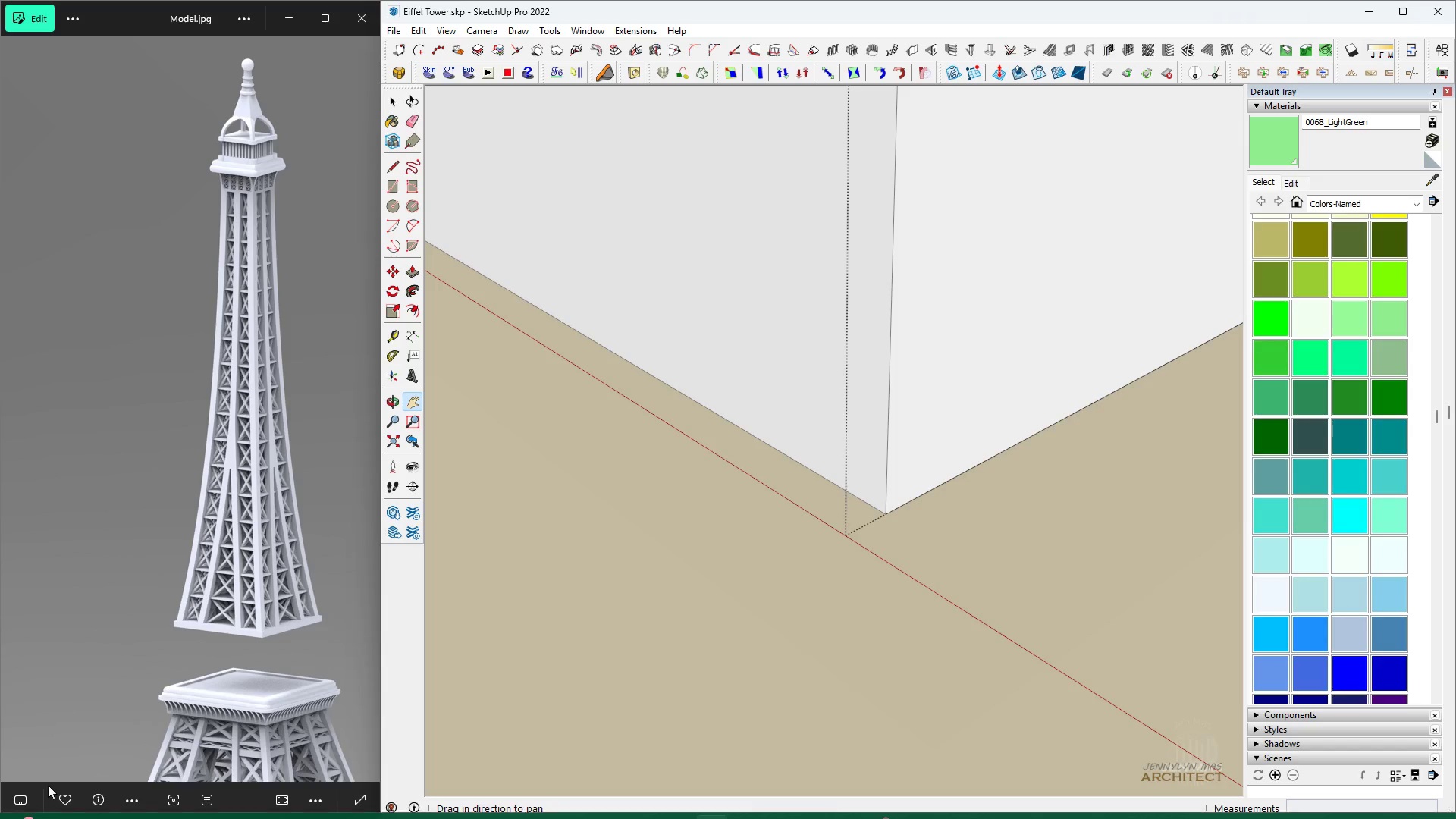 
scroll: coordinate [504, 368], scroll_direction: down, amount: 9.0
 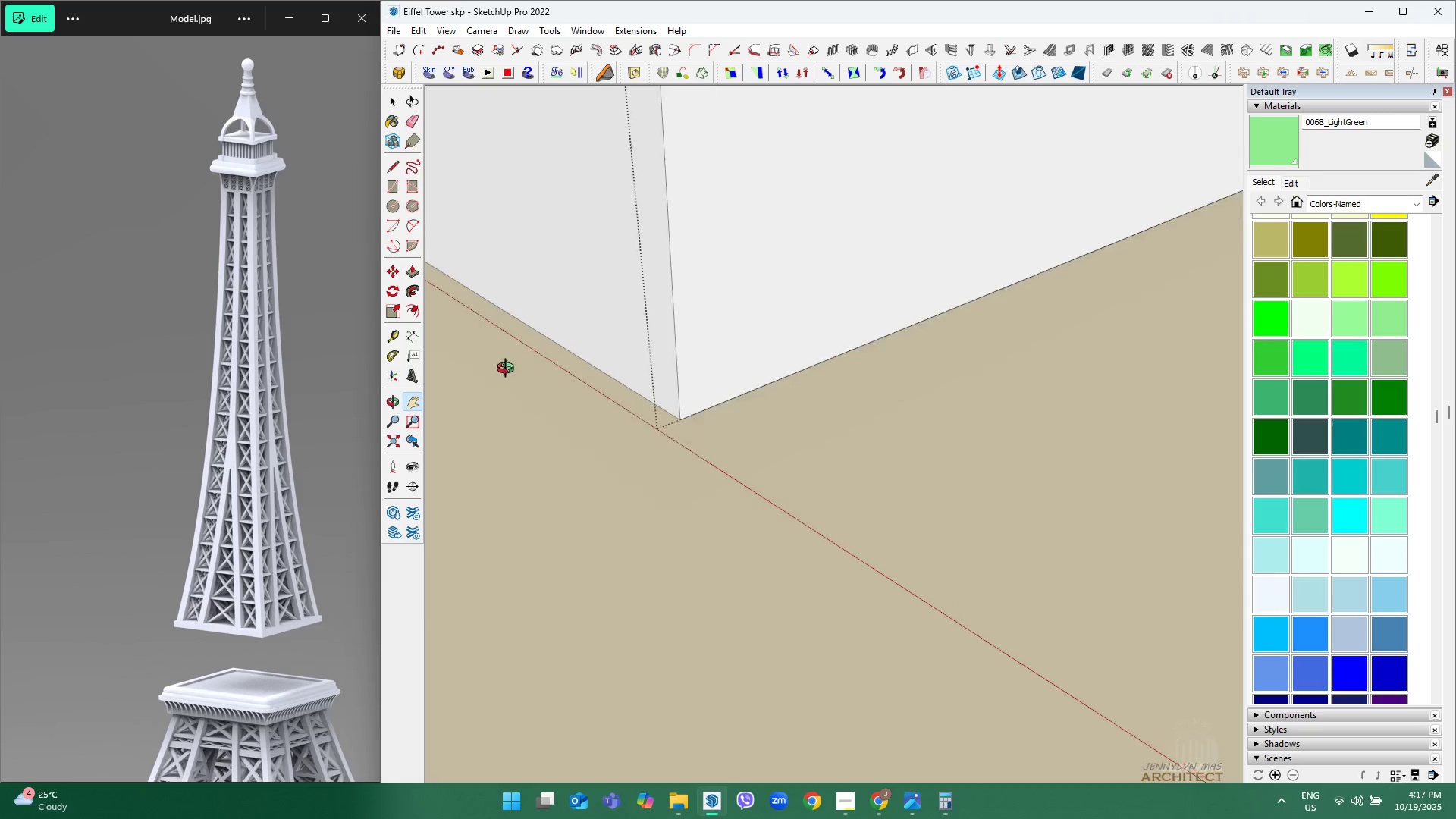 
key(Space)
 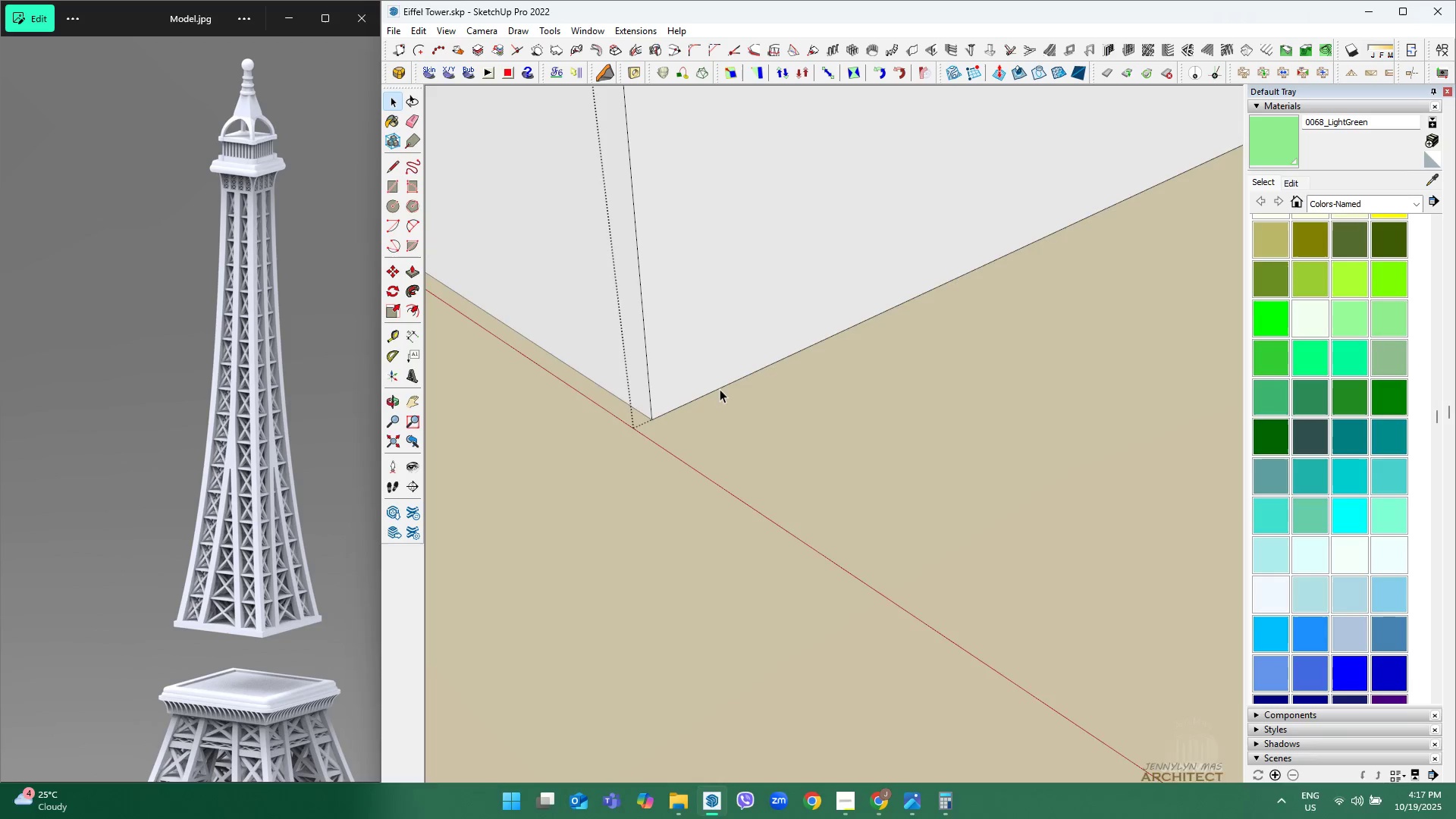 
key(Escape)
 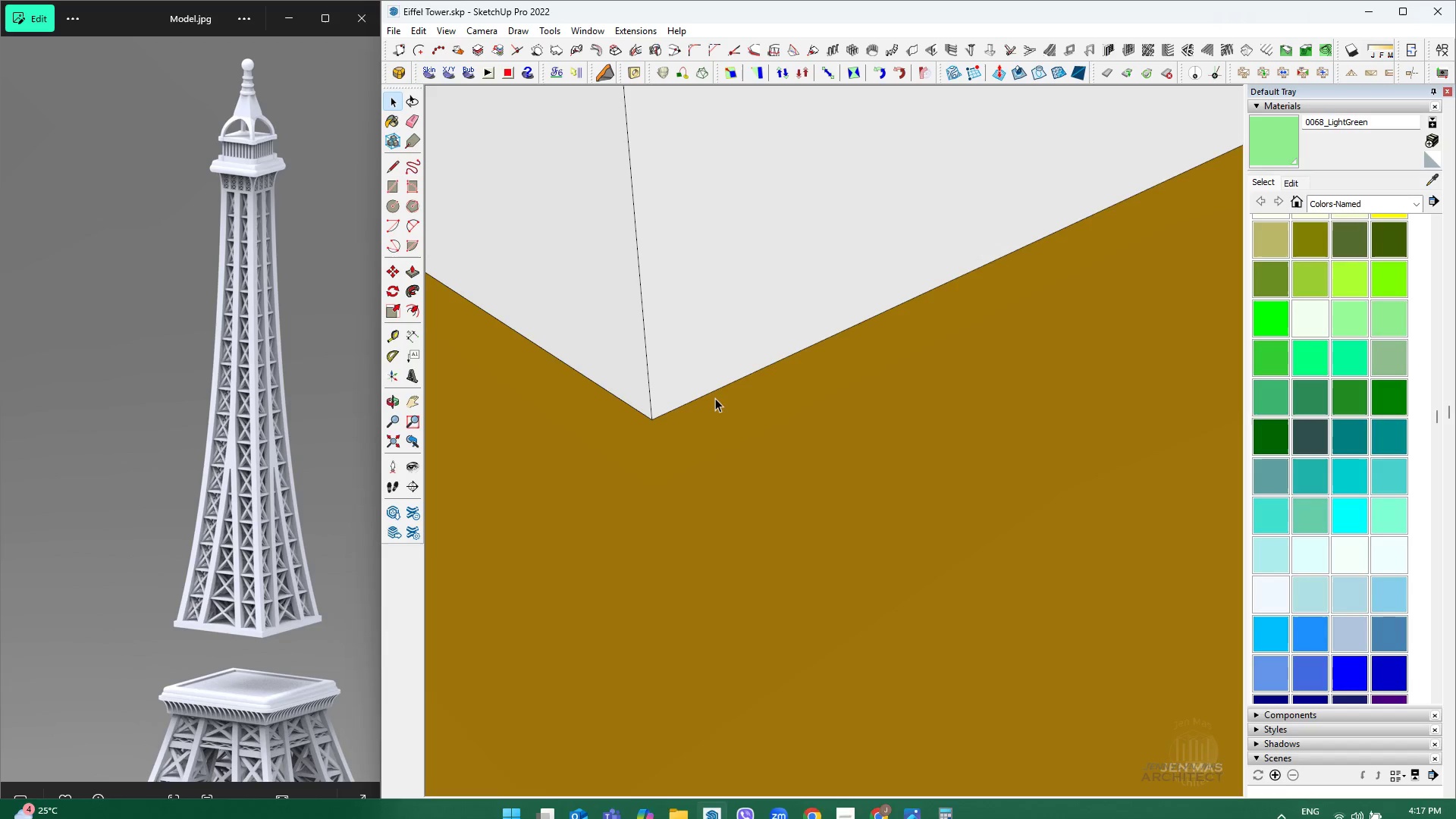 
key(Escape)
 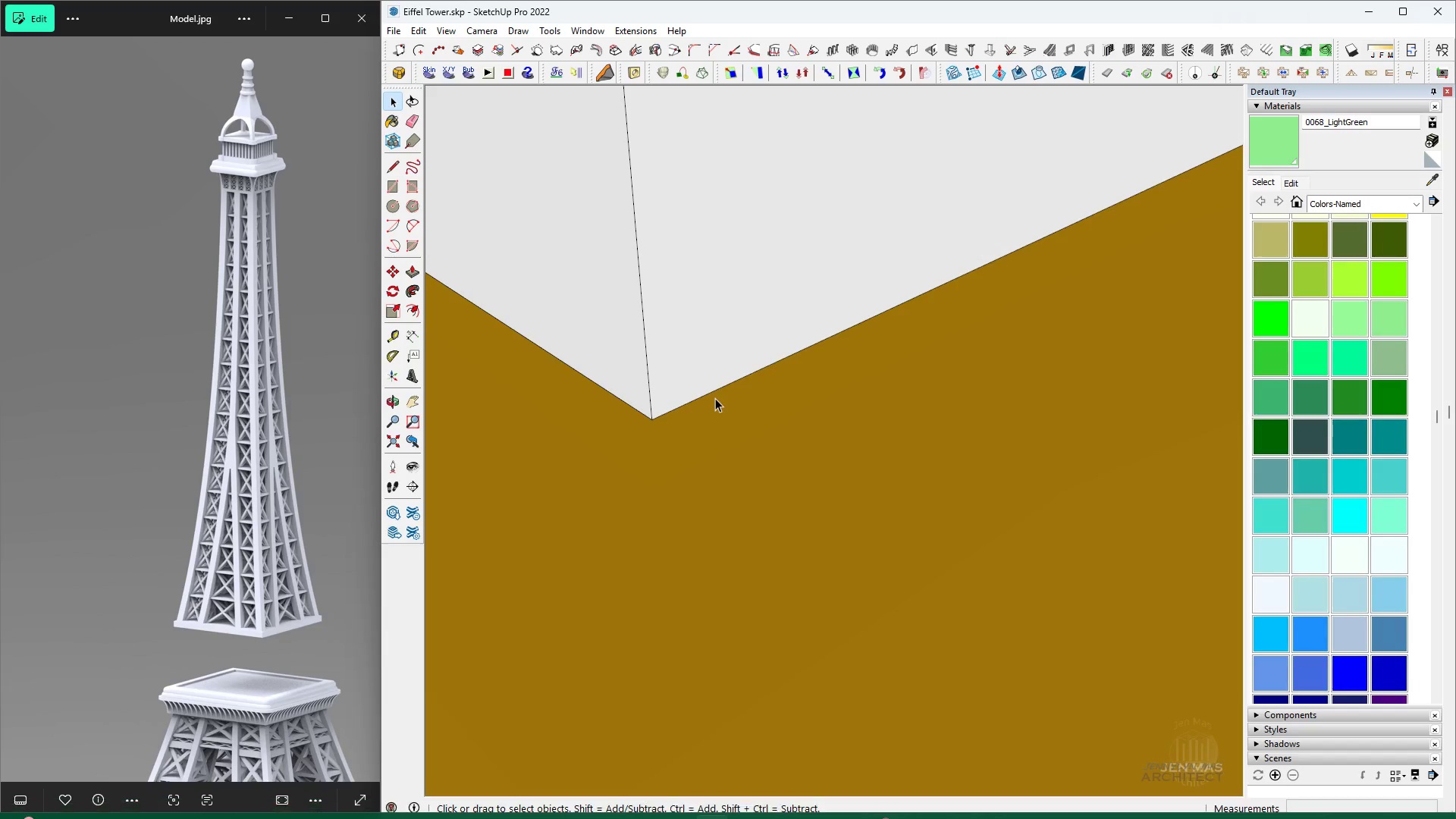 
key(Escape)
 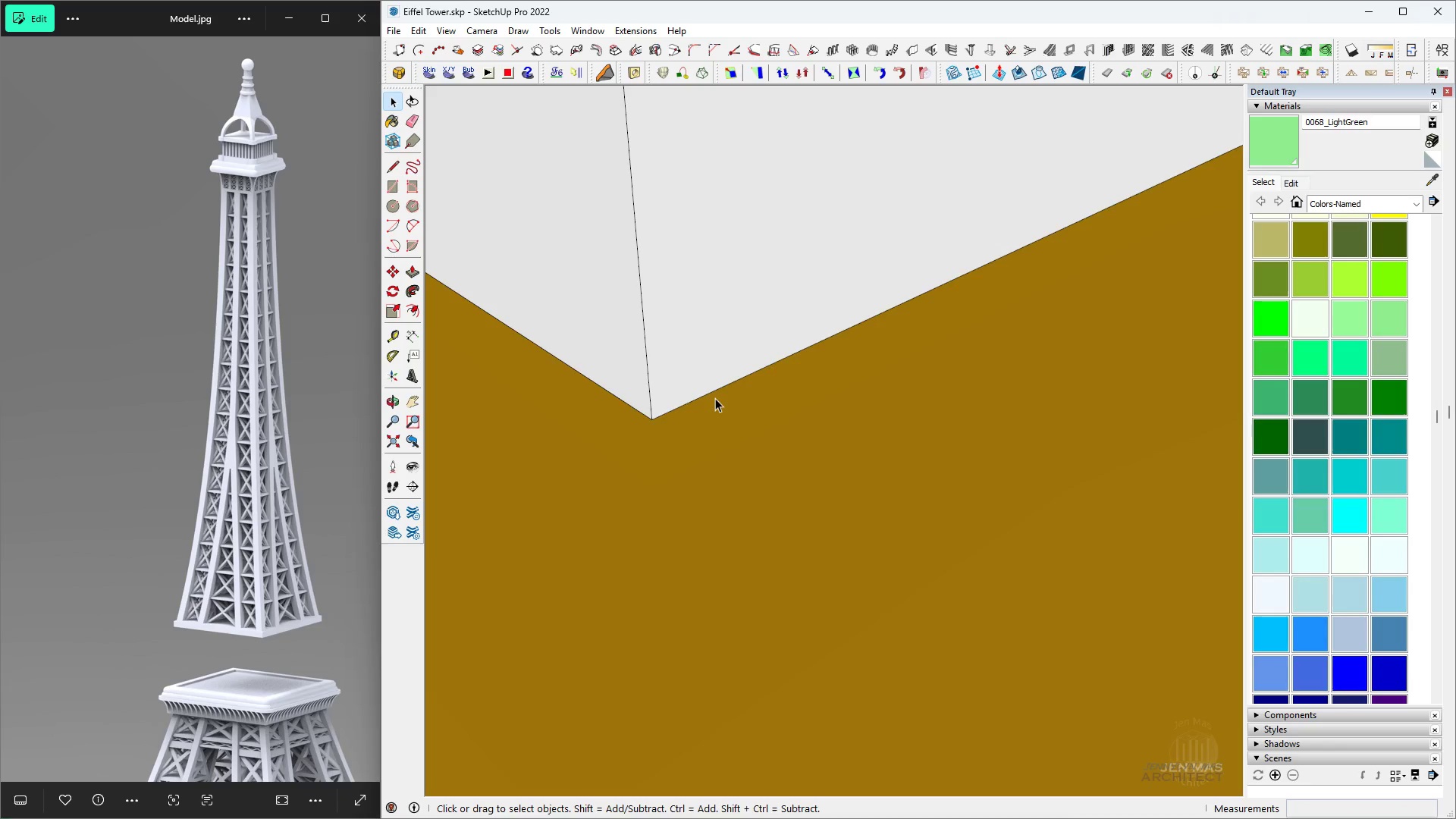 
scroll: coordinate [745, 389], scroll_direction: down, amount: 20.0
 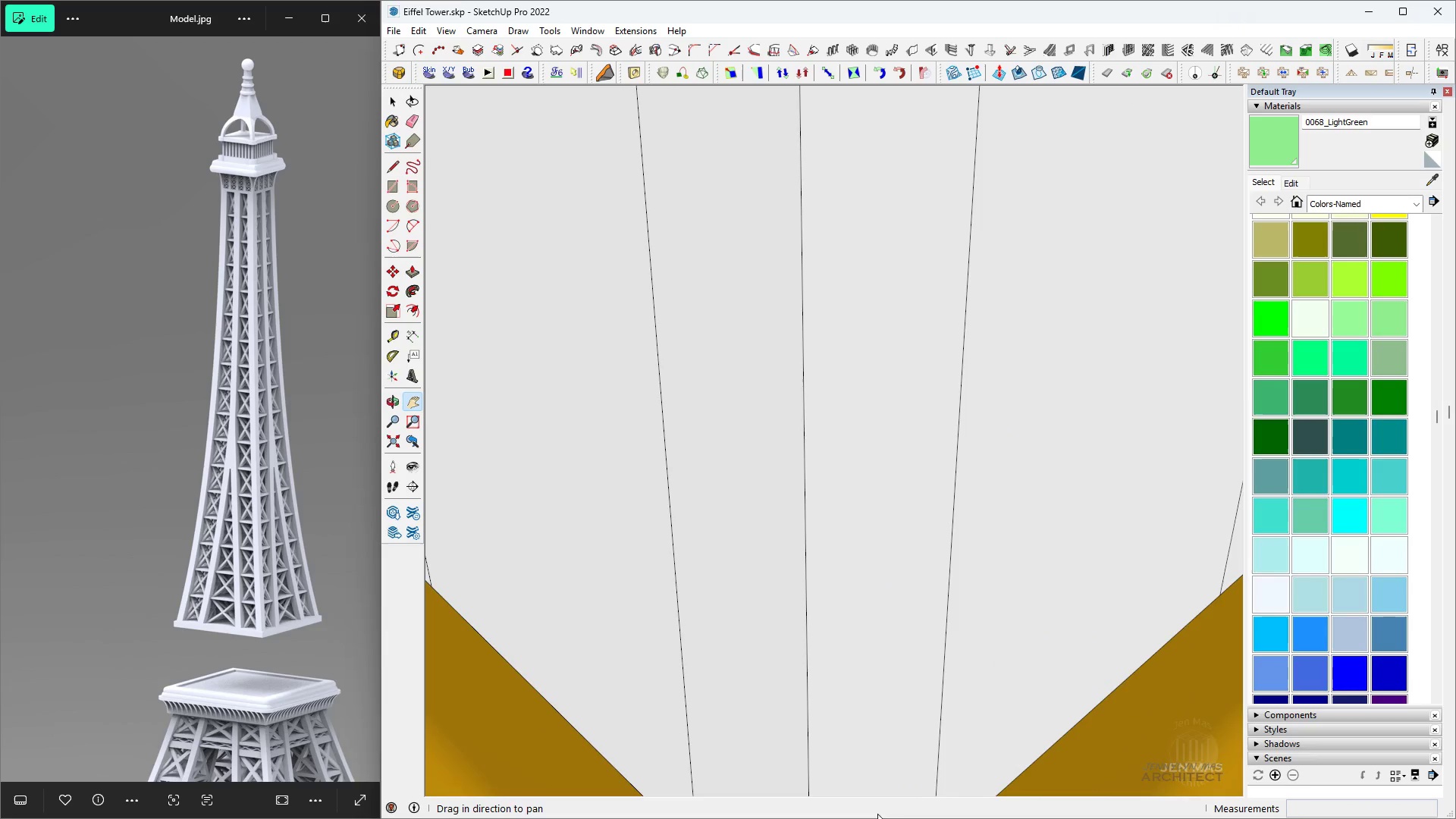 
key(Escape)
 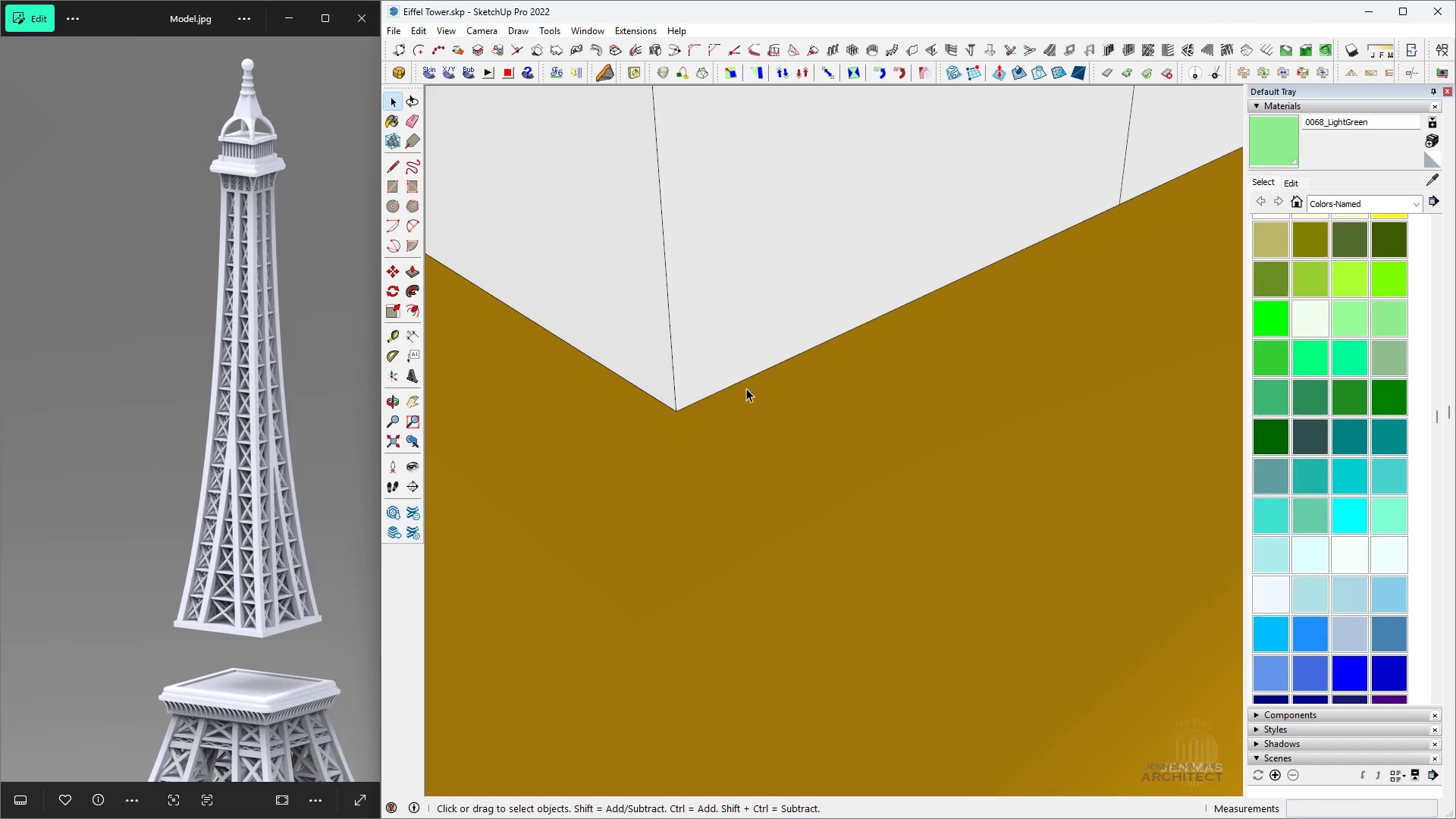 
key(Space)
 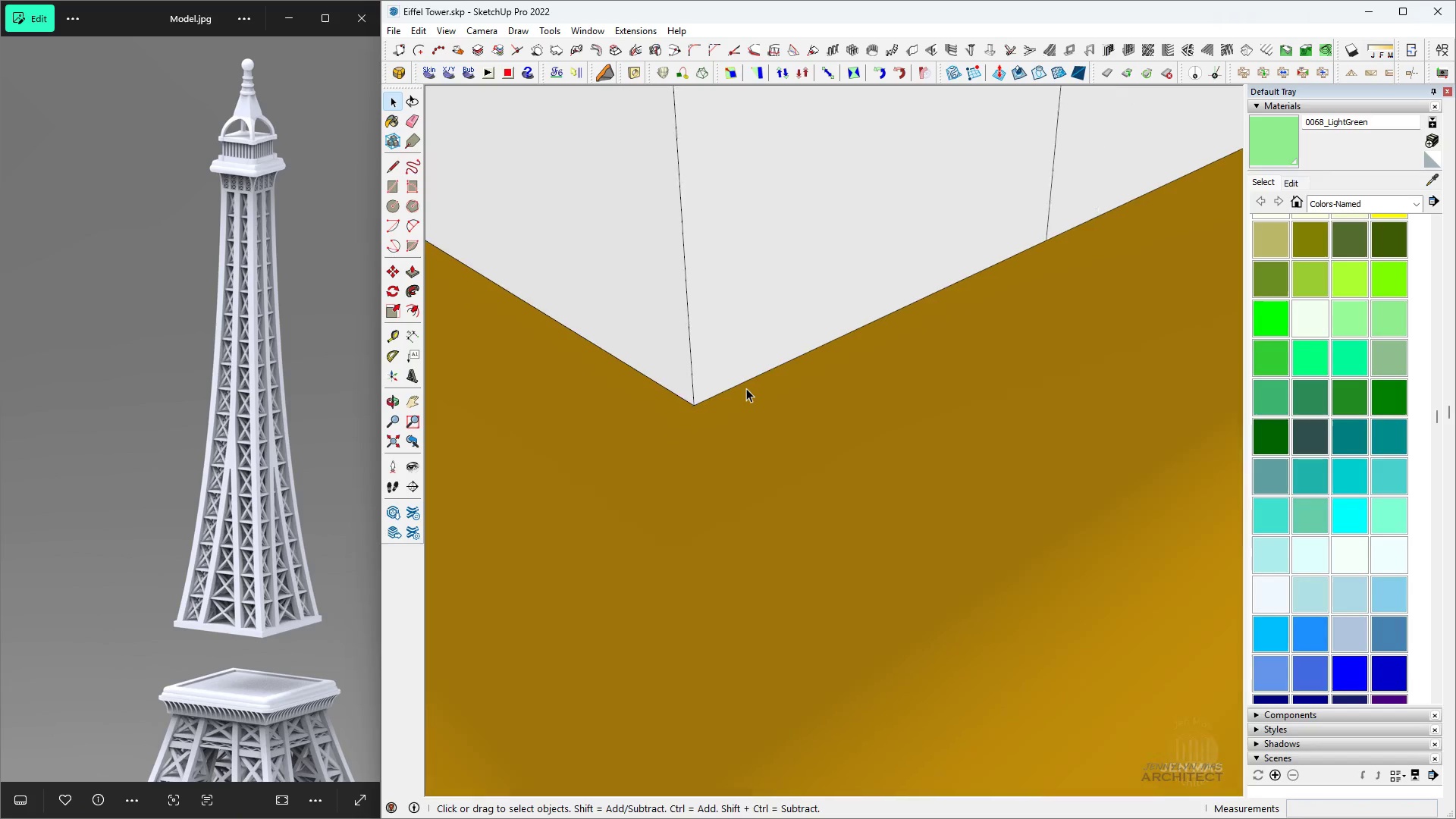 
key(H)
 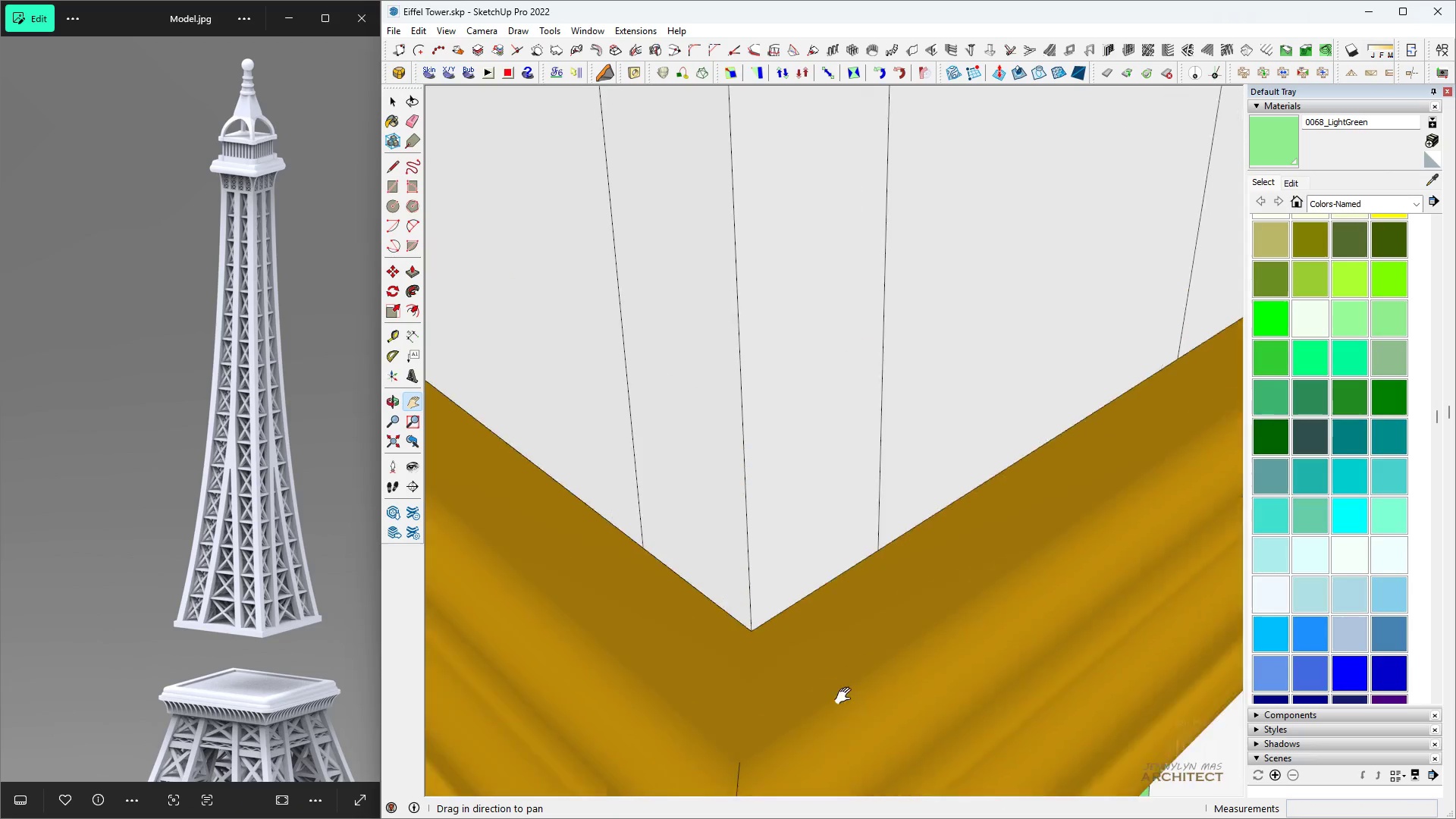 
scroll: coordinate [786, 534], scroll_direction: down, amount: 37.0
 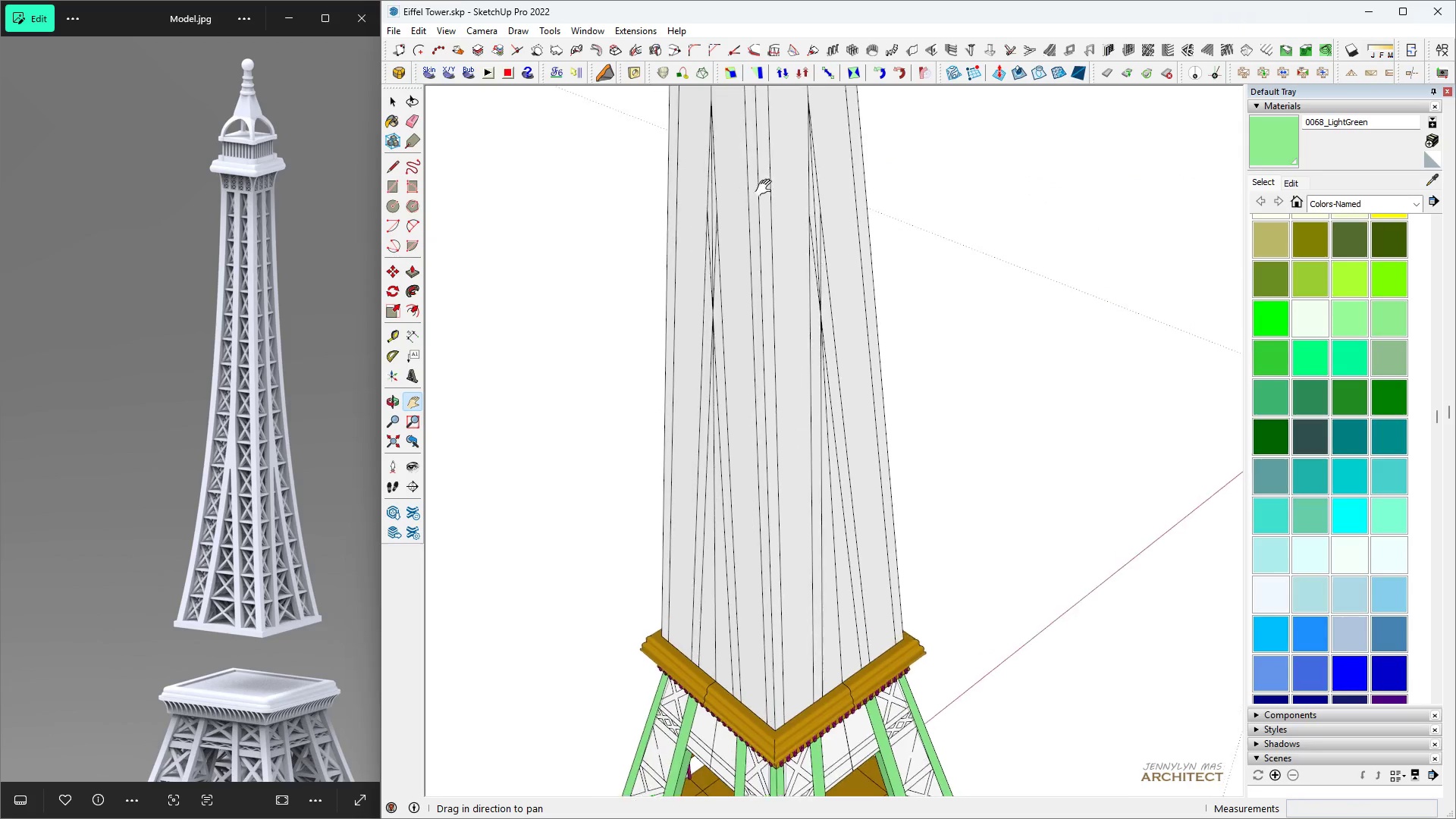 
scroll: coordinate [755, 360], scroll_direction: up, amount: 8.0
 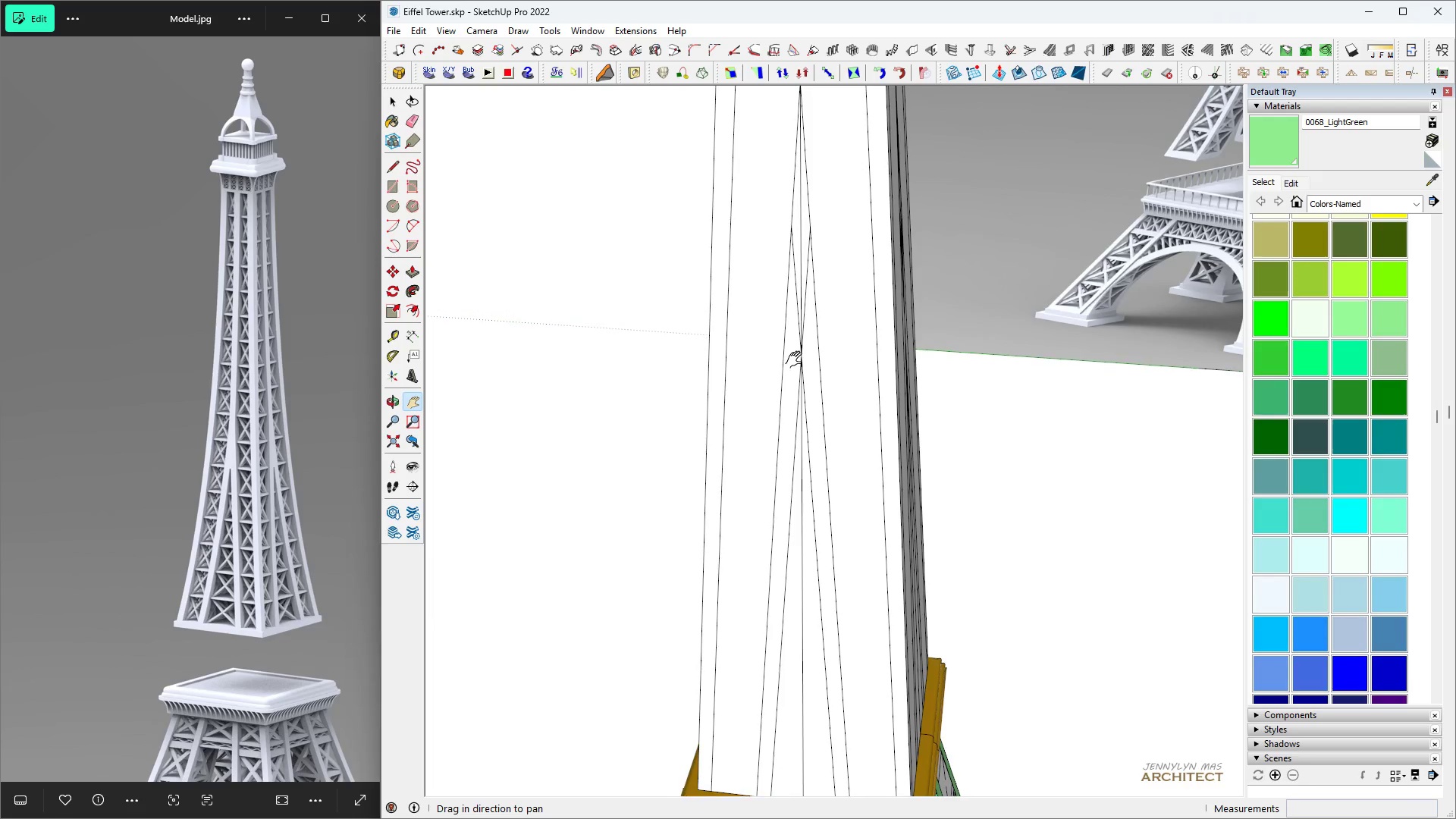 
key(Space)
 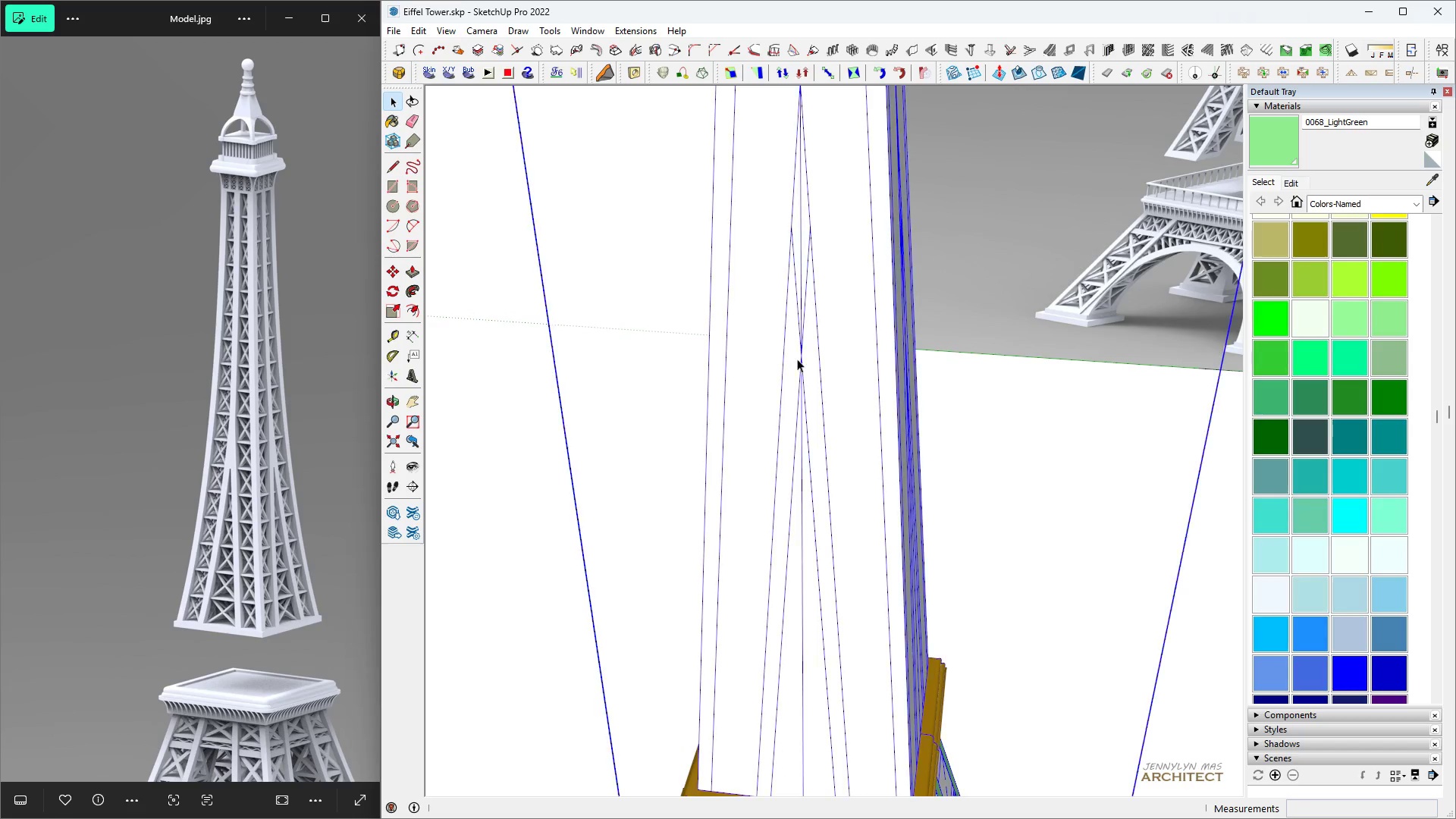 
double_click([797, 359])
 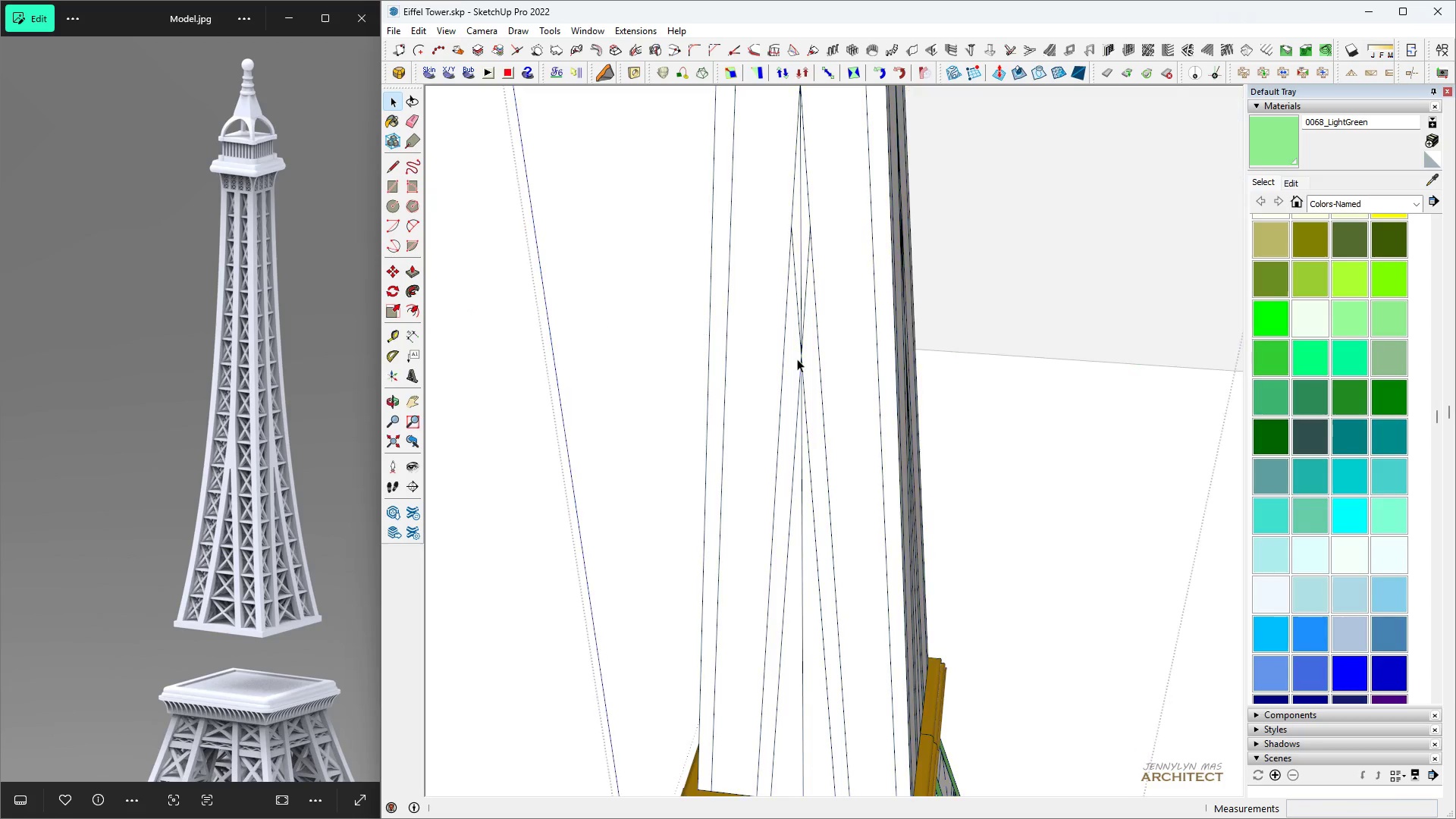 
triple_click([797, 359])
 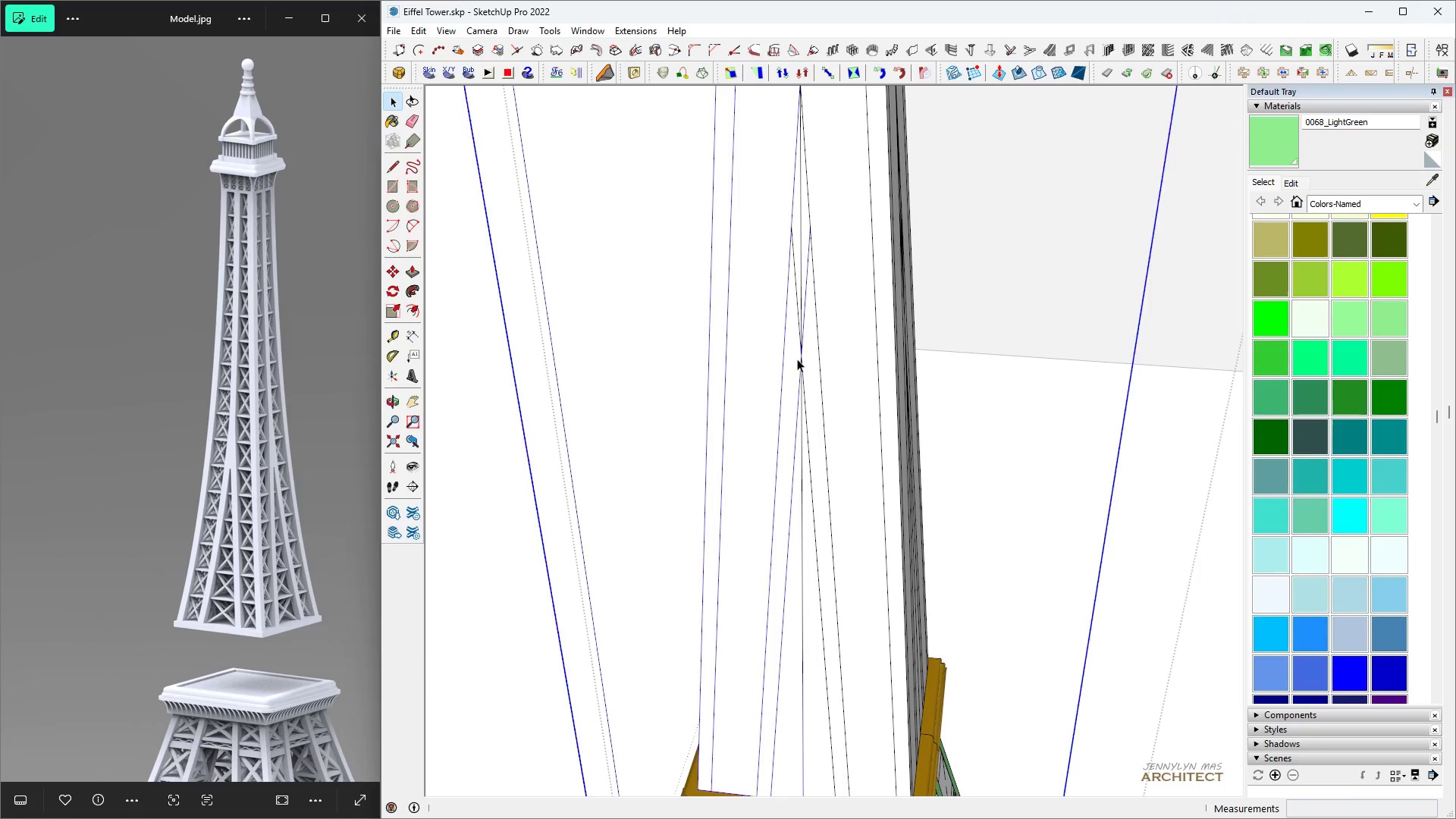 
triple_click([797, 359])
 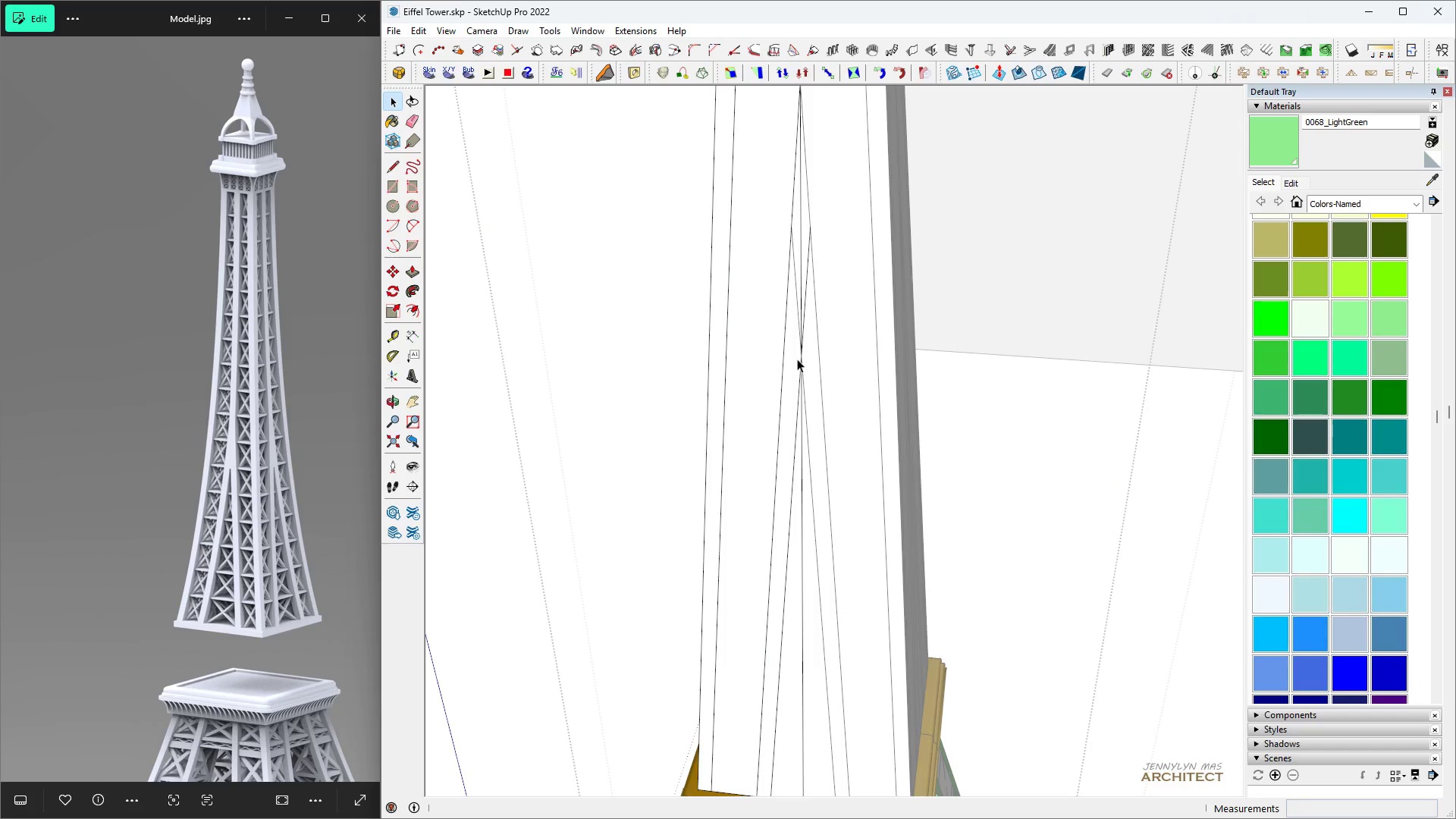 
triple_click([797, 359])
 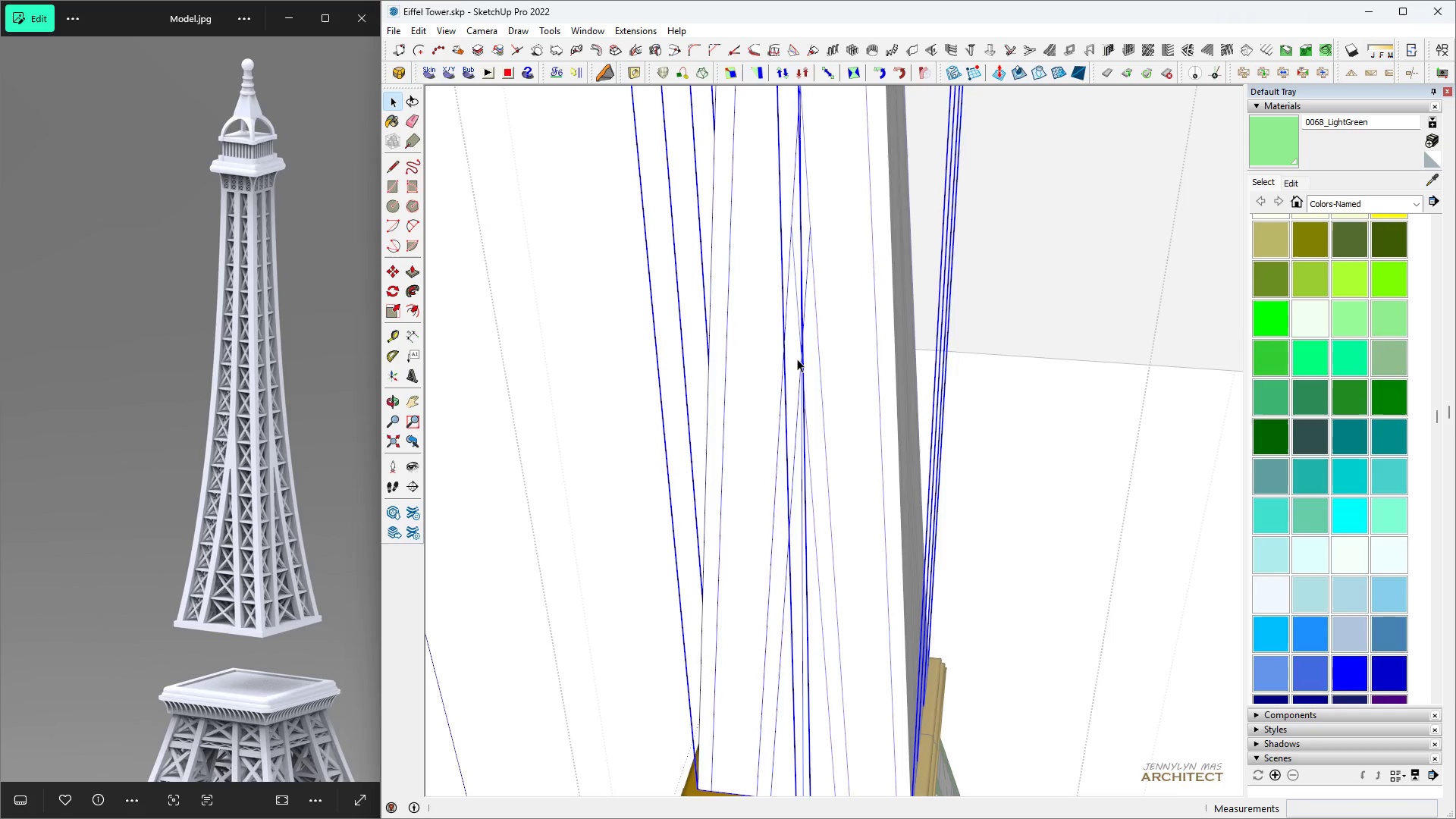 
triple_click([797, 359])
 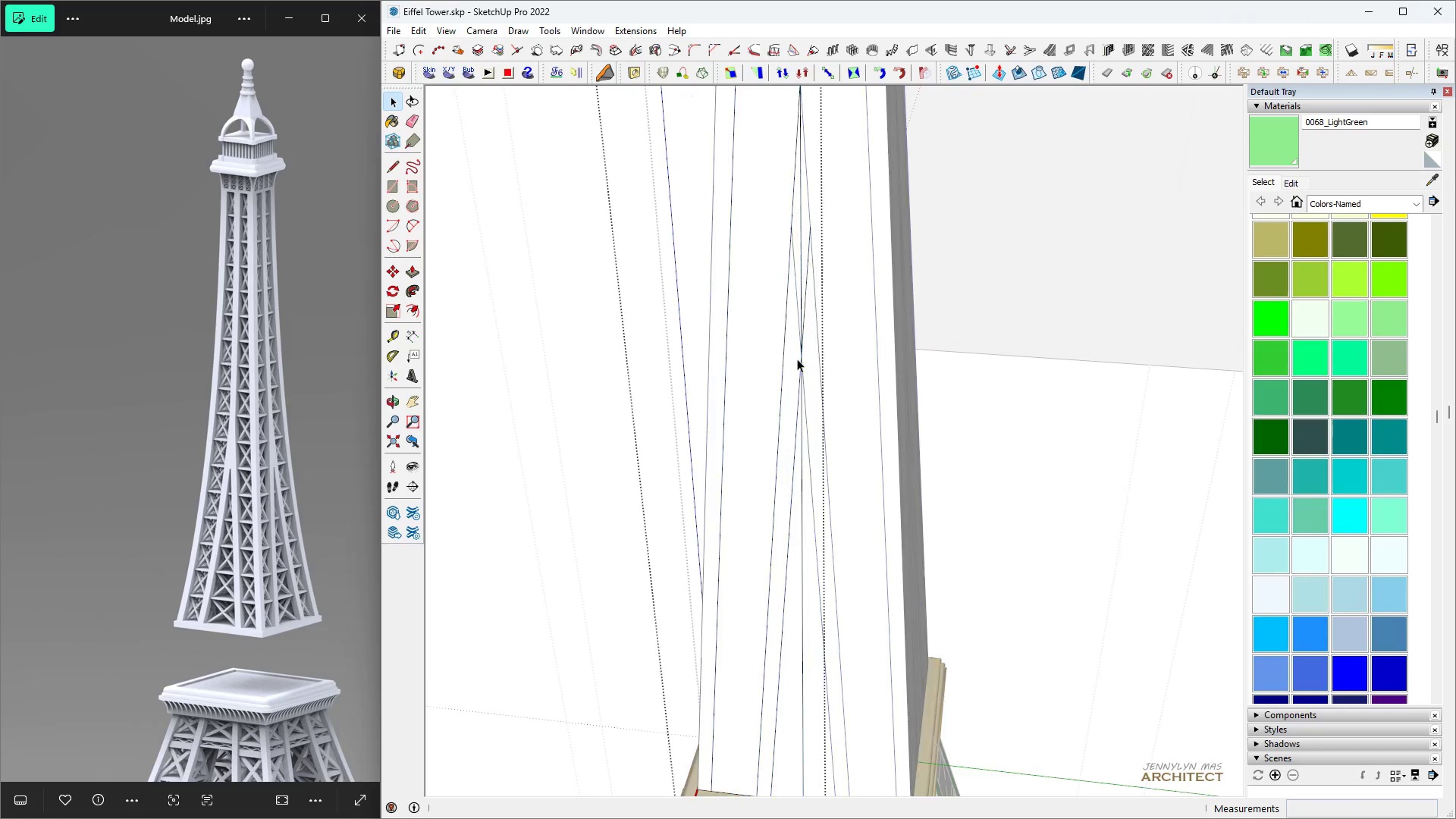 
triple_click([797, 359])
 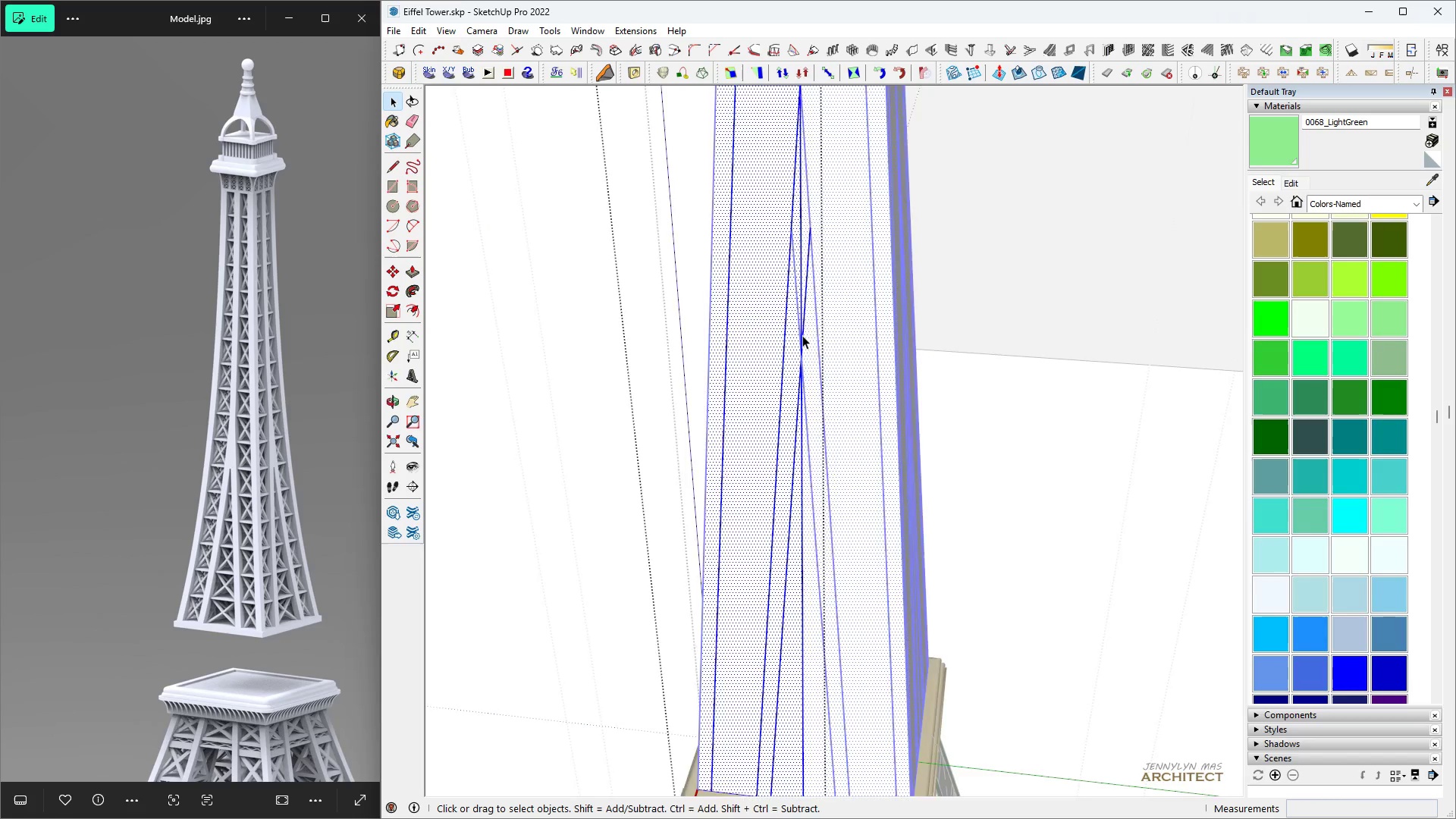 
scroll: coordinate [802, 335], scroll_direction: up, amount: 5.0
 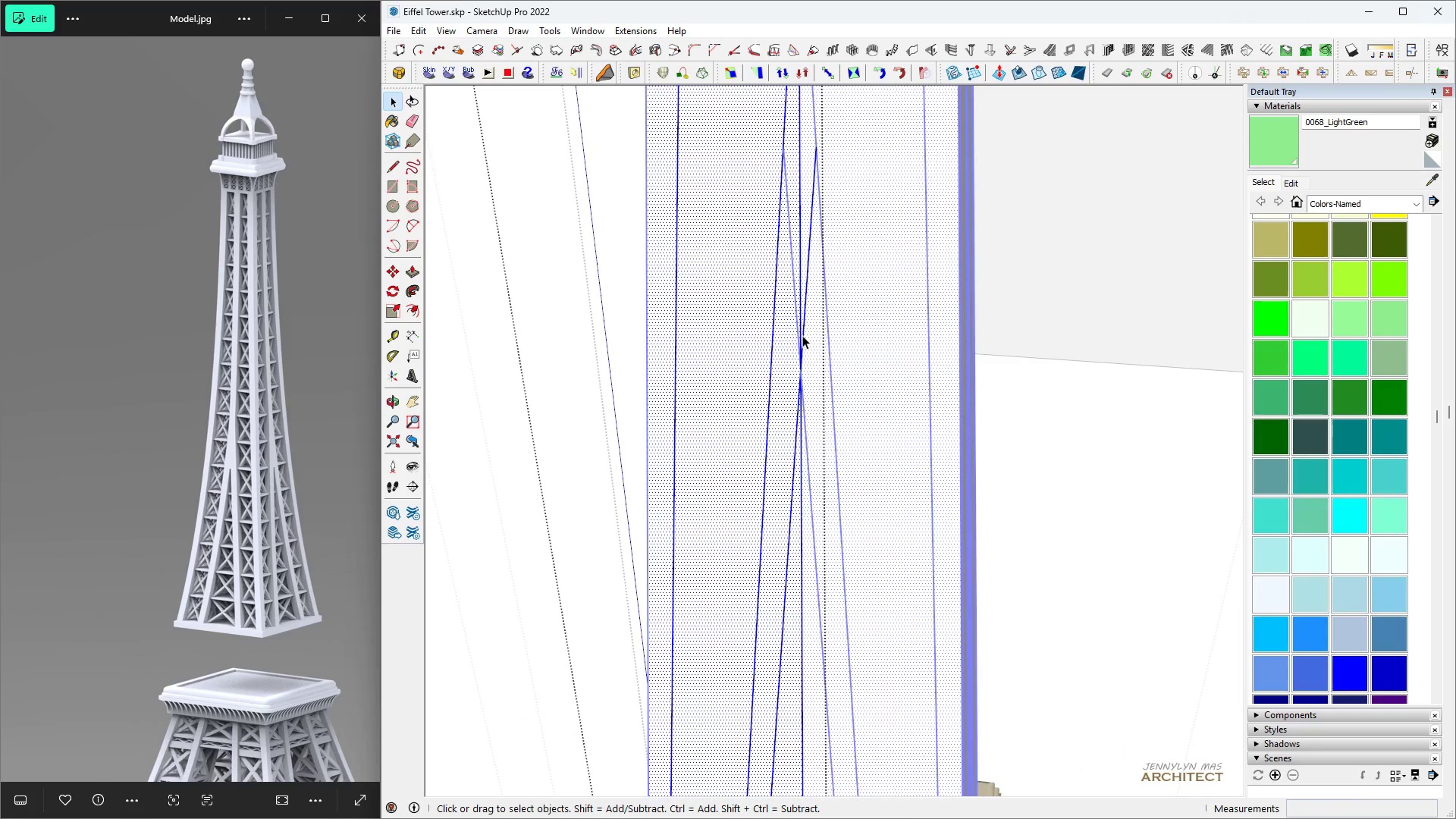 
key(E)
 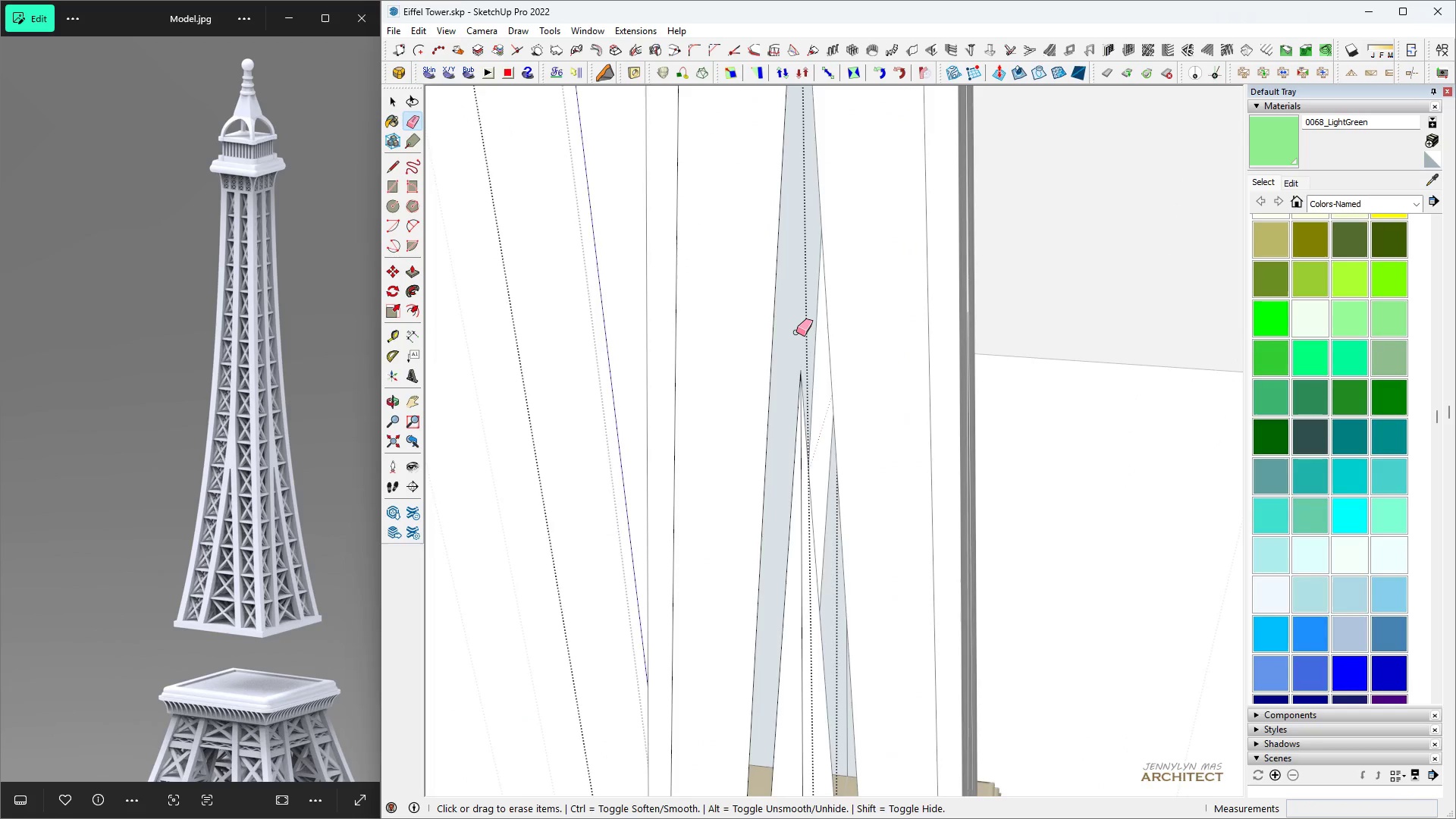 
scroll: coordinate [798, 332], scroll_direction: down, amount: 5.0
 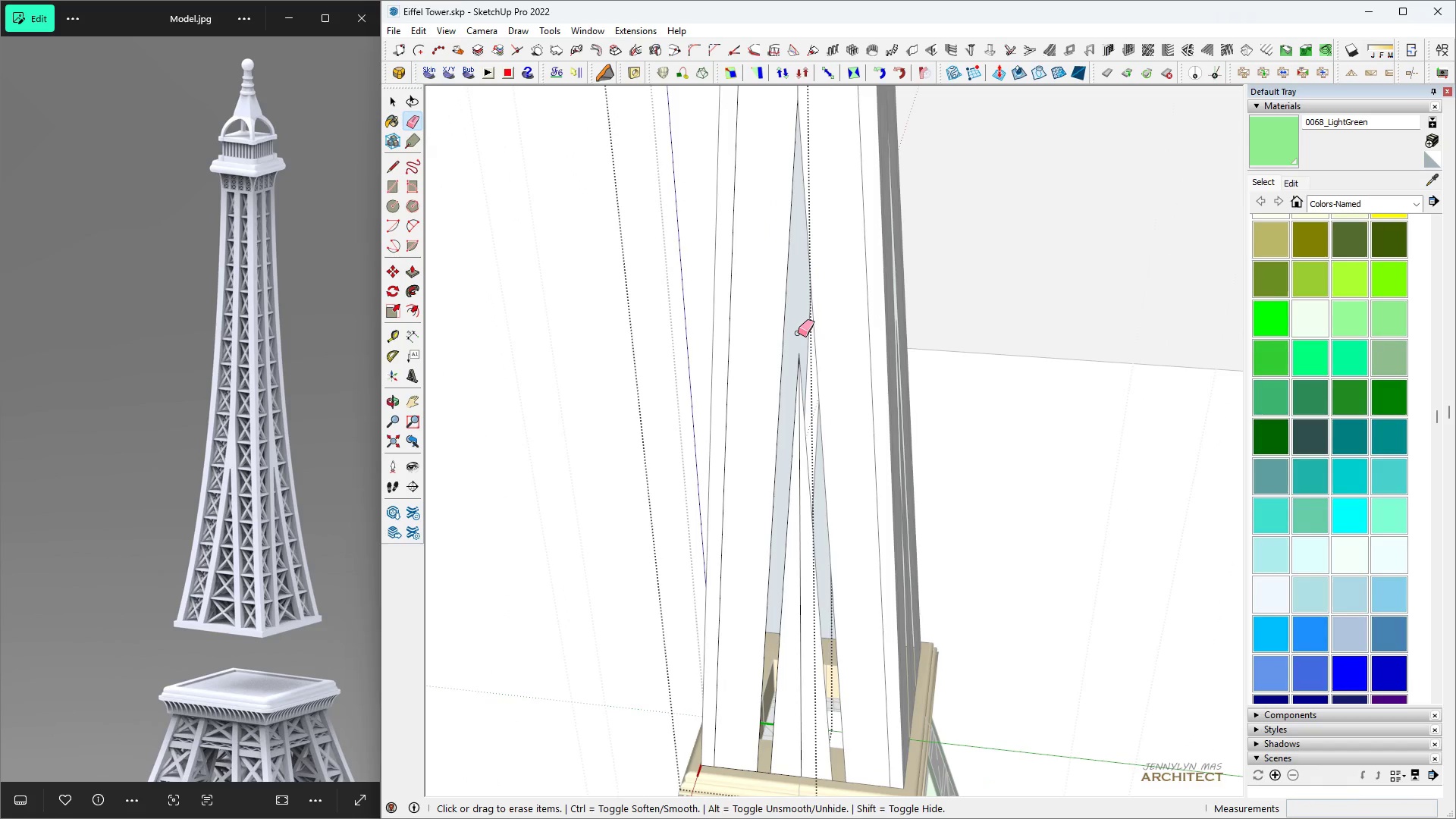 
key(Control+ControlLeft)
 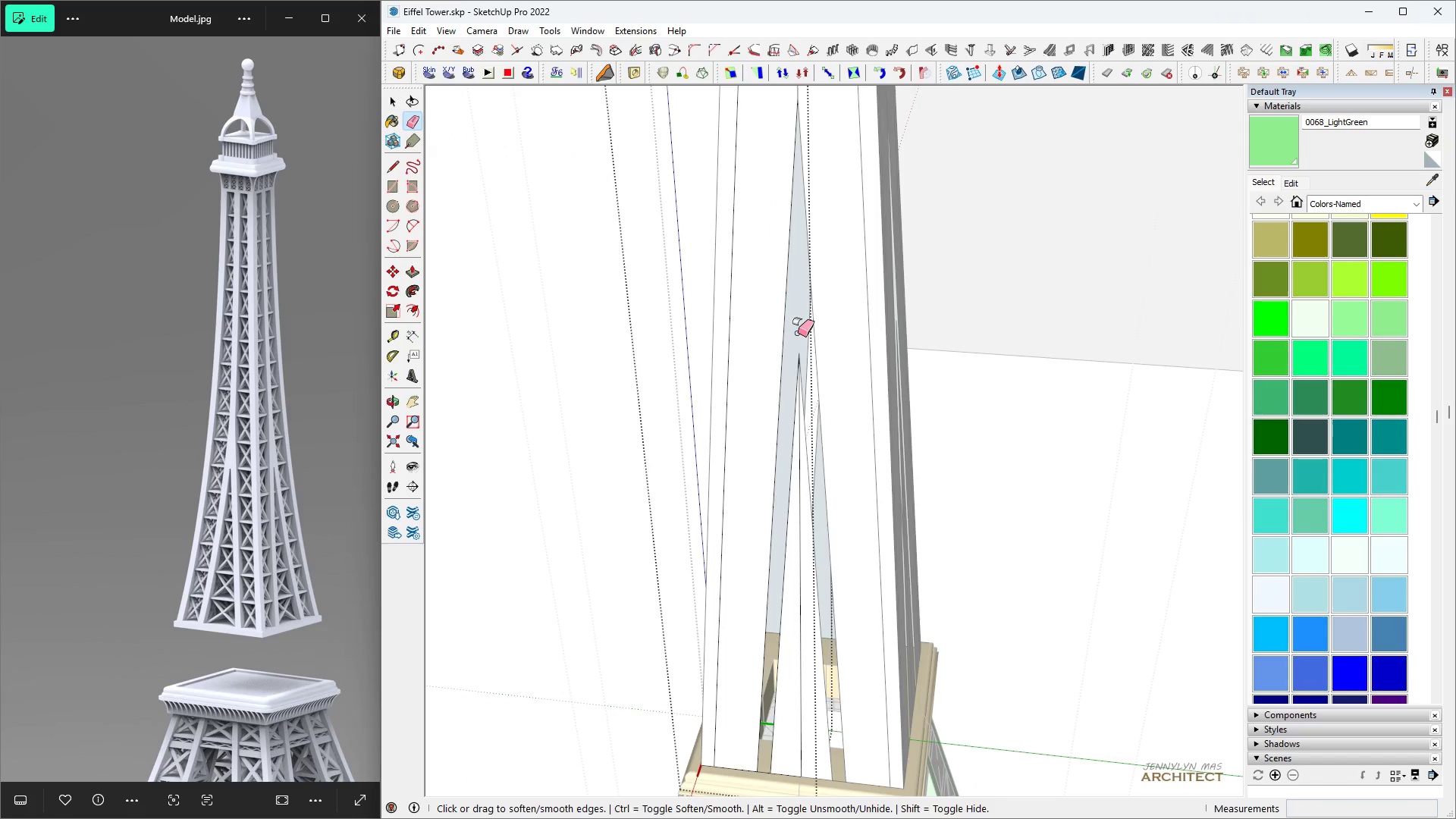 
key(Control+Z)
 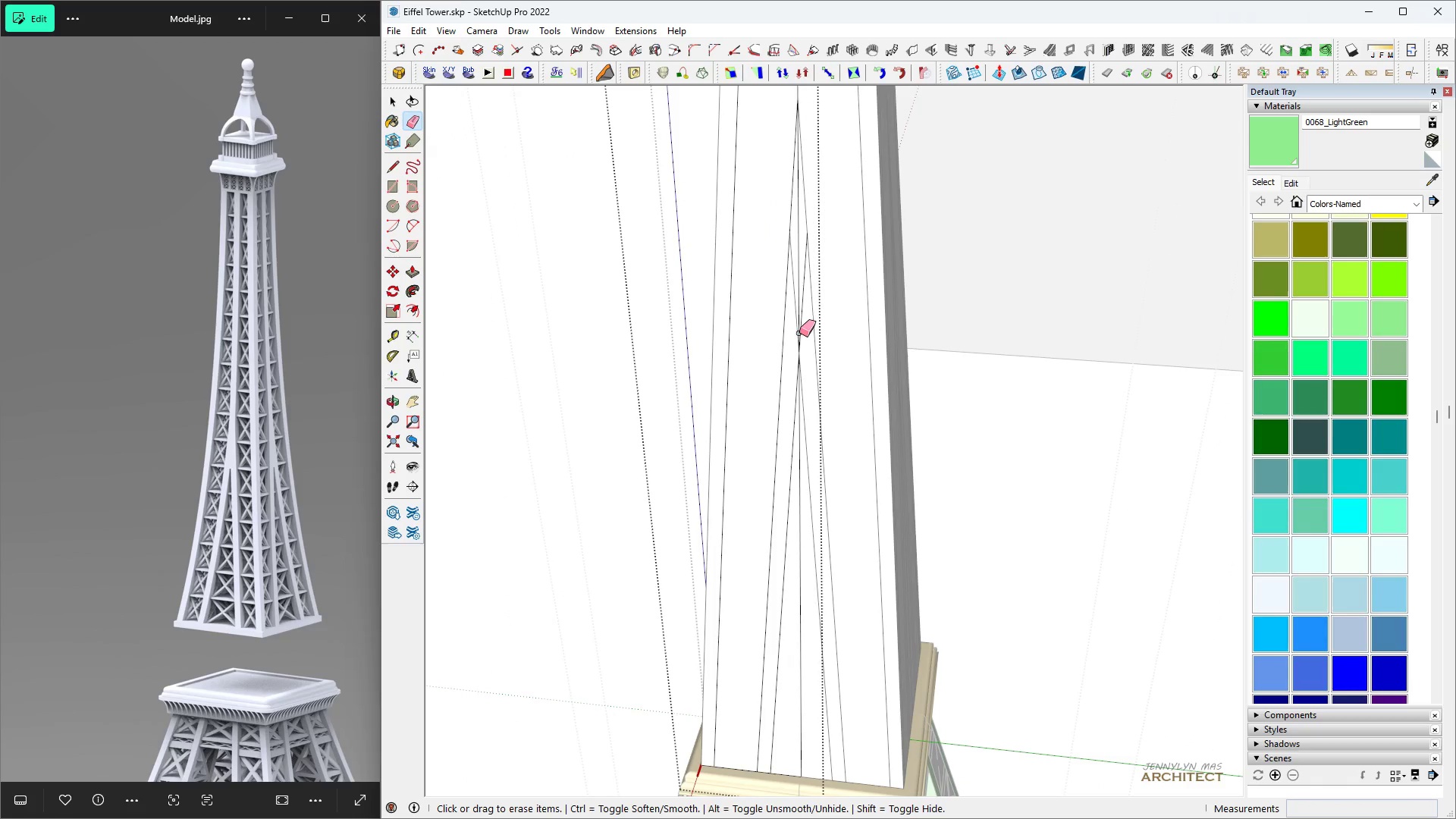 
scroll: coordinate [802, 333], scroll_direction: up, amount: 5.0
 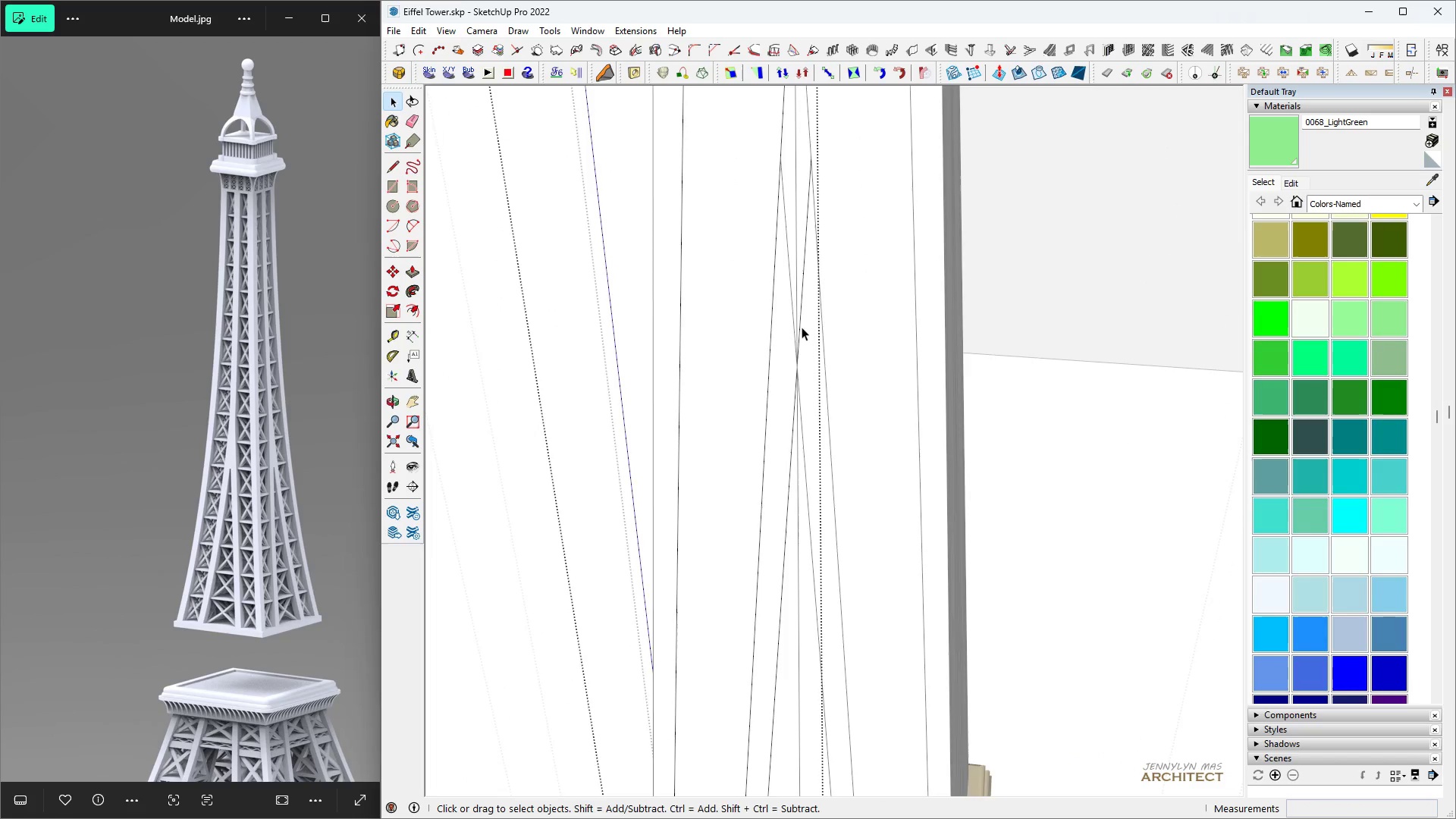 
key(Space)
 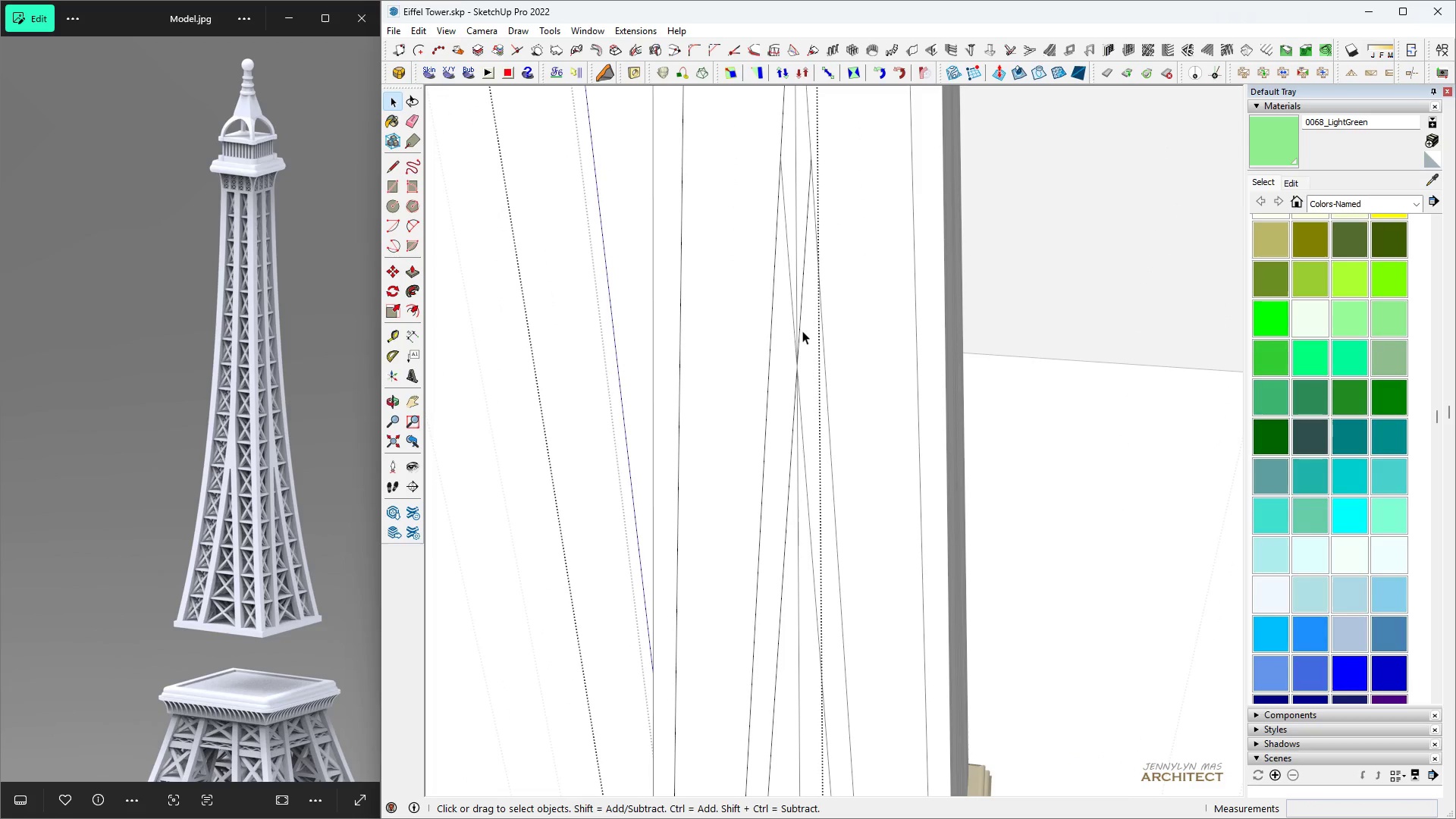 
scroll: coordinate [813, 337], scroll_direction: up, amount: 1.0
 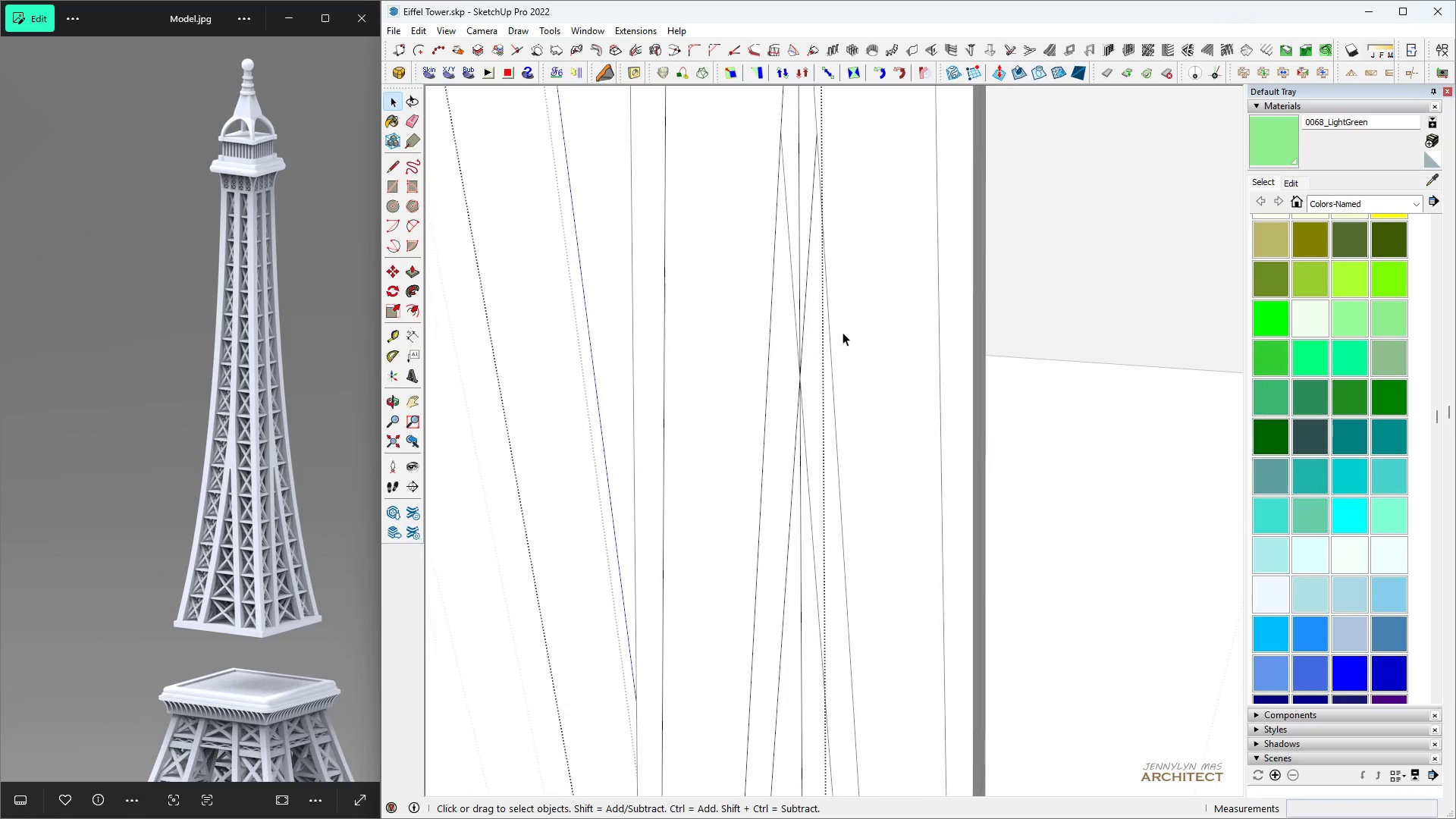 
key(Escape)
 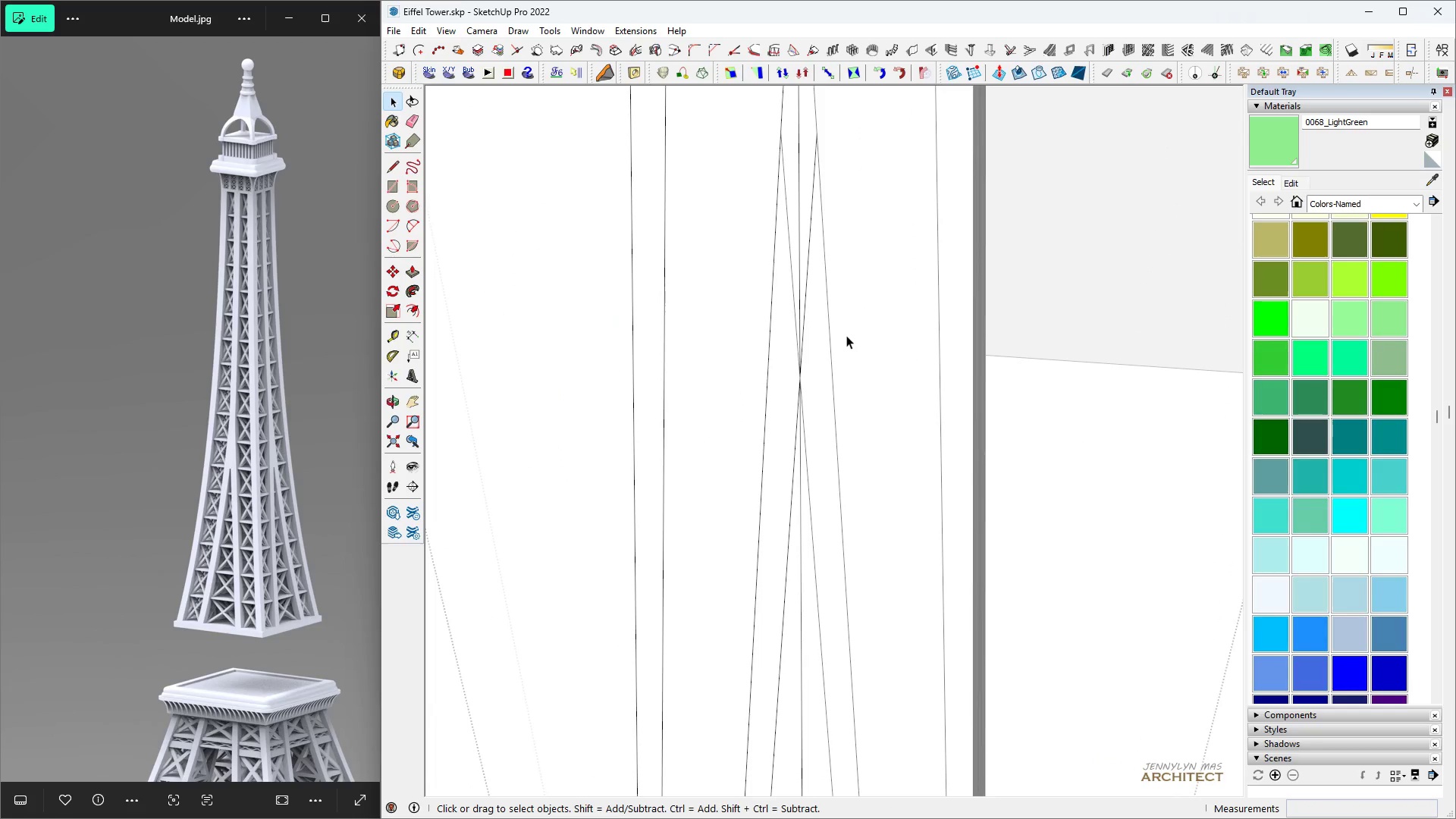 
double_click([846, 335])
 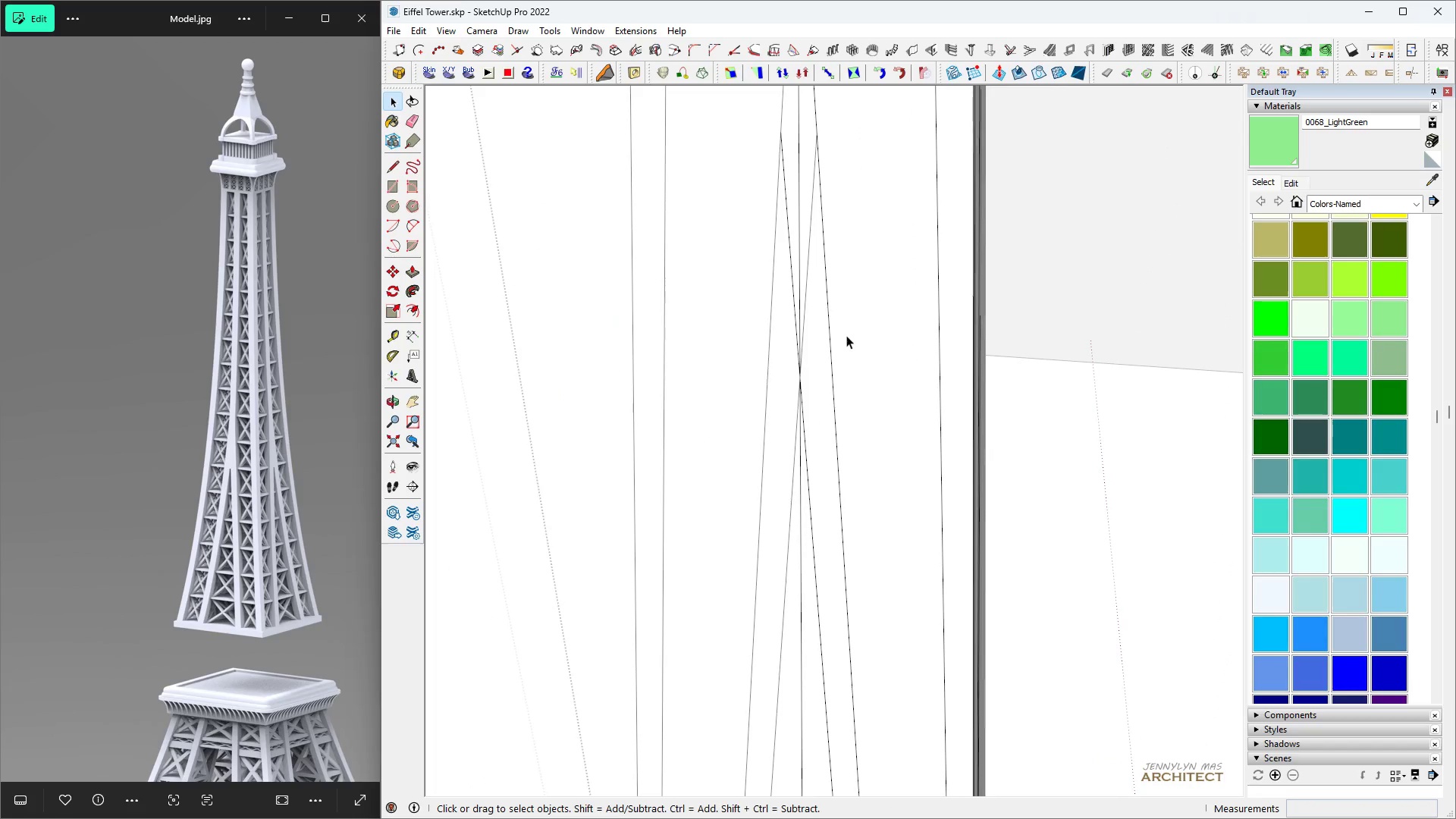 
triple_click([846, 335])
 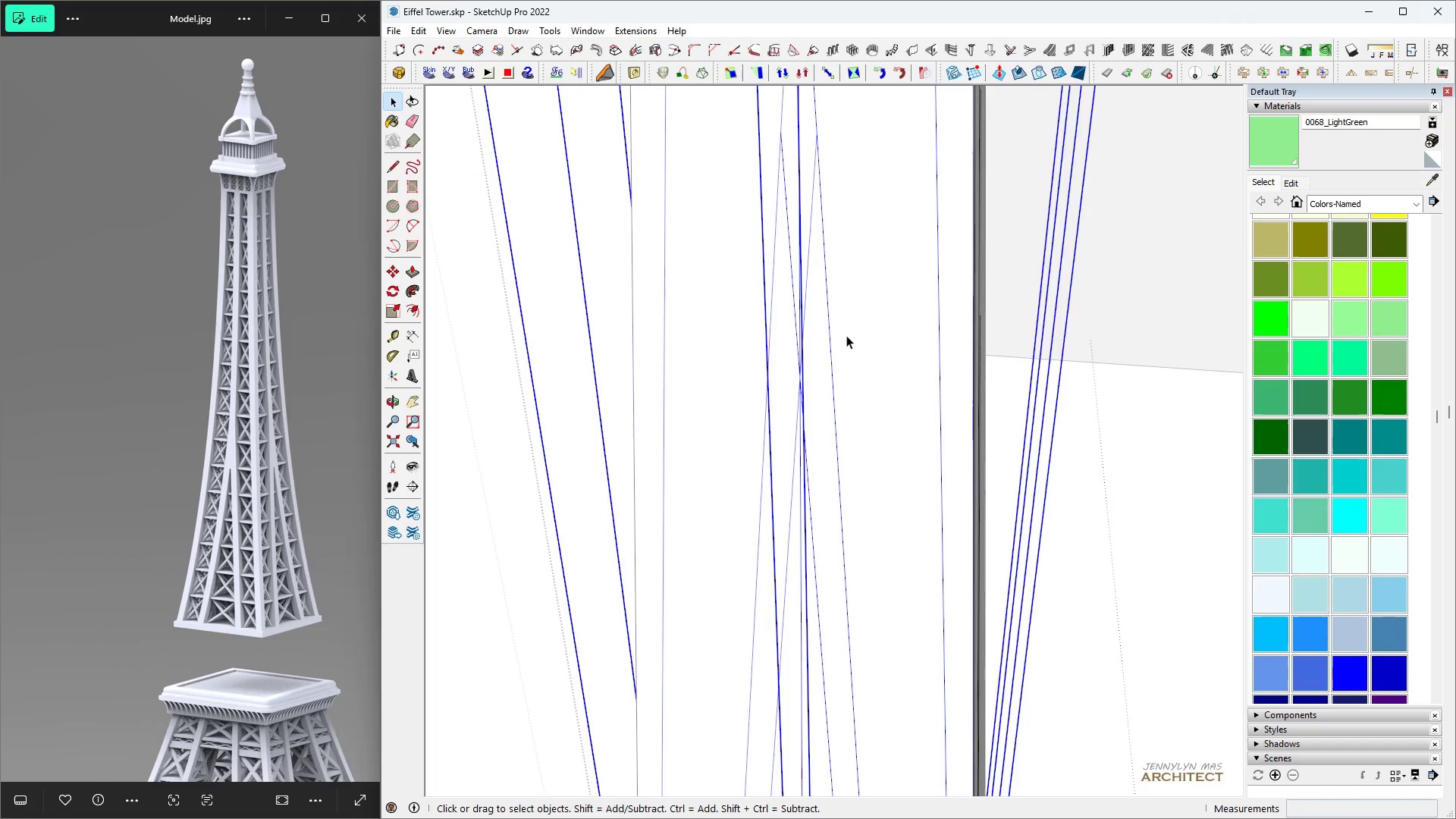 
triple_click([846, 335])
 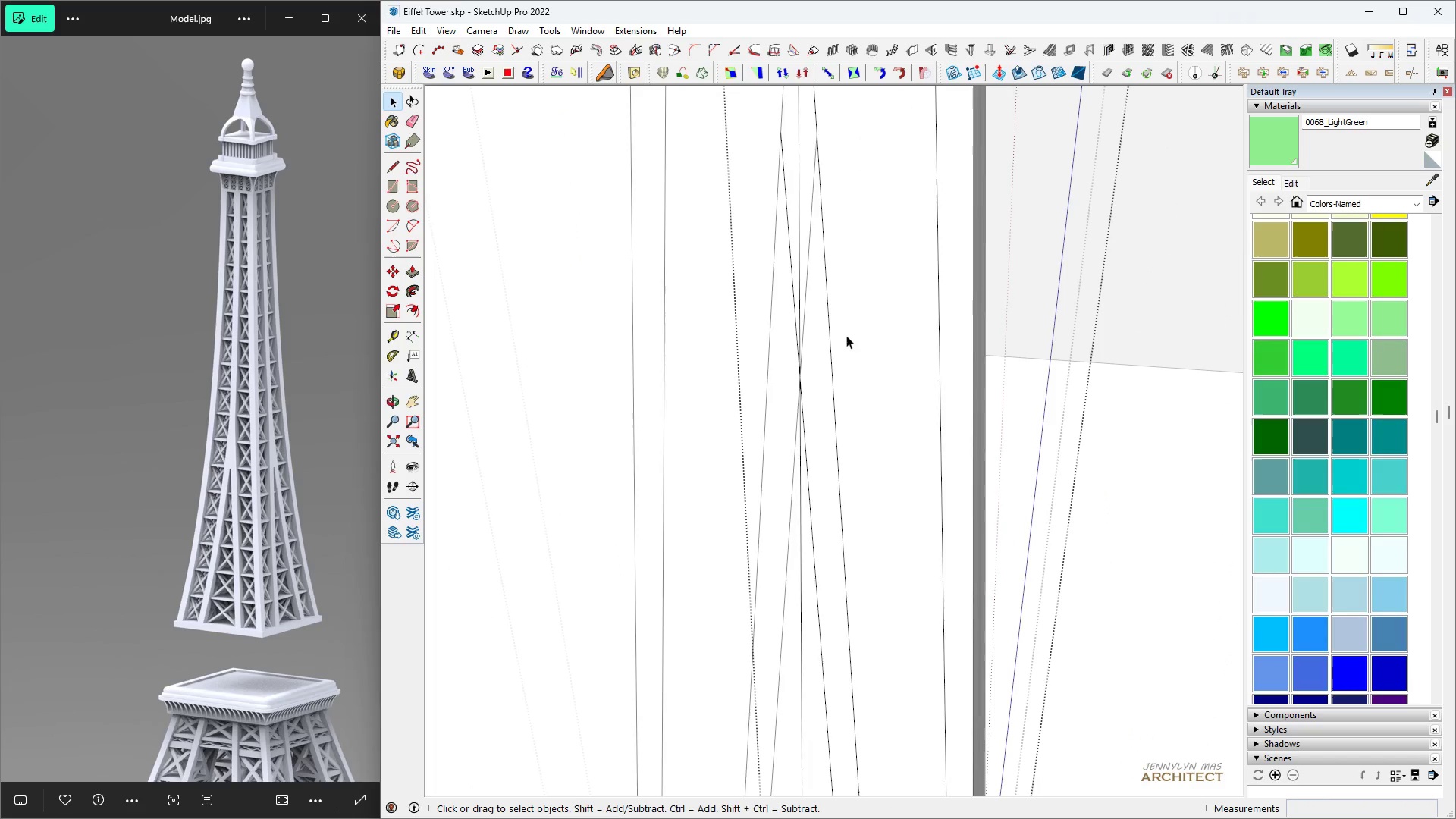 
triple_click([846, 335])
 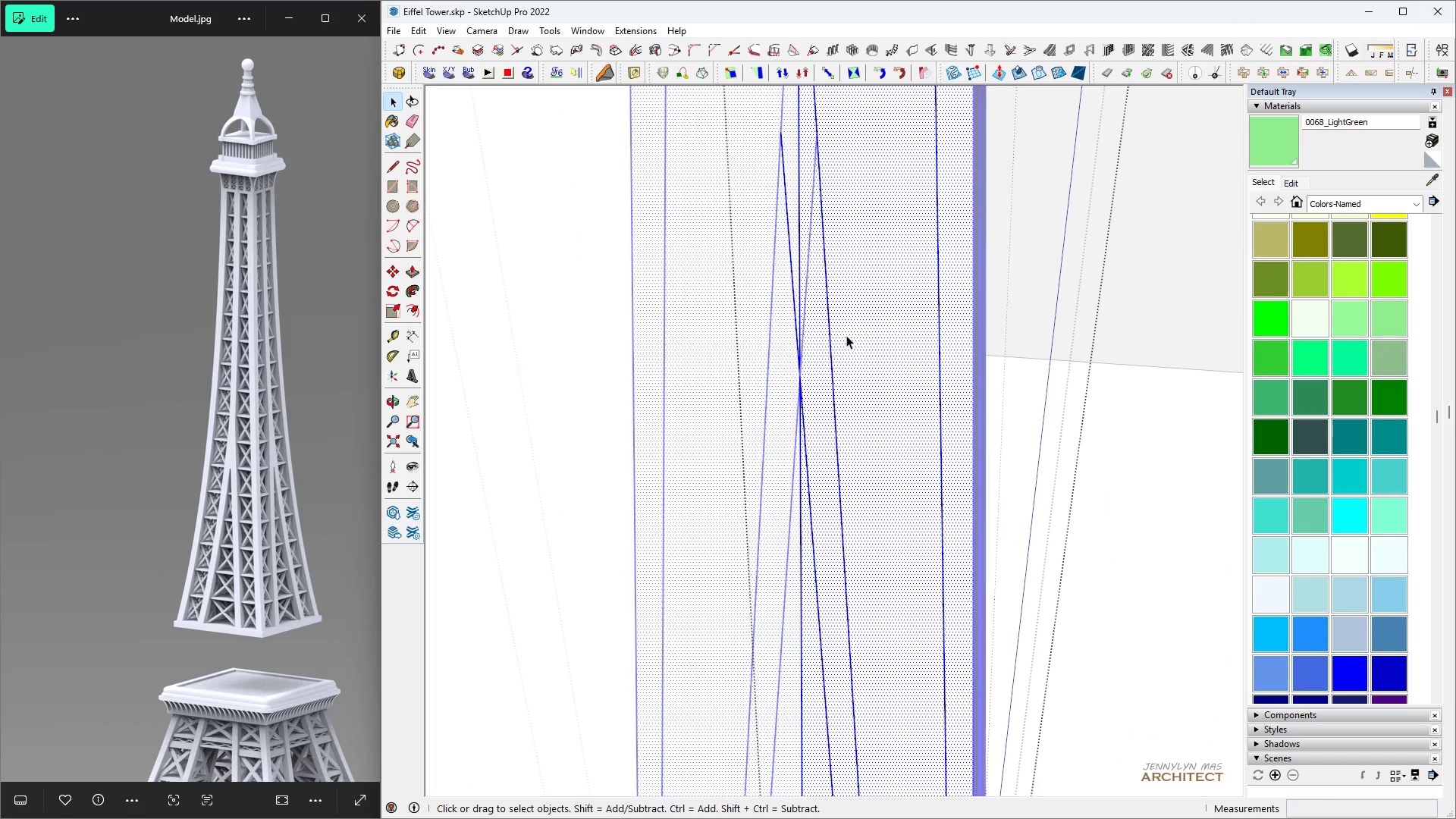 
triple_click([846, 335])
 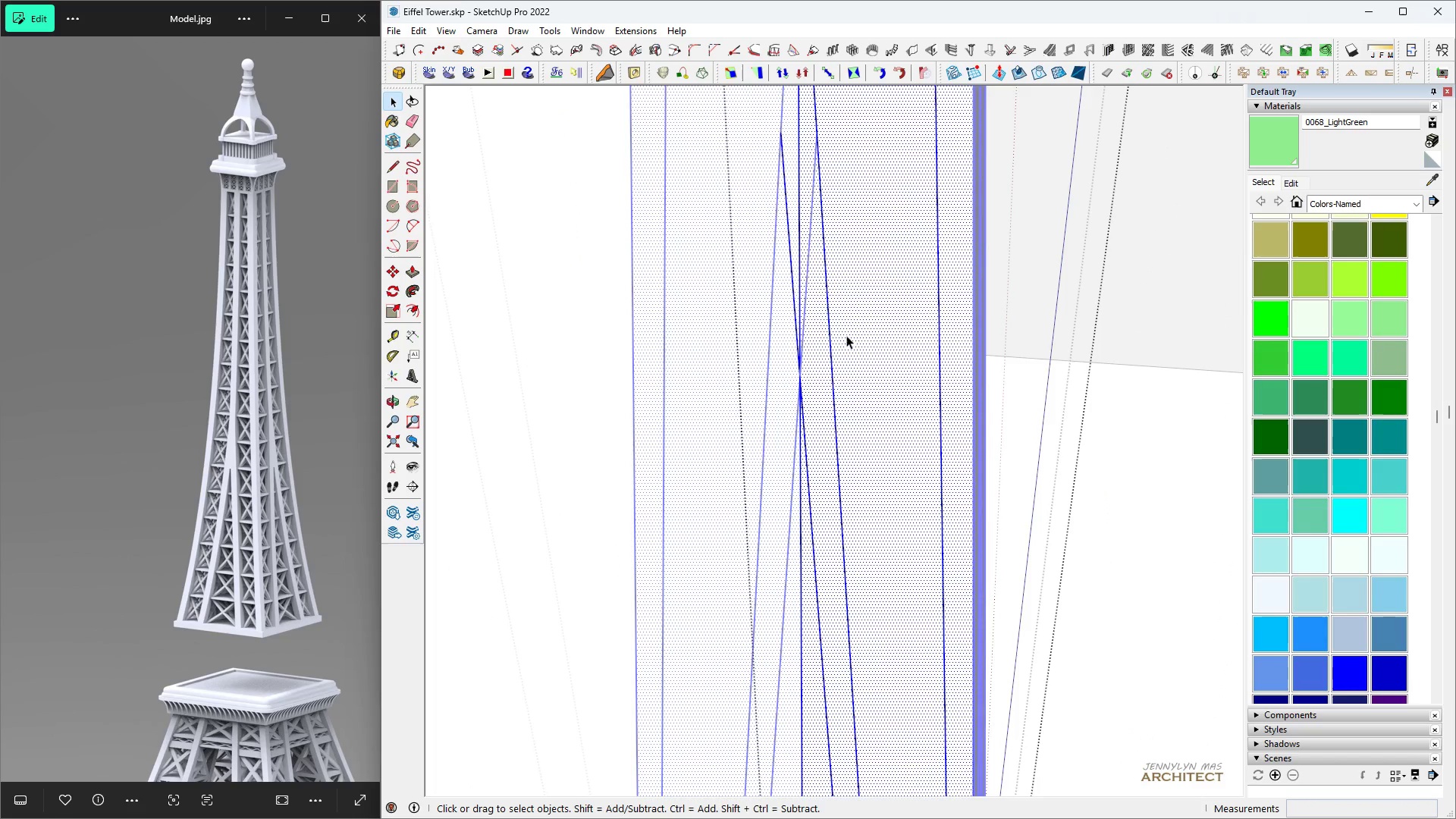 
key(Space)
 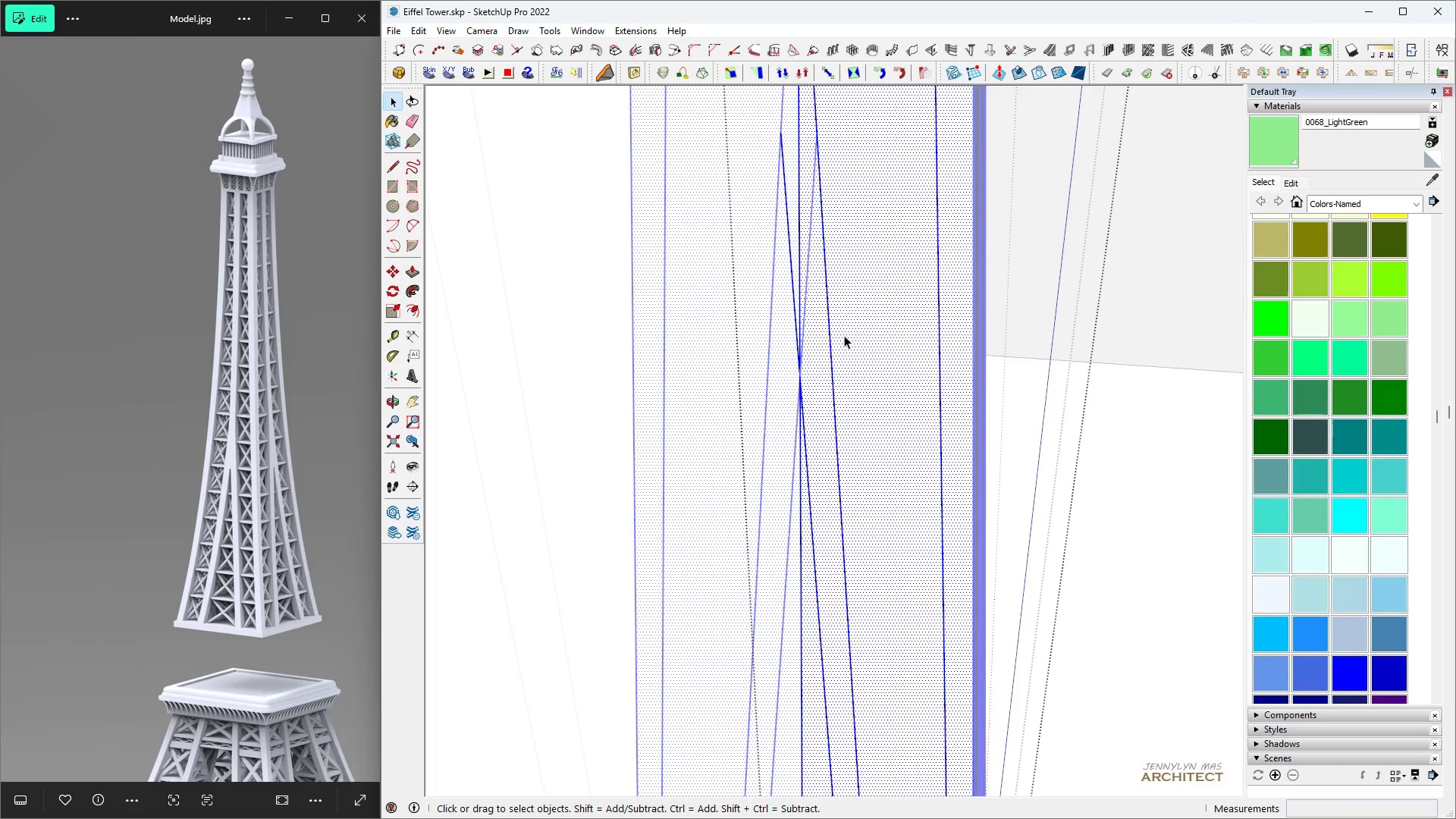 
key(H)
 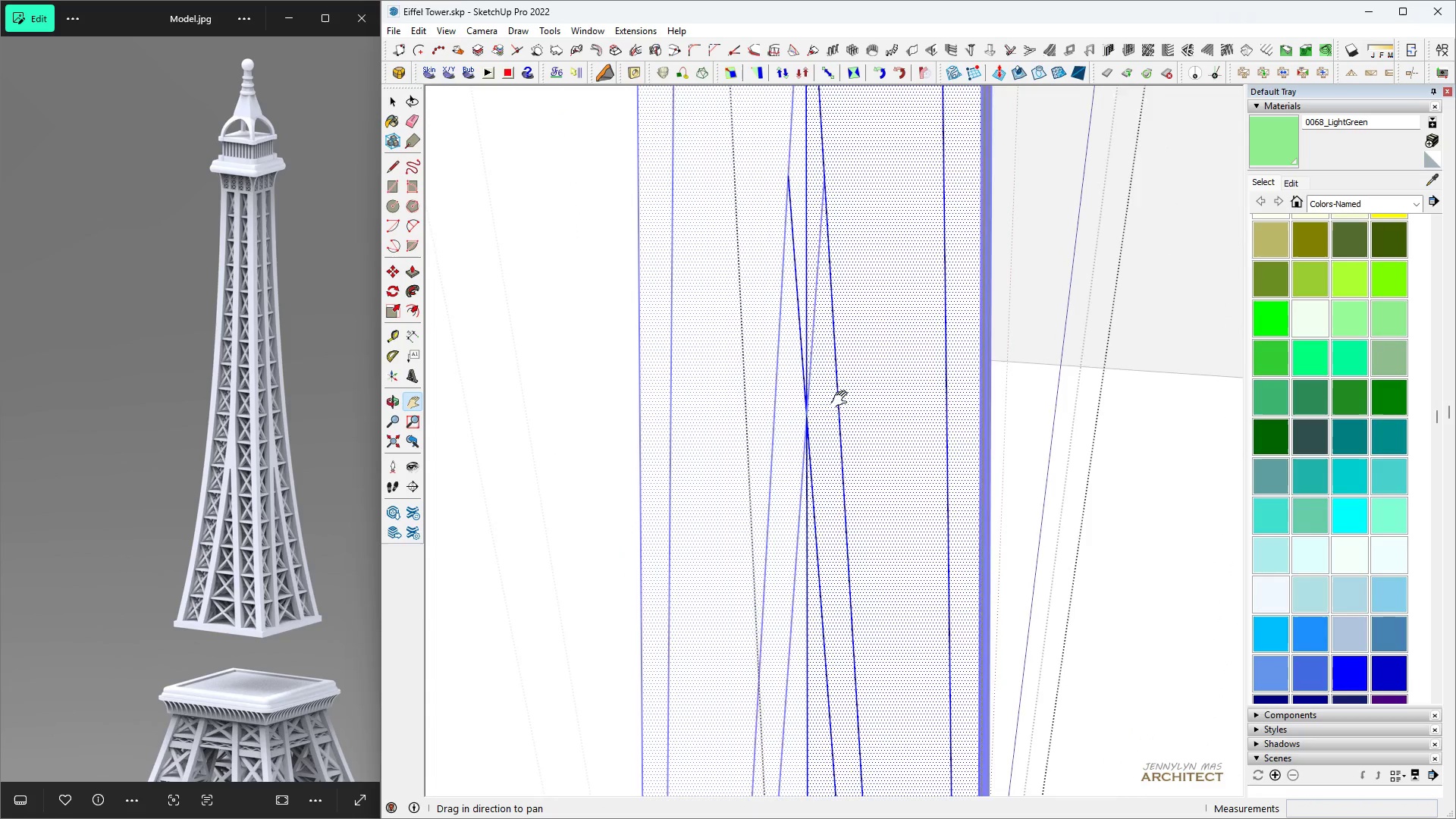 
key(Space)
 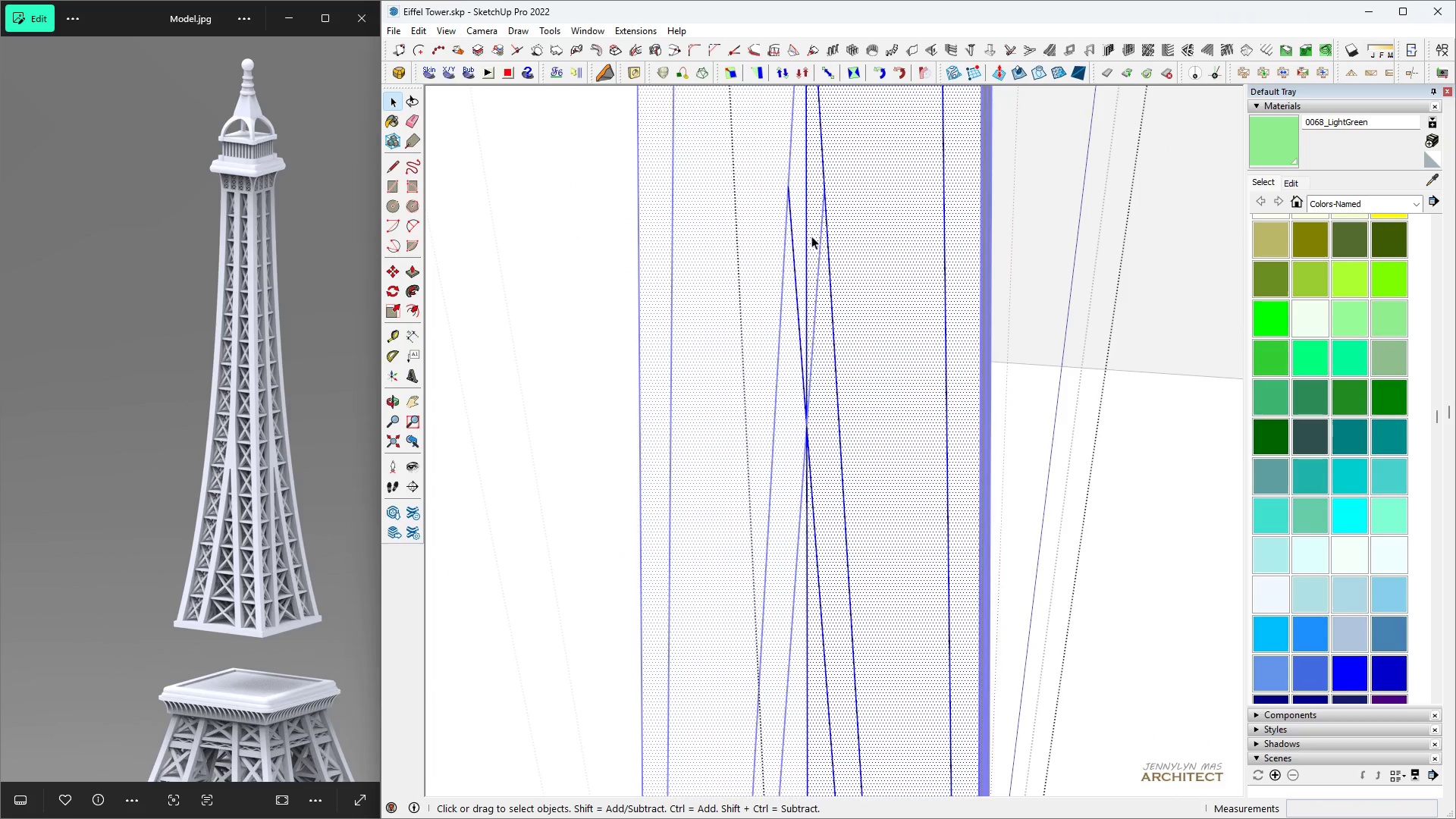 
left_click([808, 231])
 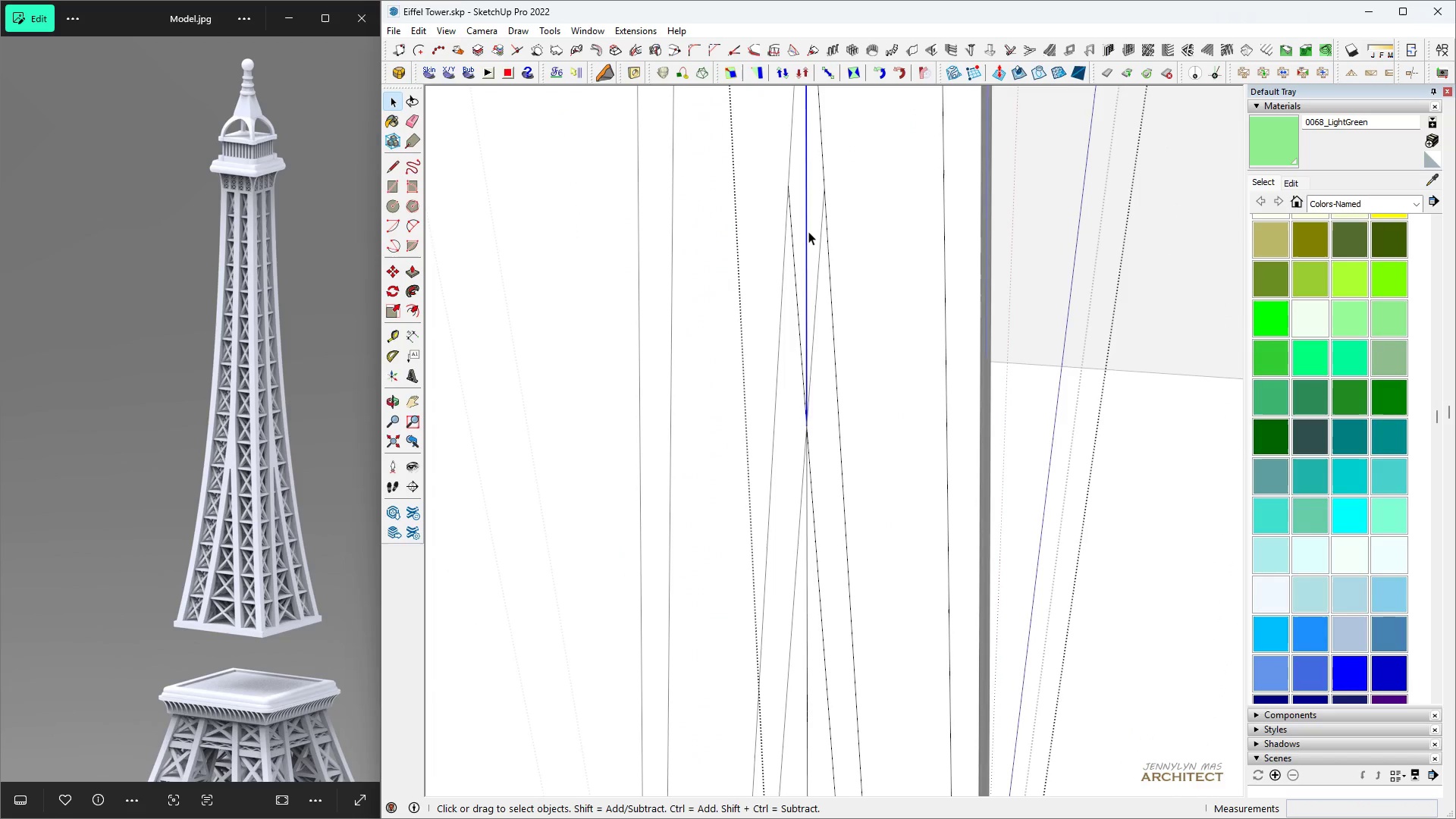 
key(Delete)
 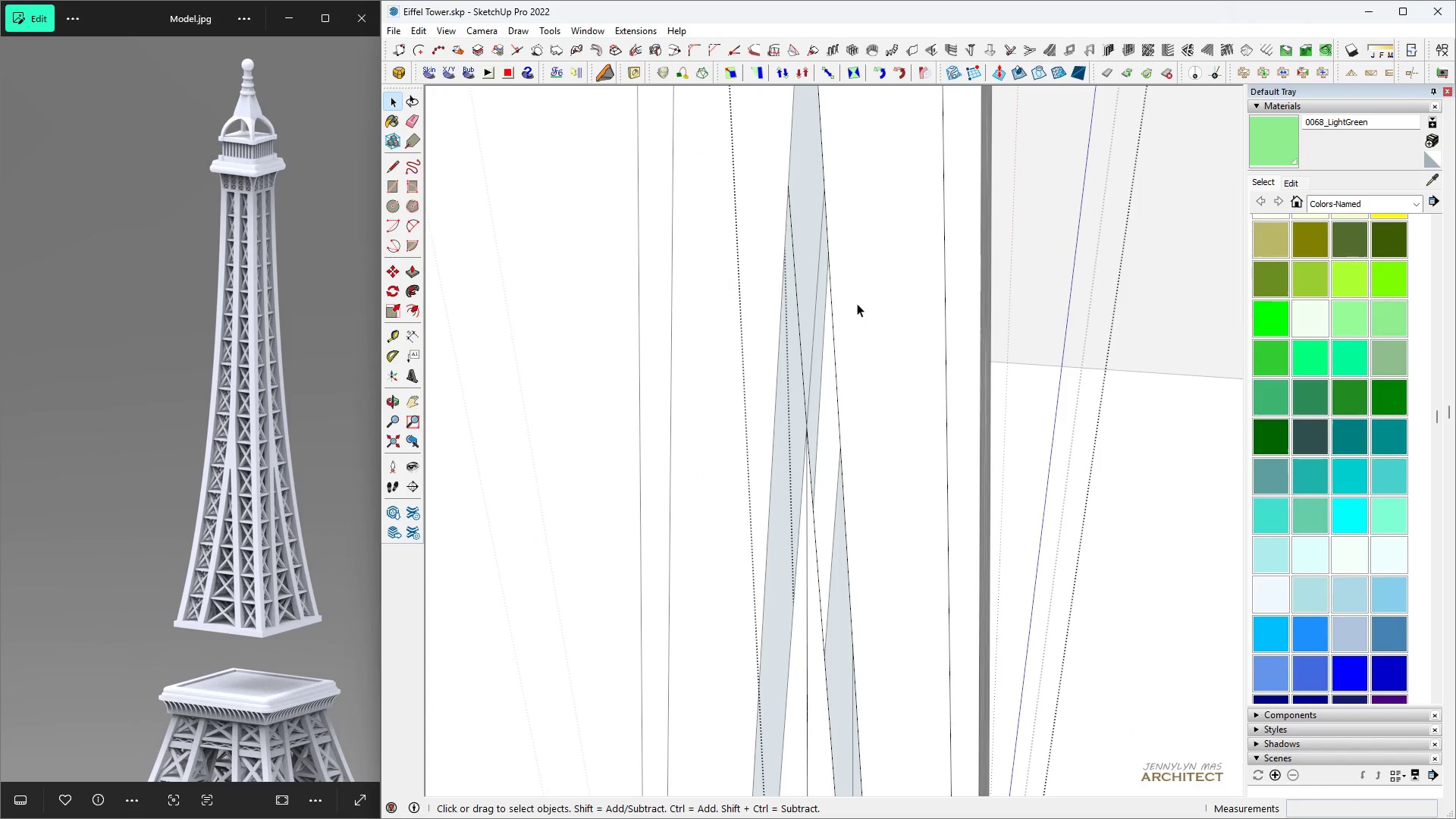 
key(Control+ControlLeft)
 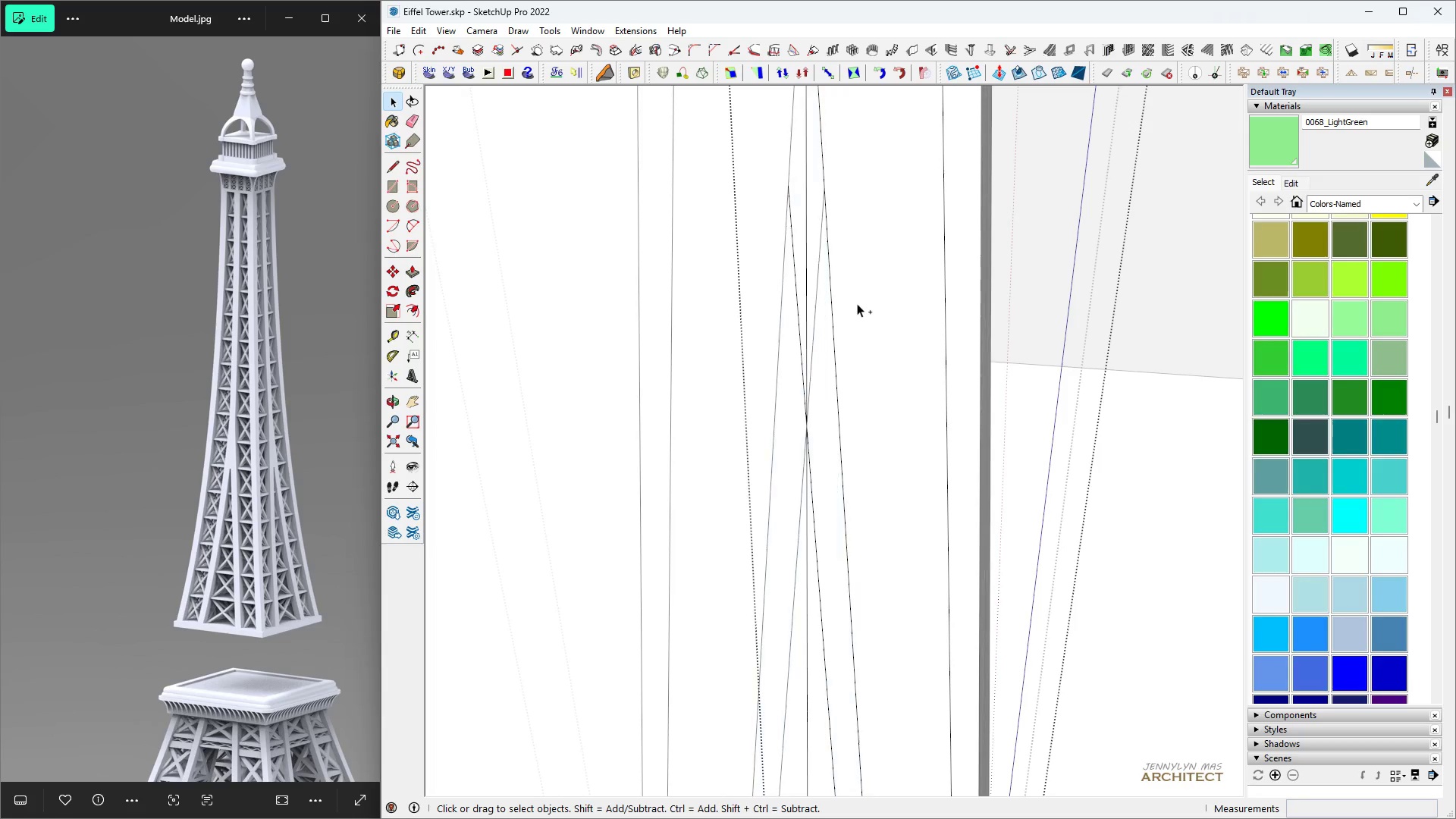 
key(Control+Z)
 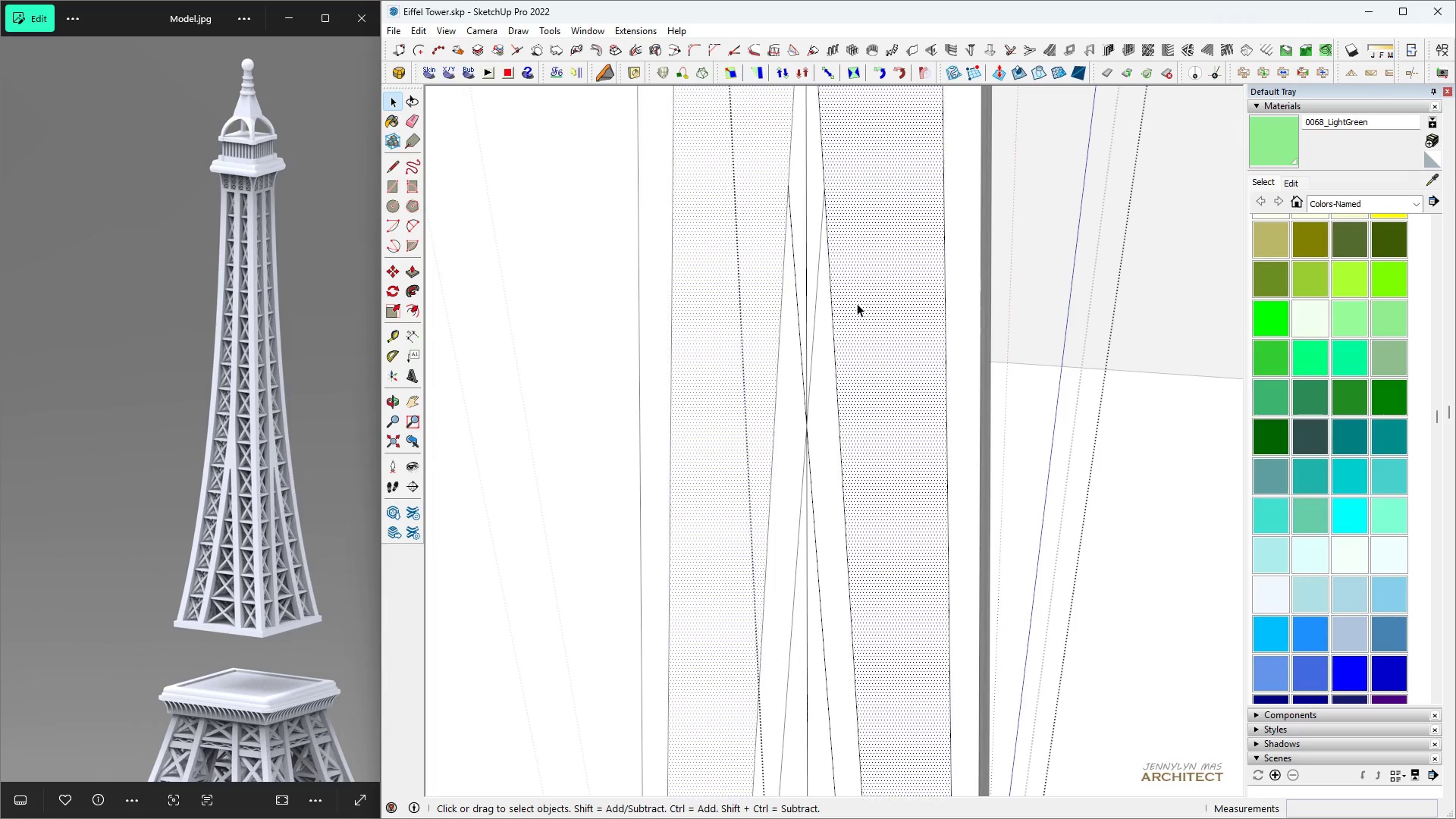 
double_click([857, 303])
 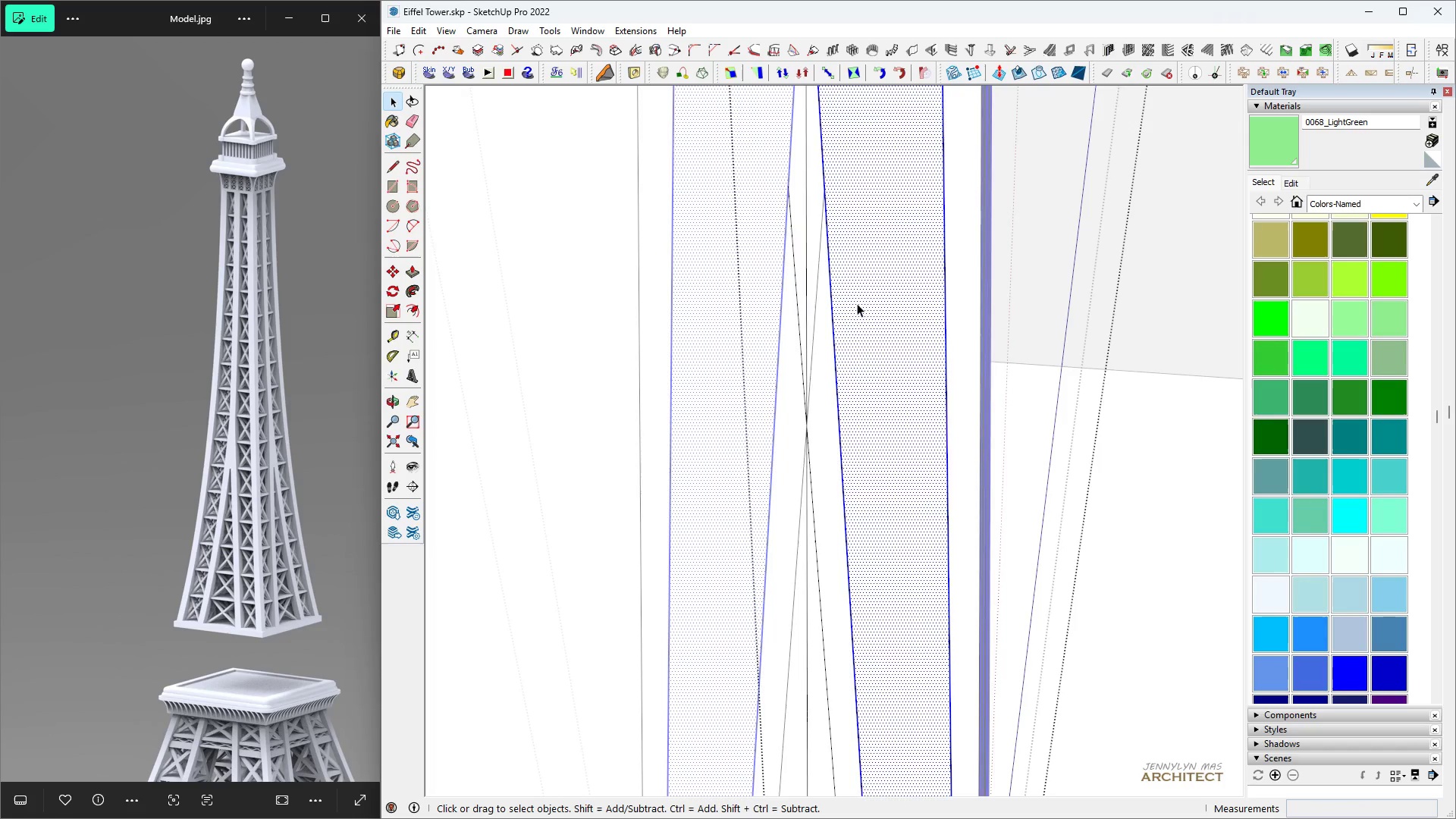 
triple_click([857, 303])
 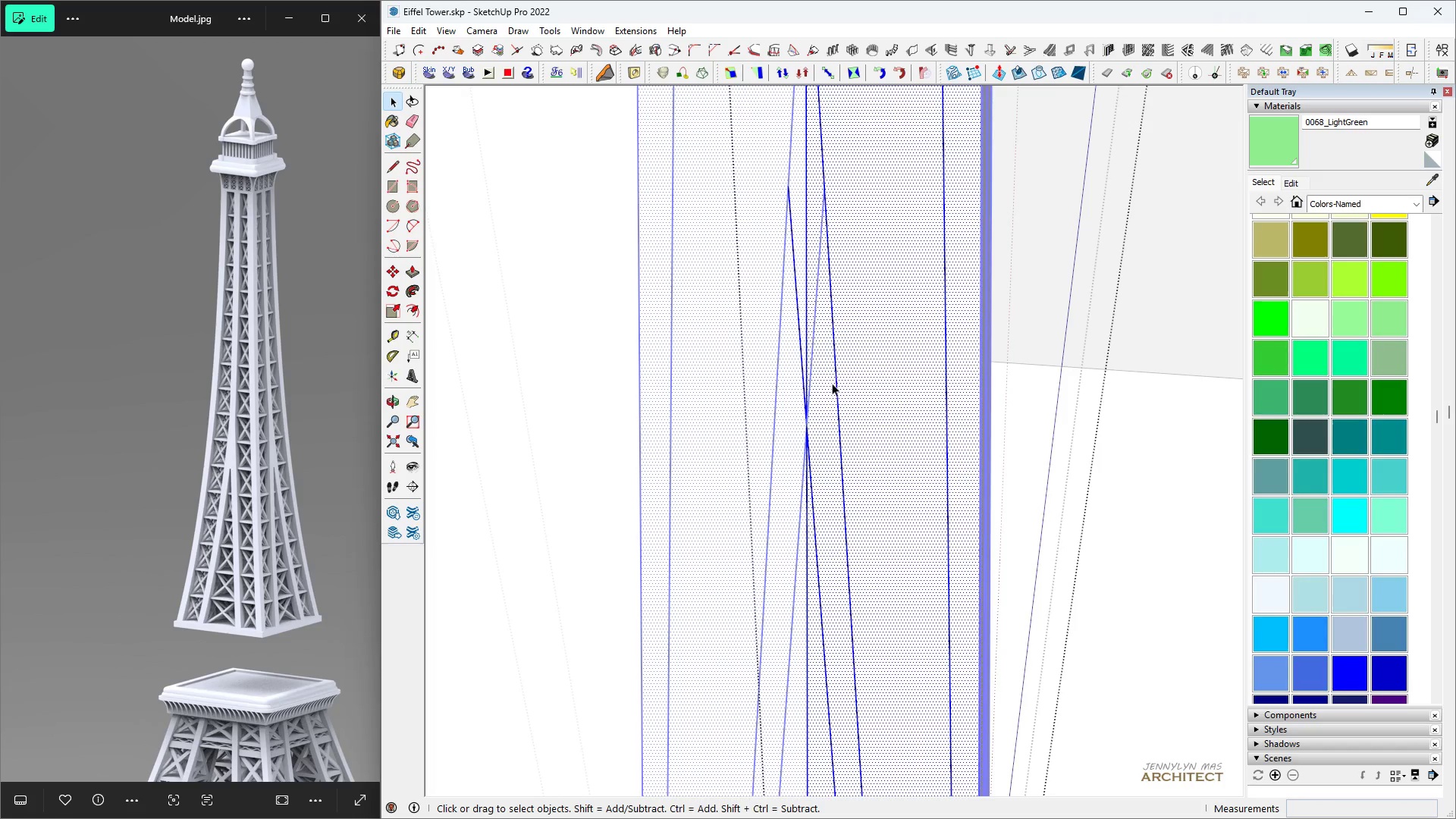 
key(L)
 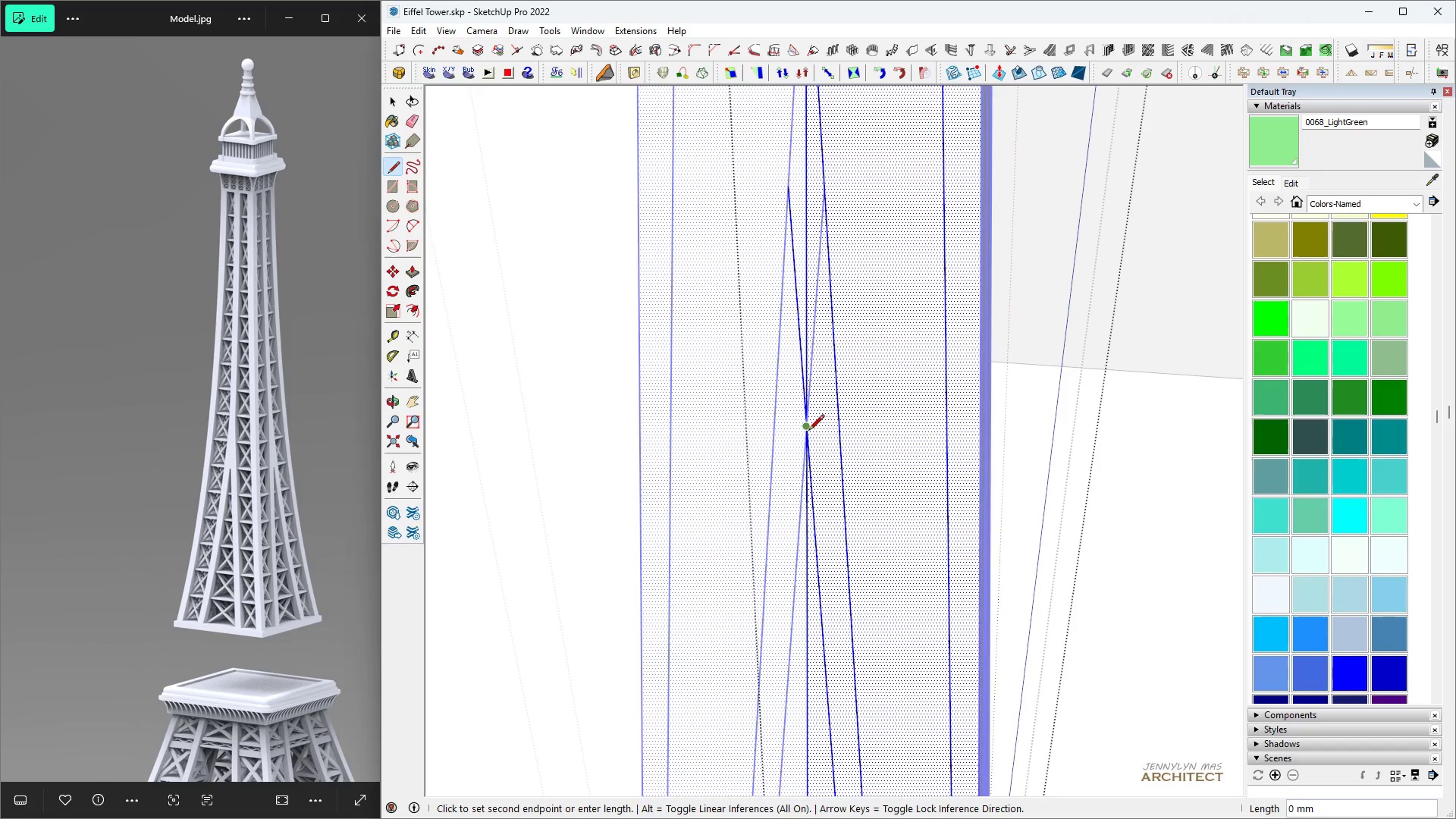 
scroll: coordinate [808, 419], scroll_direction: down, amount: 6.0
 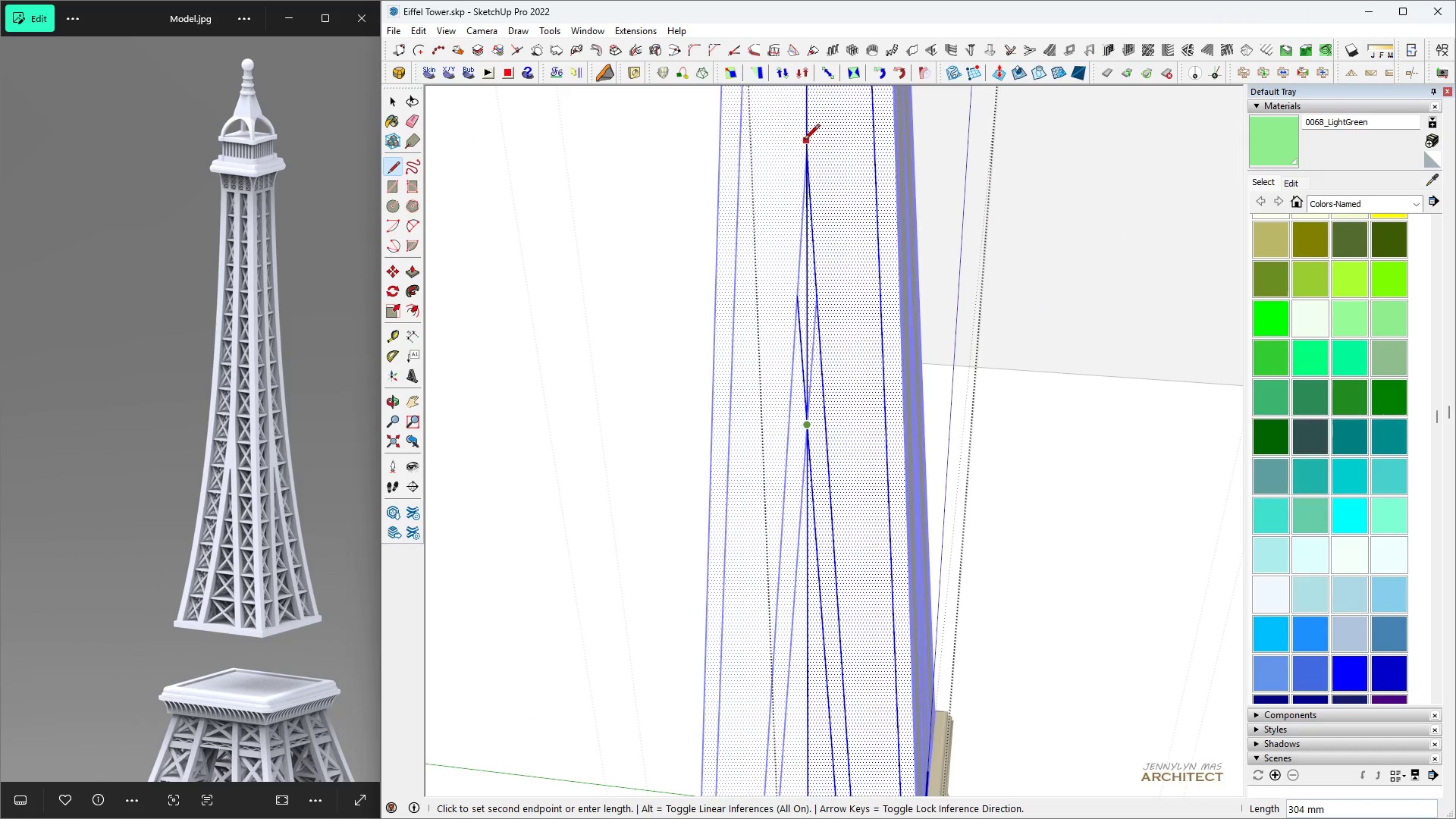 
left_click([804, 141])
 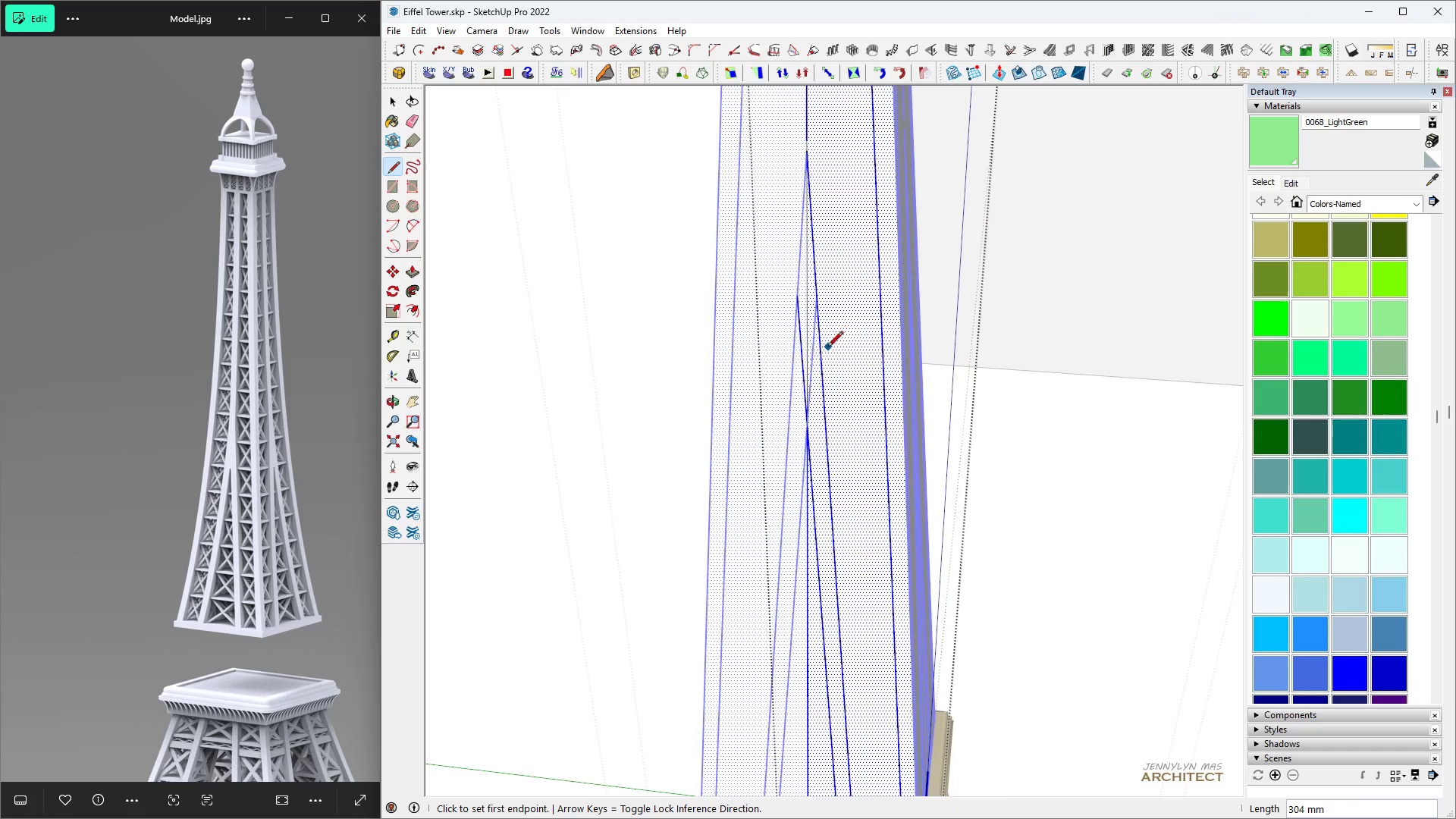 
key(Space)
 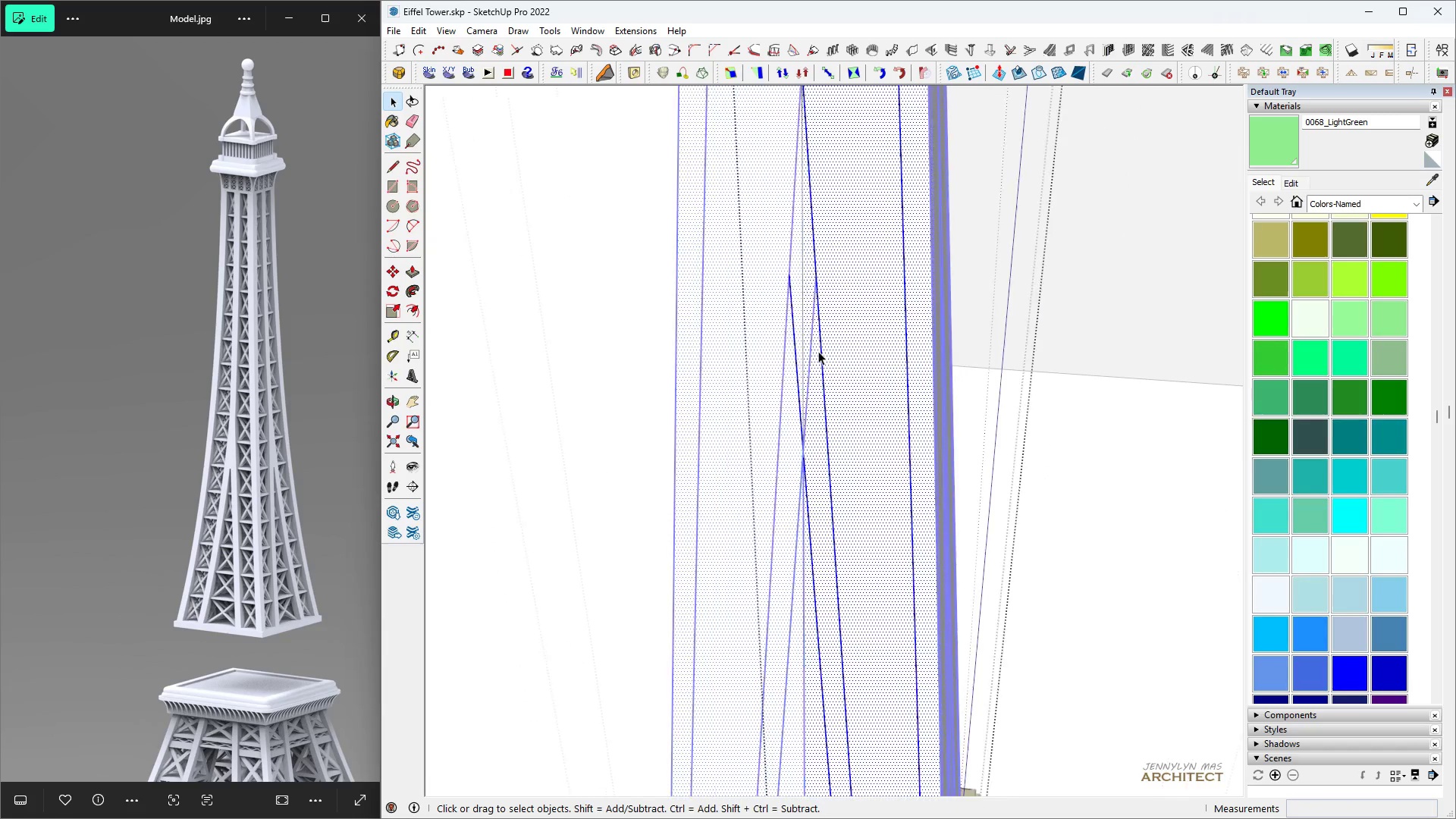 
scroll: coordinate [818, 351], scroll_direction: up, amount: 4.0
 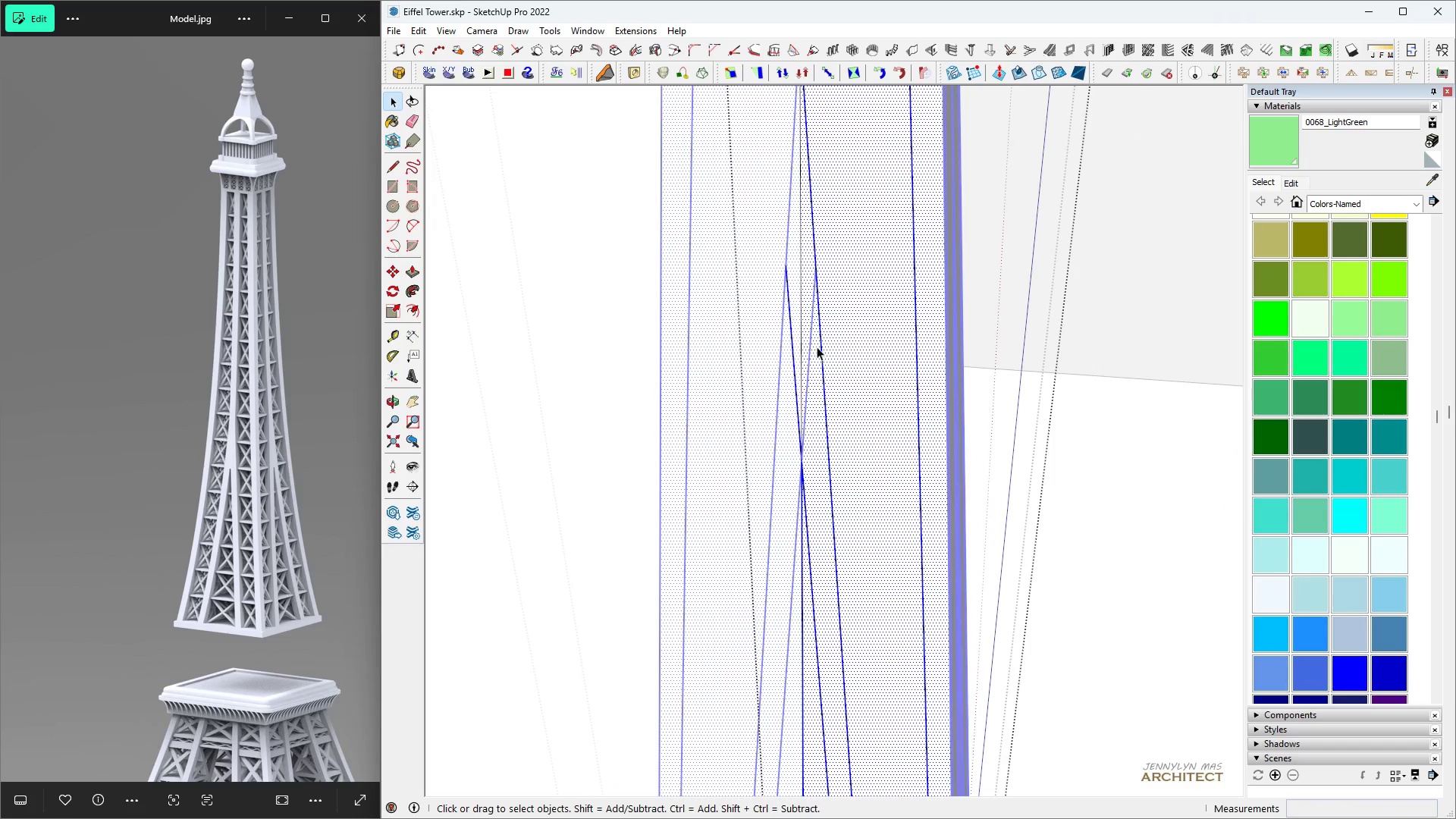 
key(E)
 